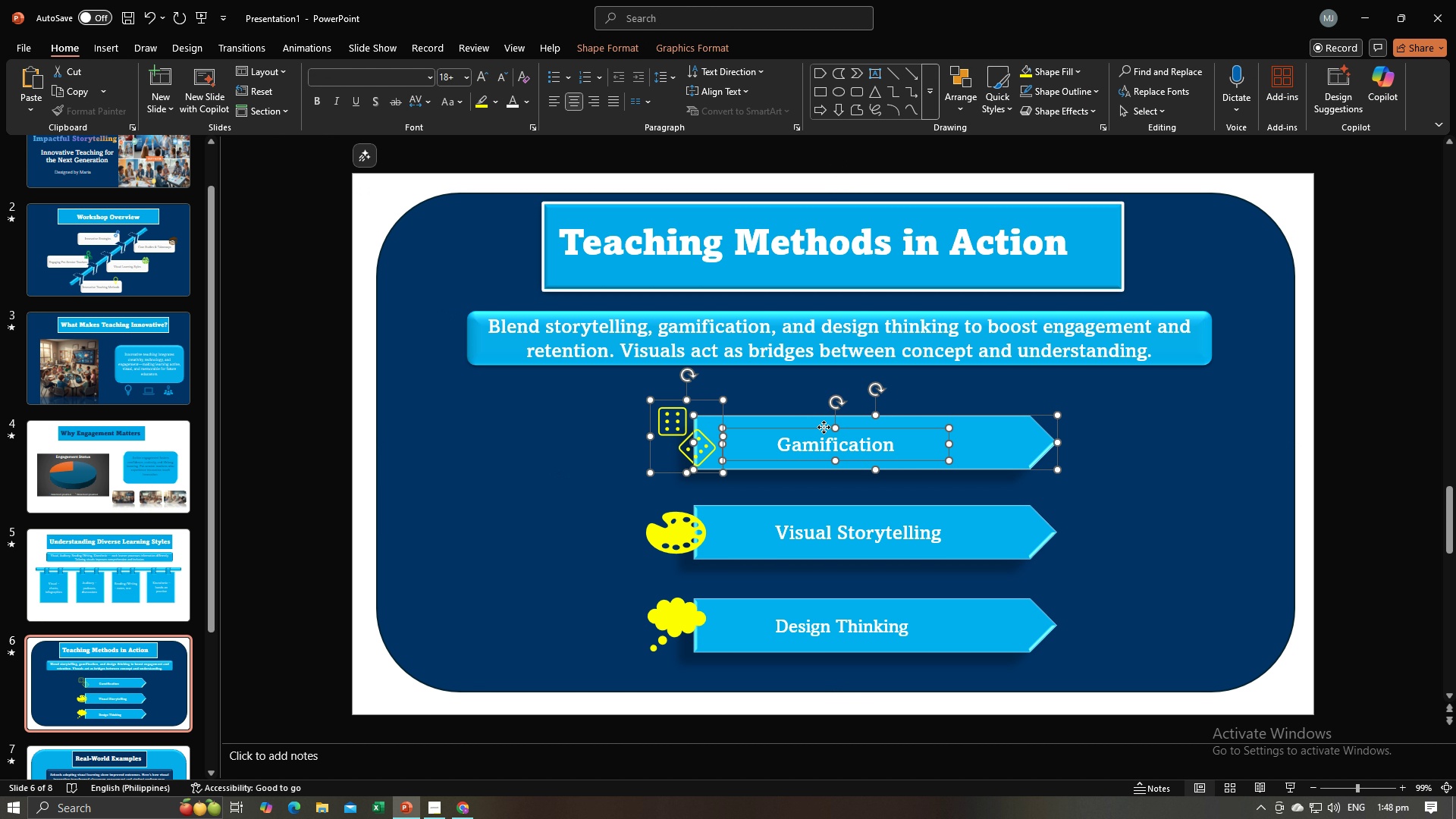 
right_click([824, 427])
 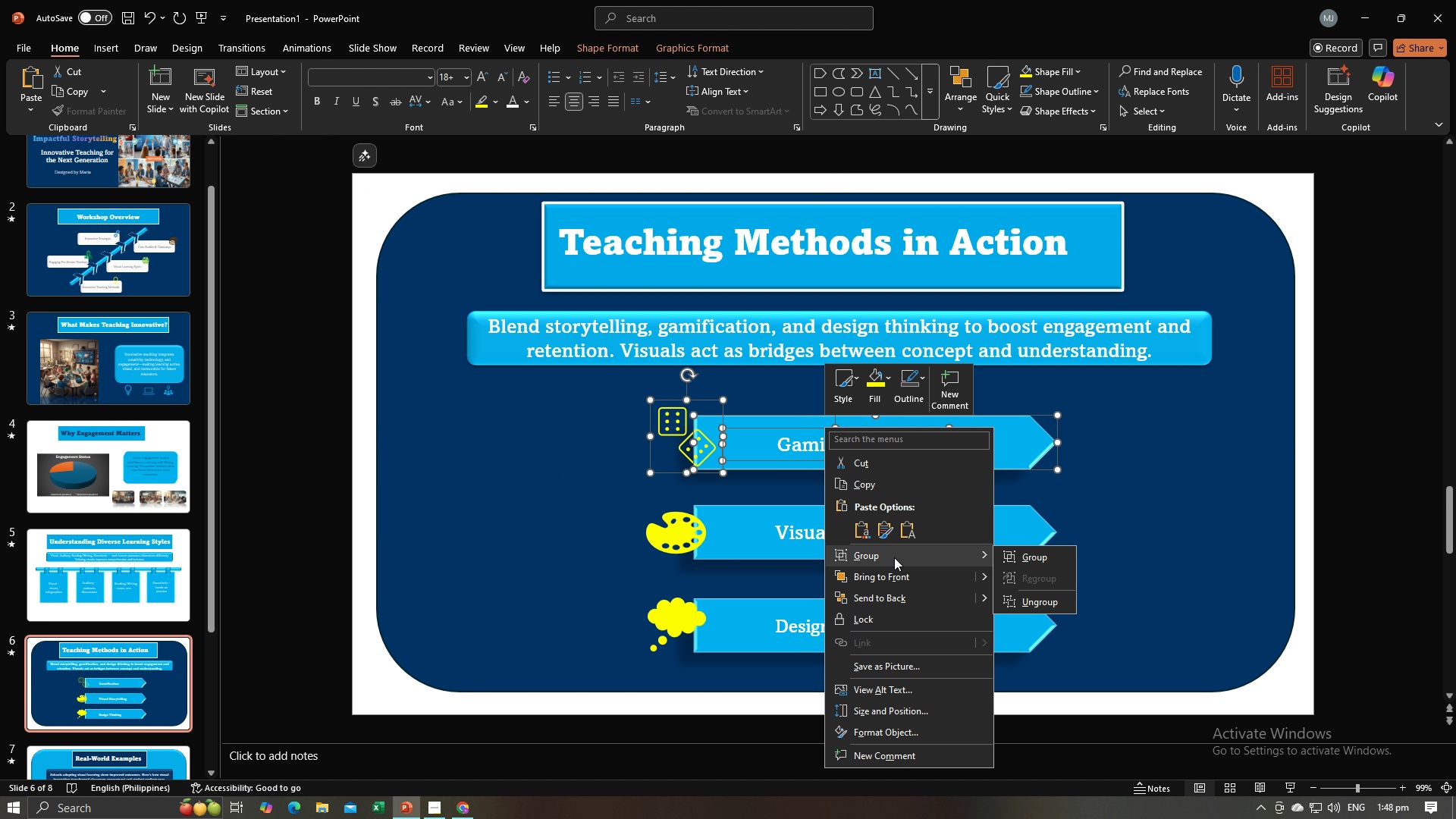 
left_click([894, 557])
 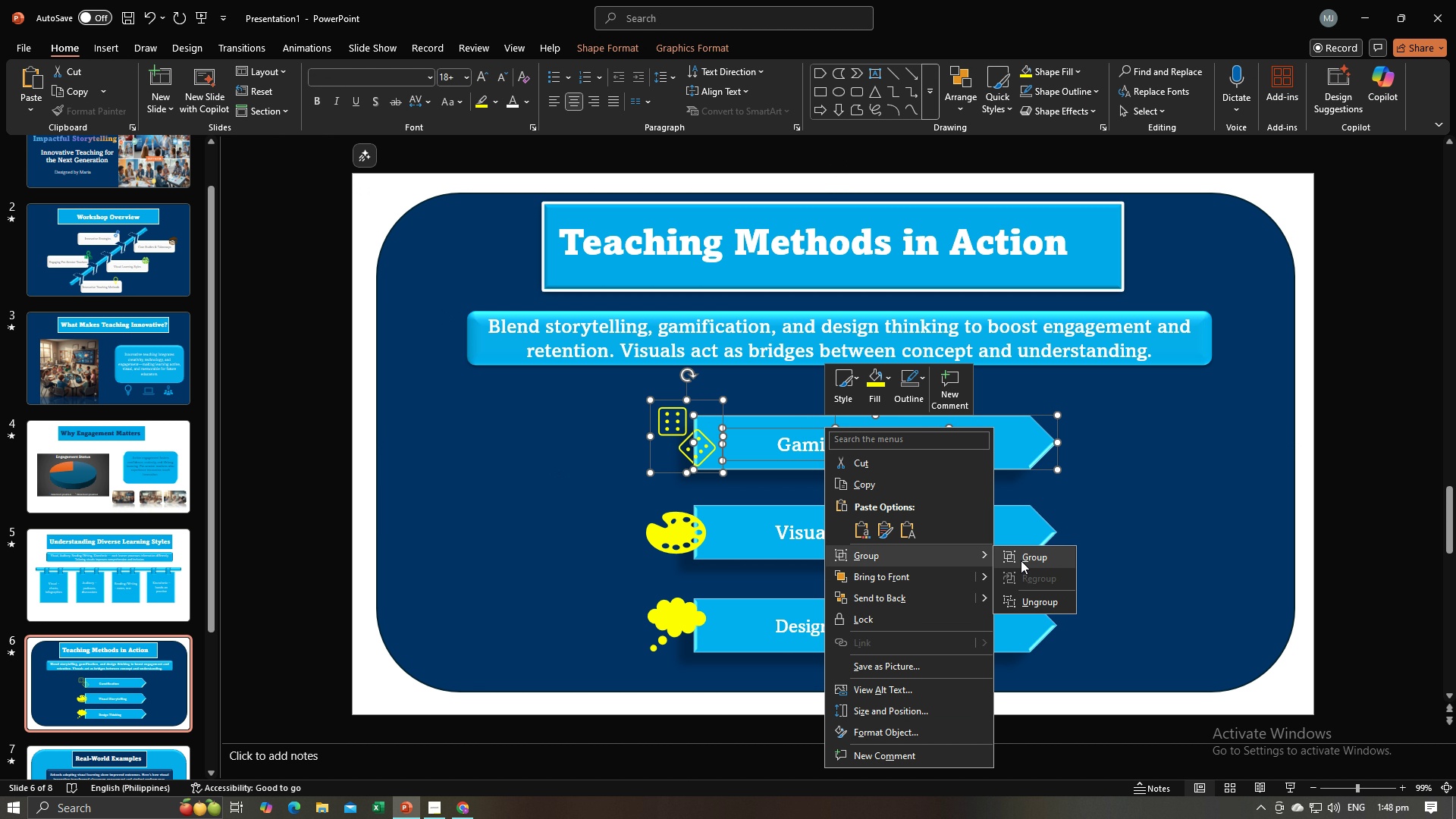 
left_click([1021, 560])
 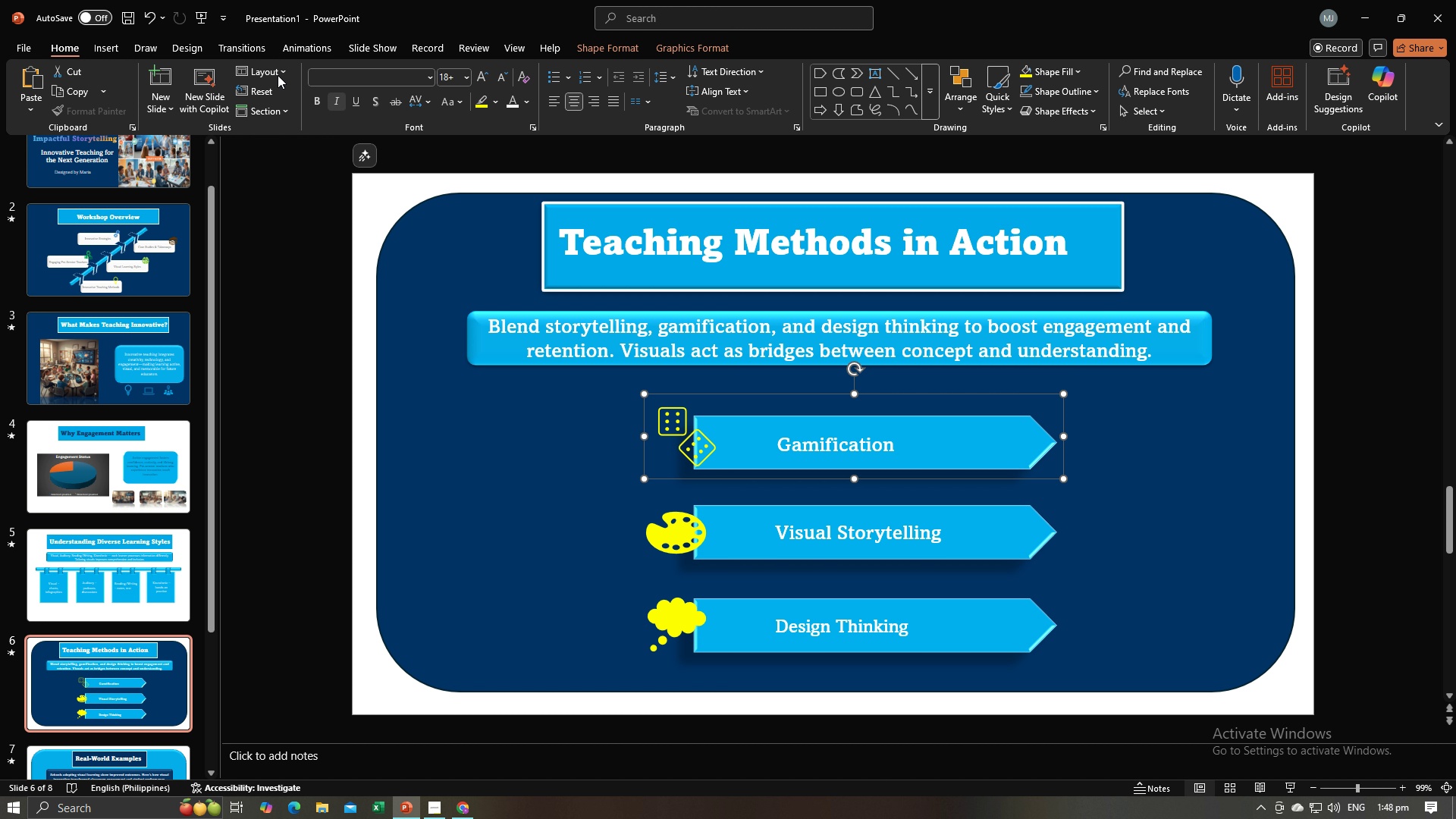 
left_click([299, 44])
 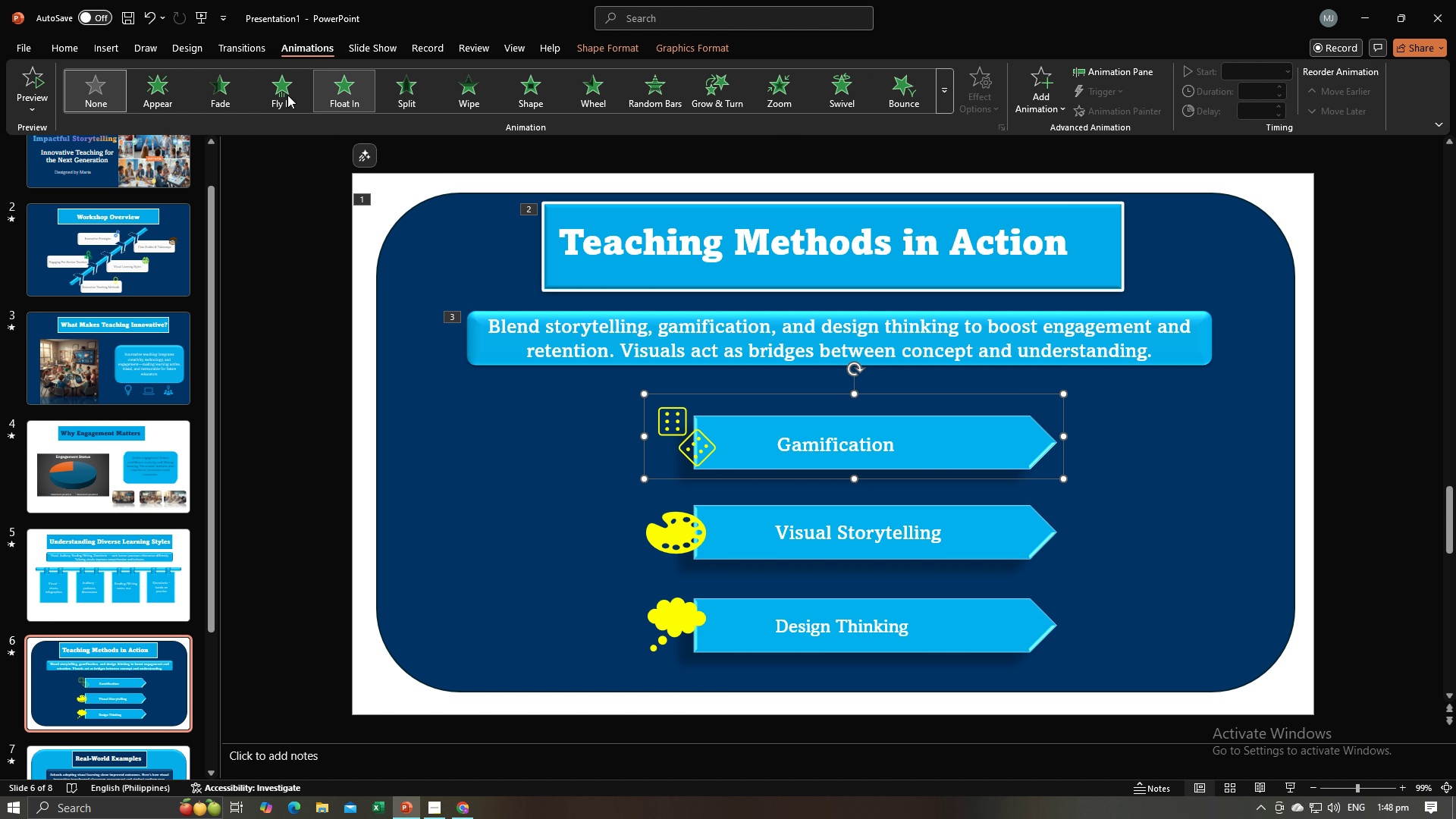 
left_click([273, 96])
 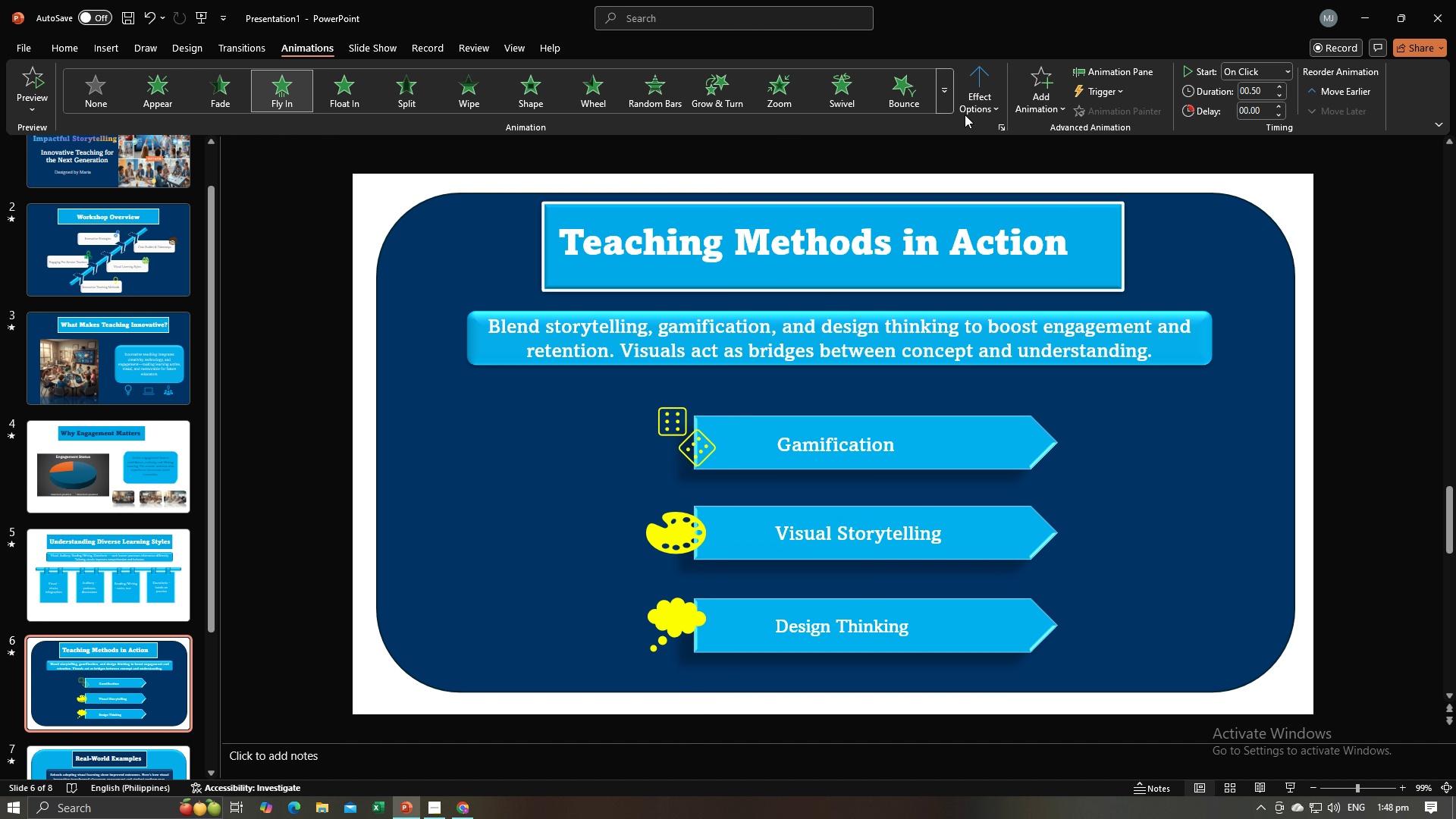 
left_click([965, 105])
 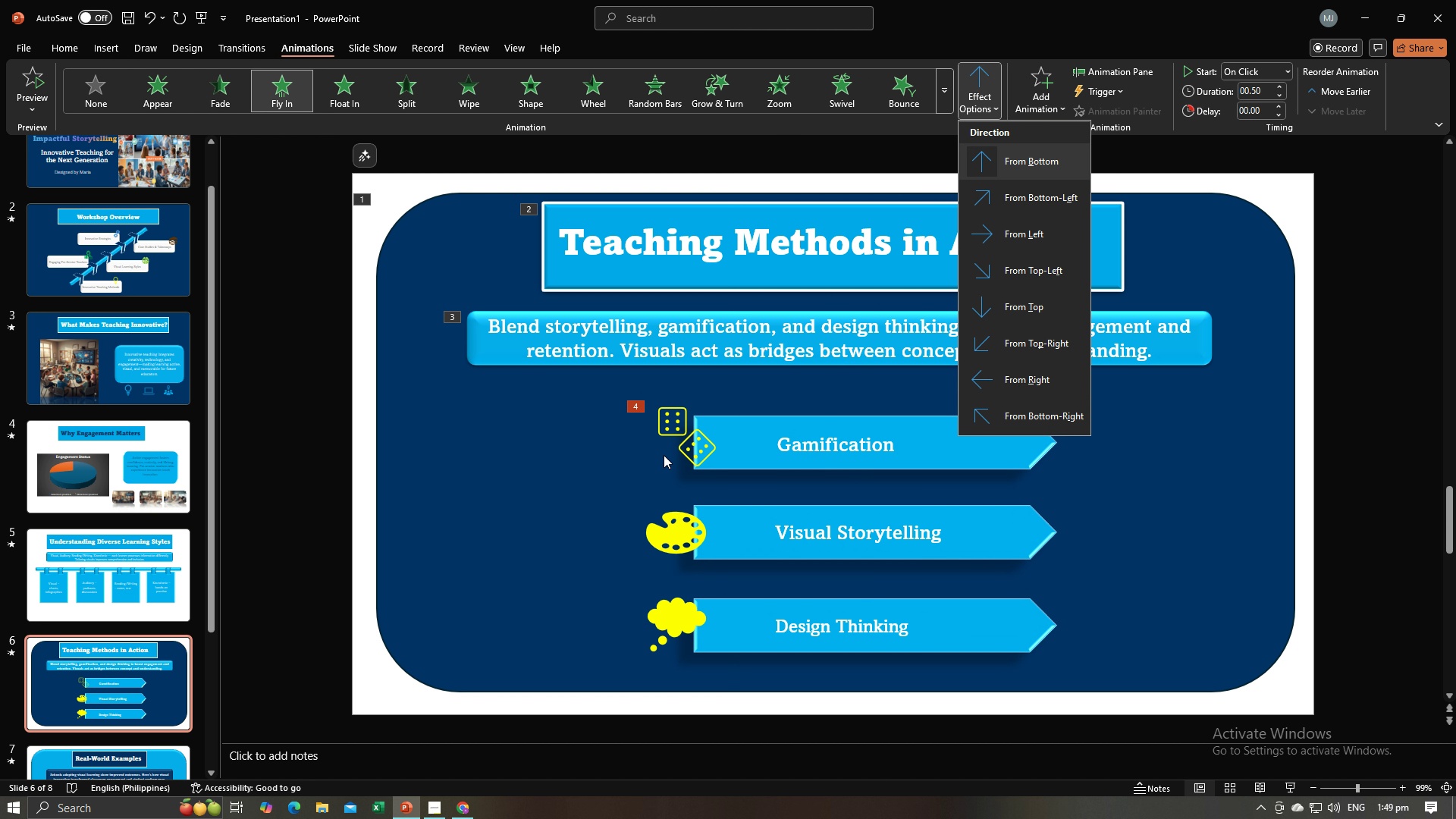 
wait(6.19)
 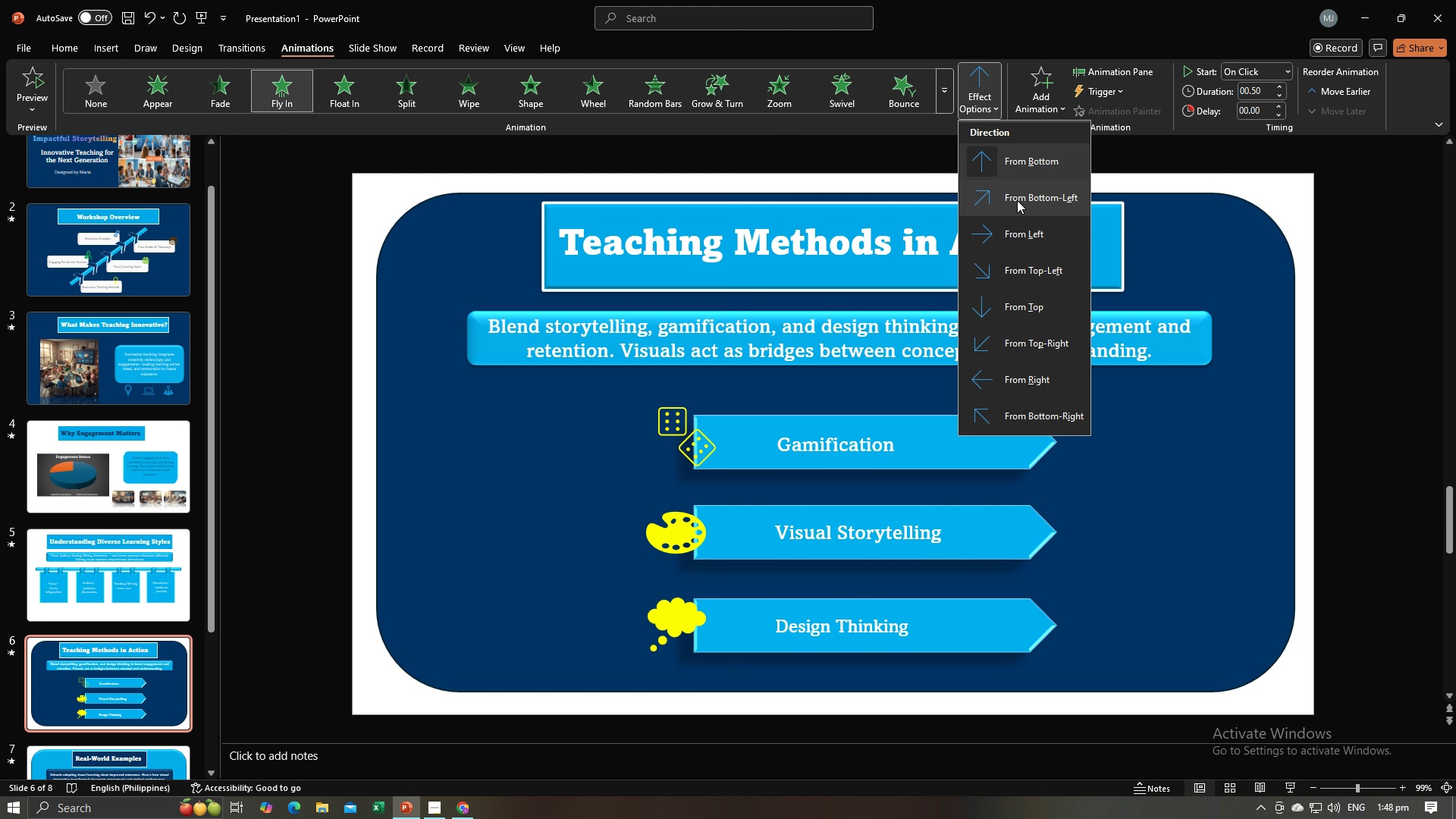 
double_click([701, 431])
 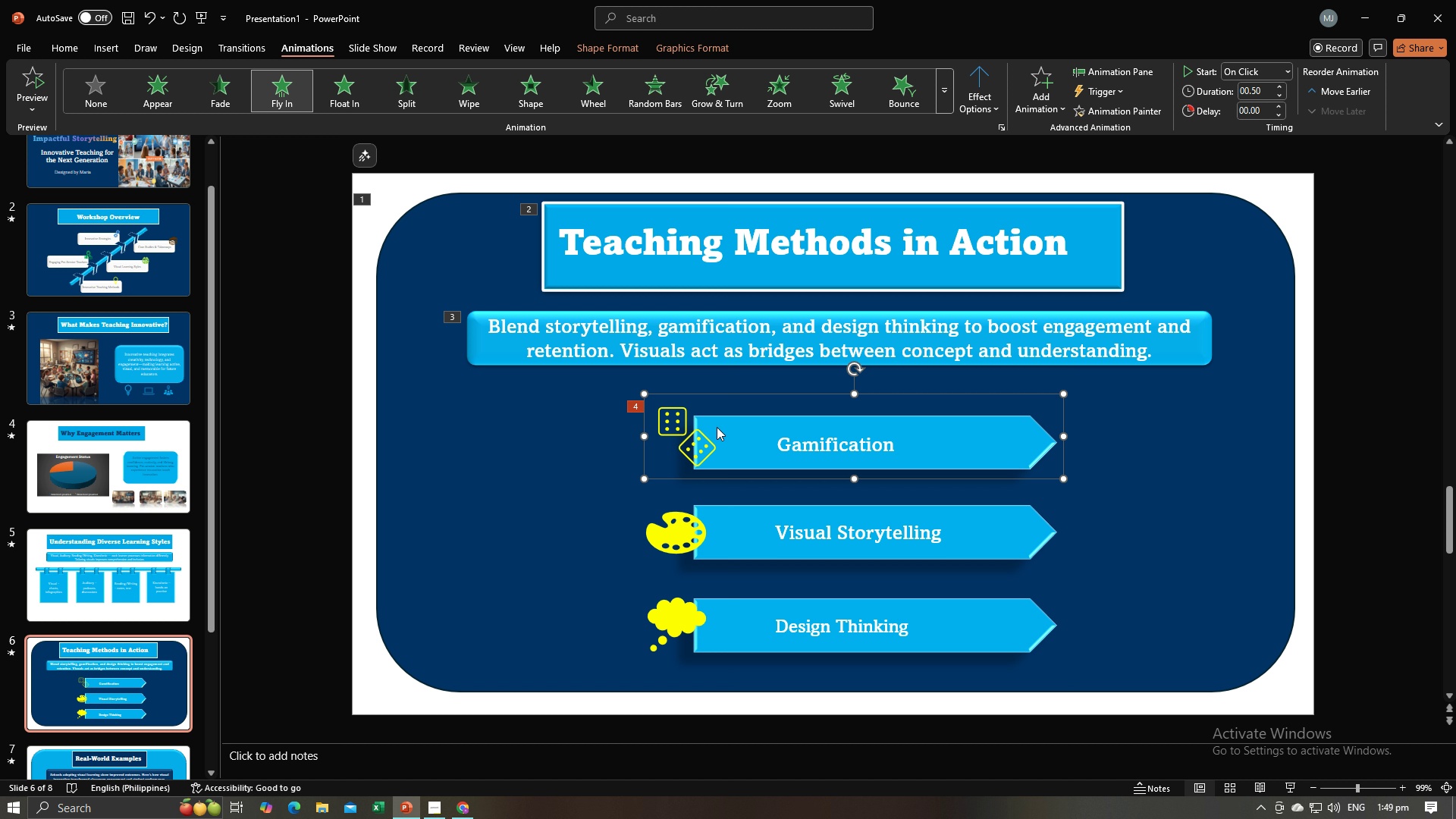 
right_click([717, 428])
 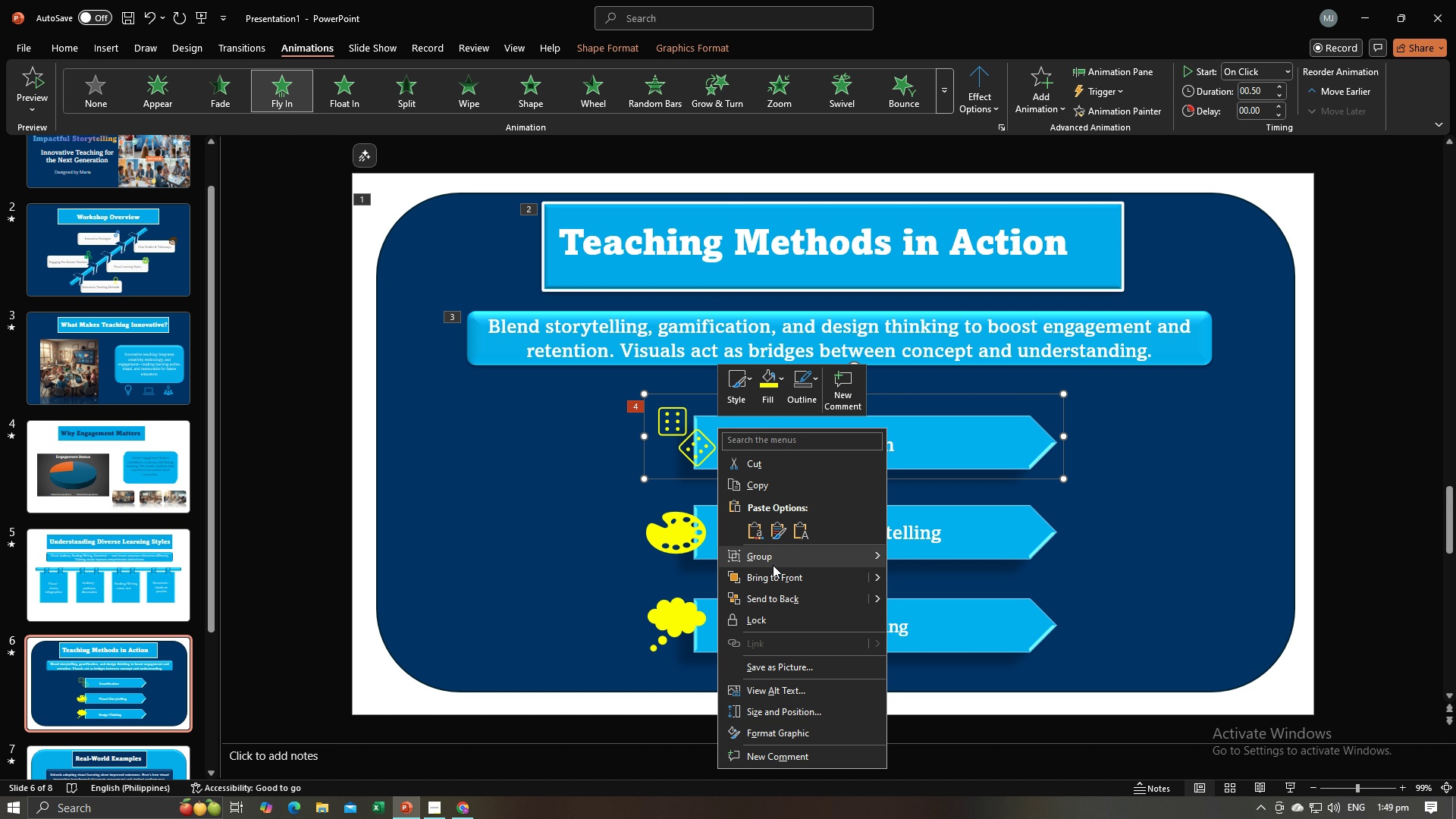 
left_click([778, 559])
 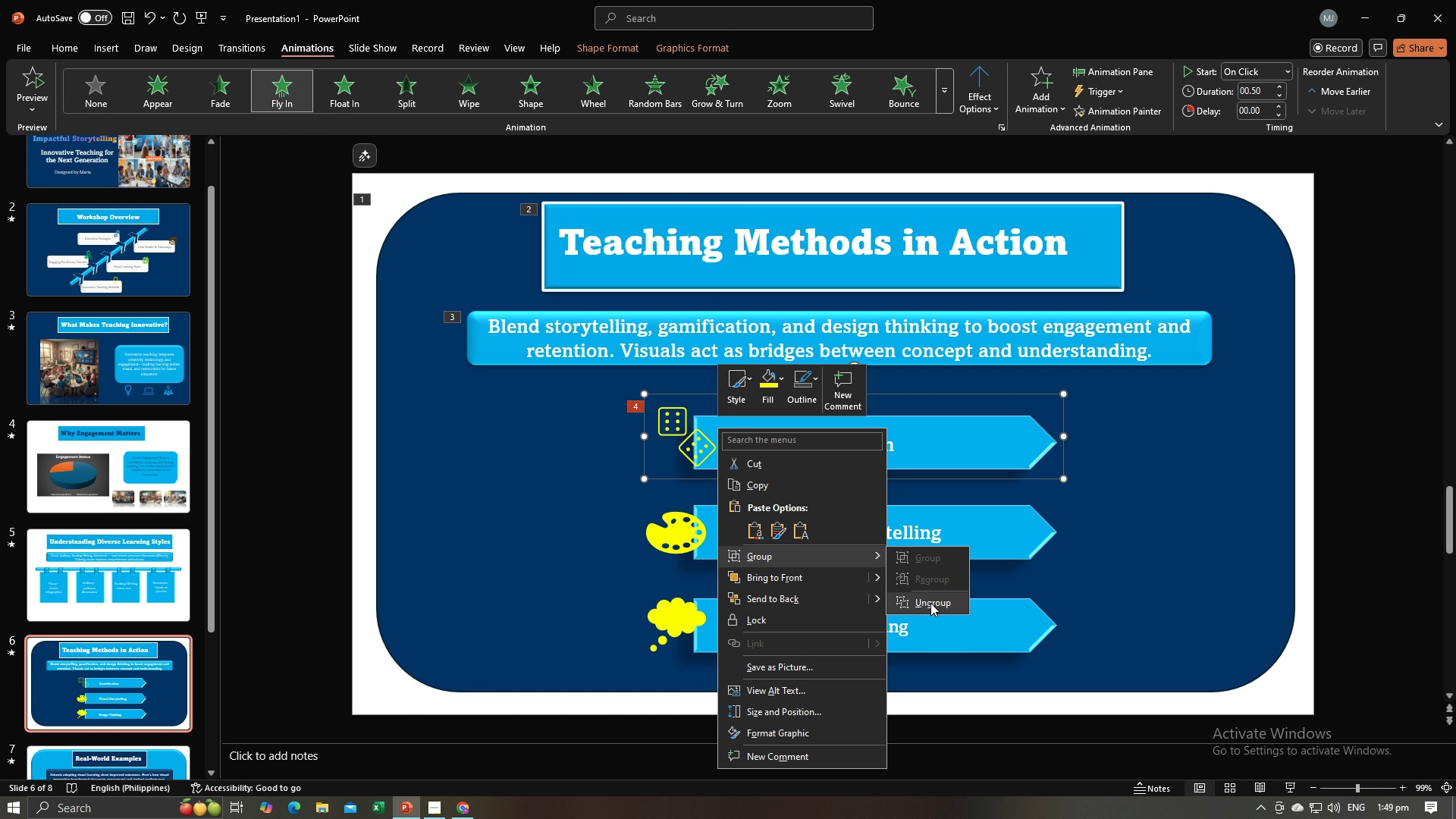 
left_click([930, 603])
 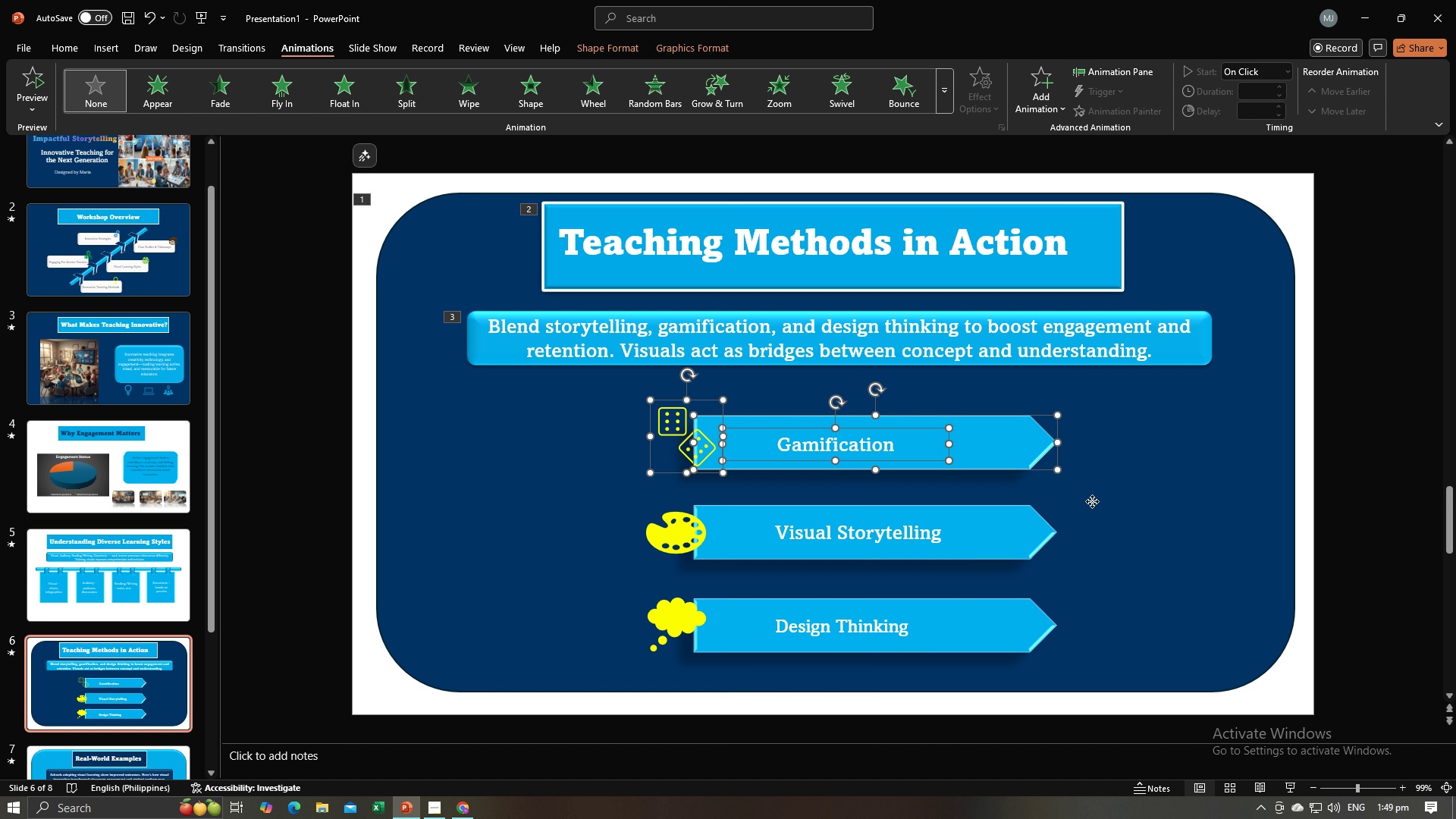 
left_click([1092, 501])
 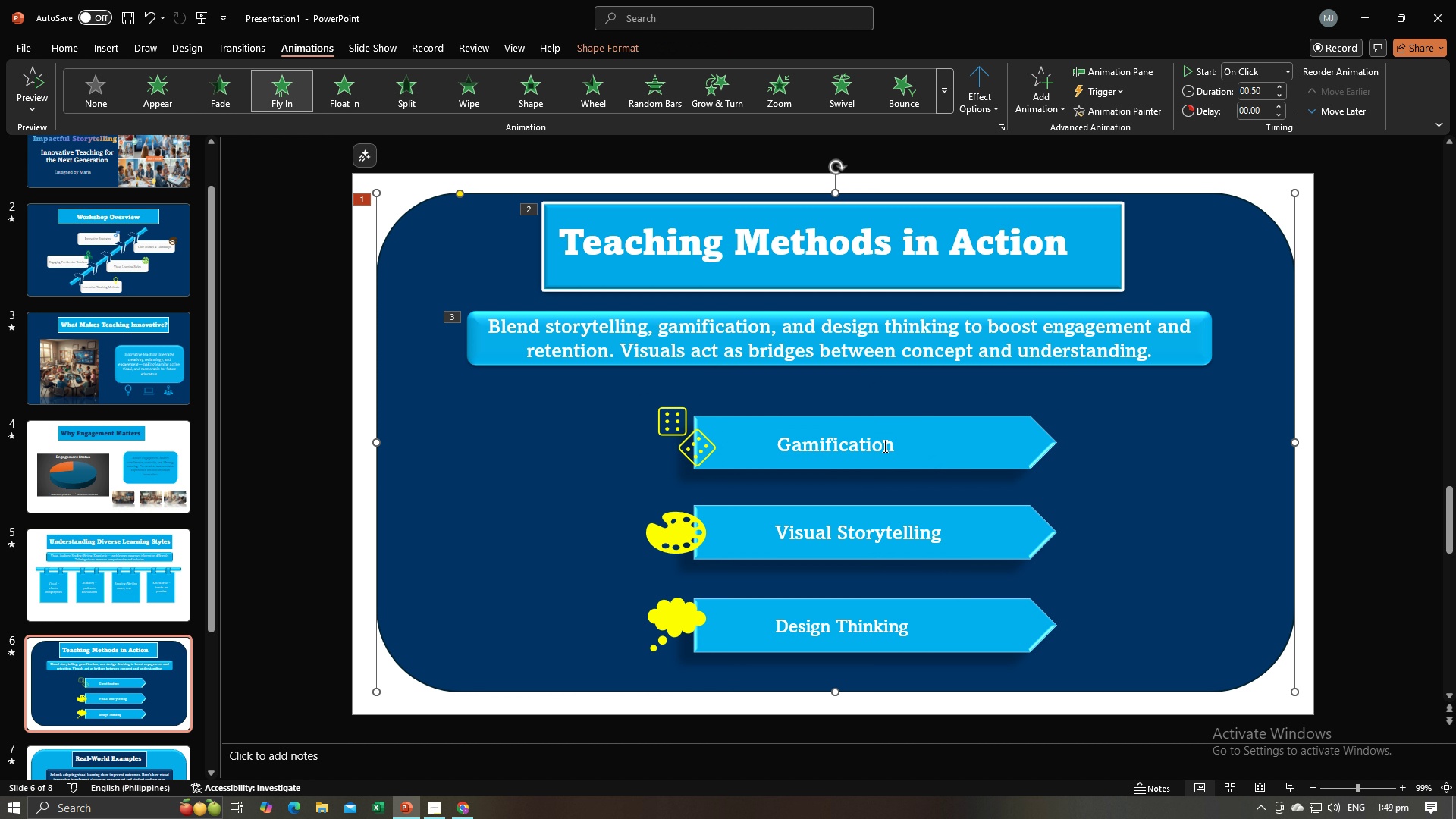 
left_click([883, 446])
 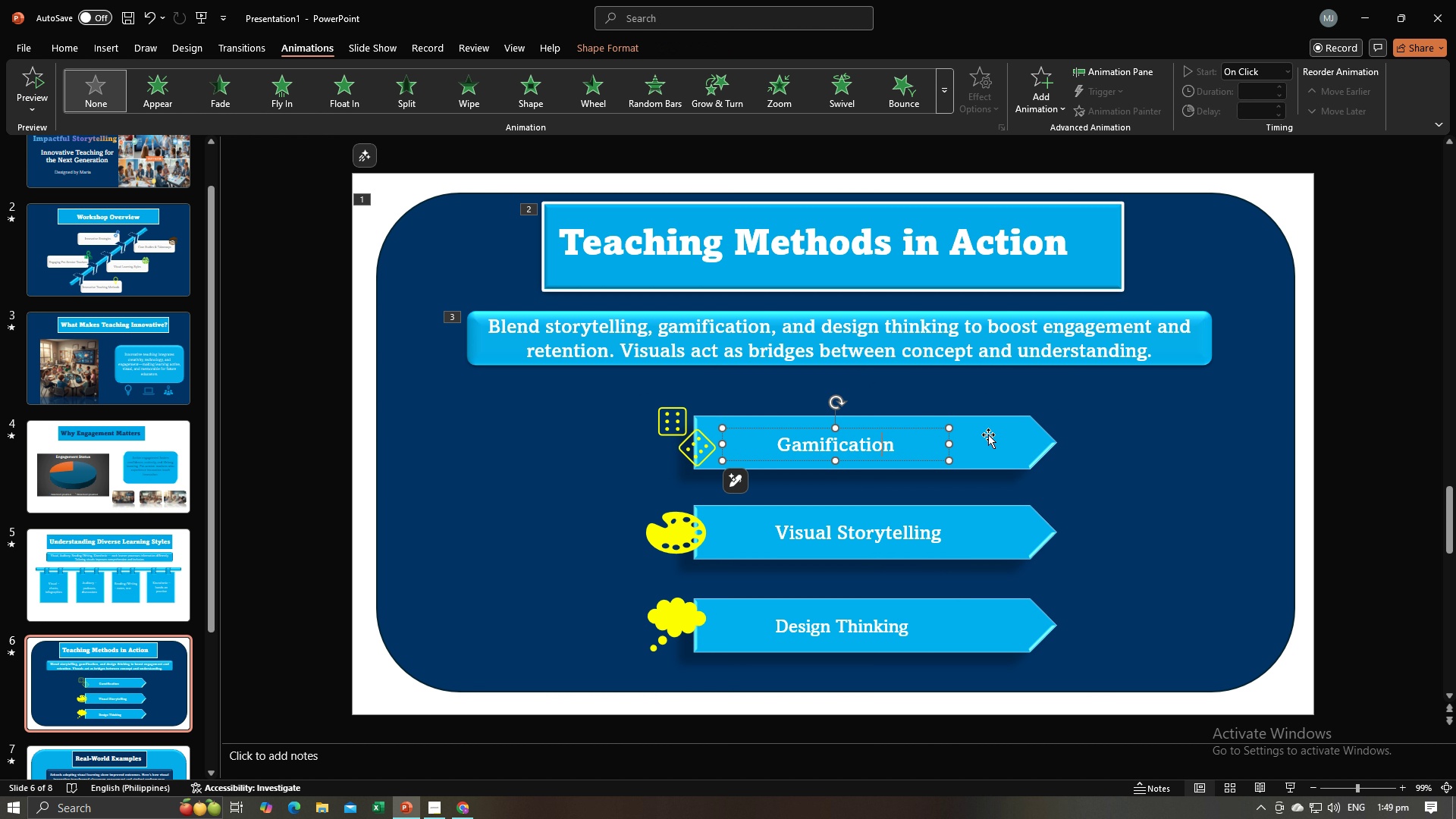 
hold_key(key=ControlLeft, duration=0.61)
left_click([989, 435])
 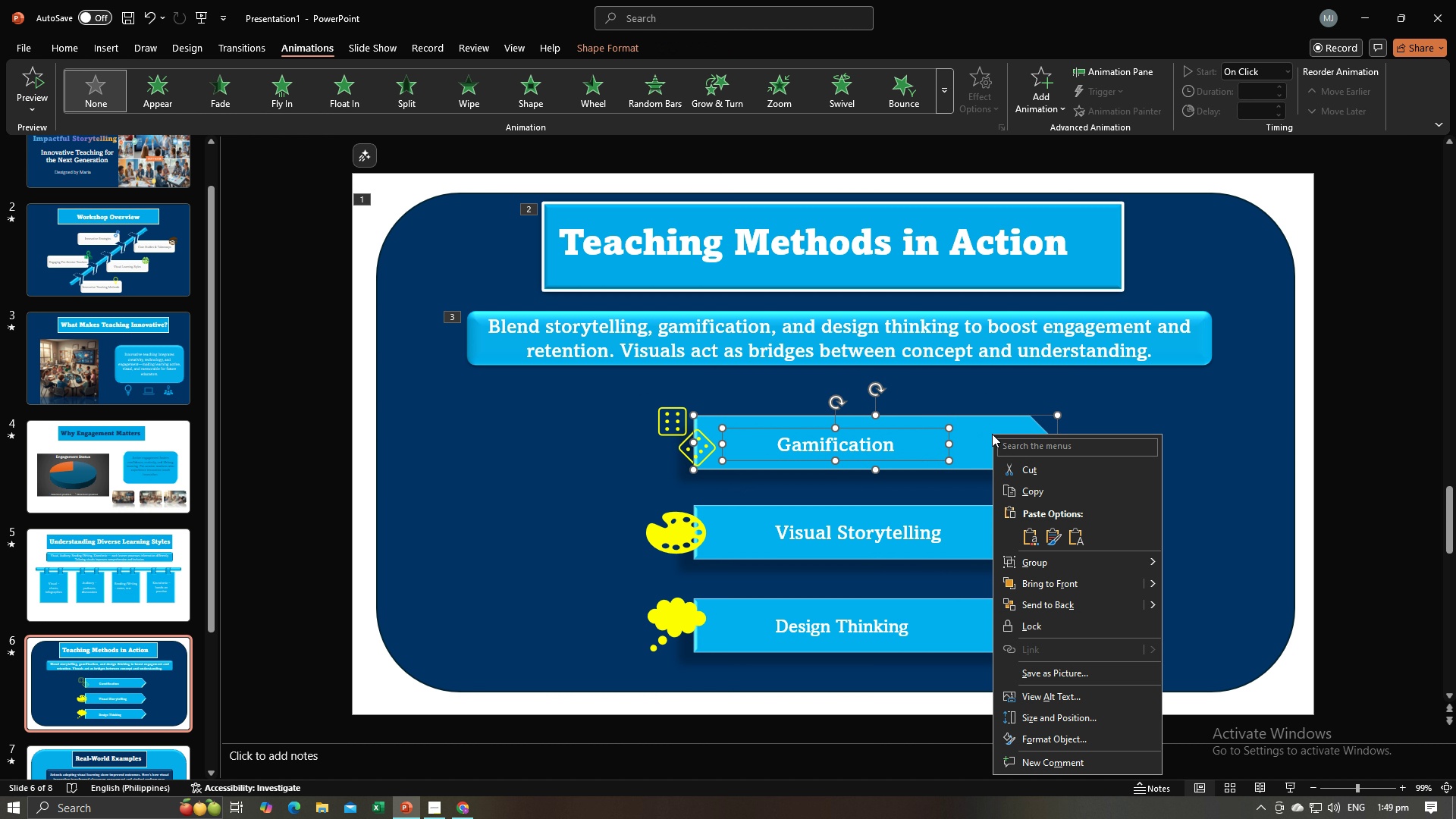 
right_click([992, 434])
 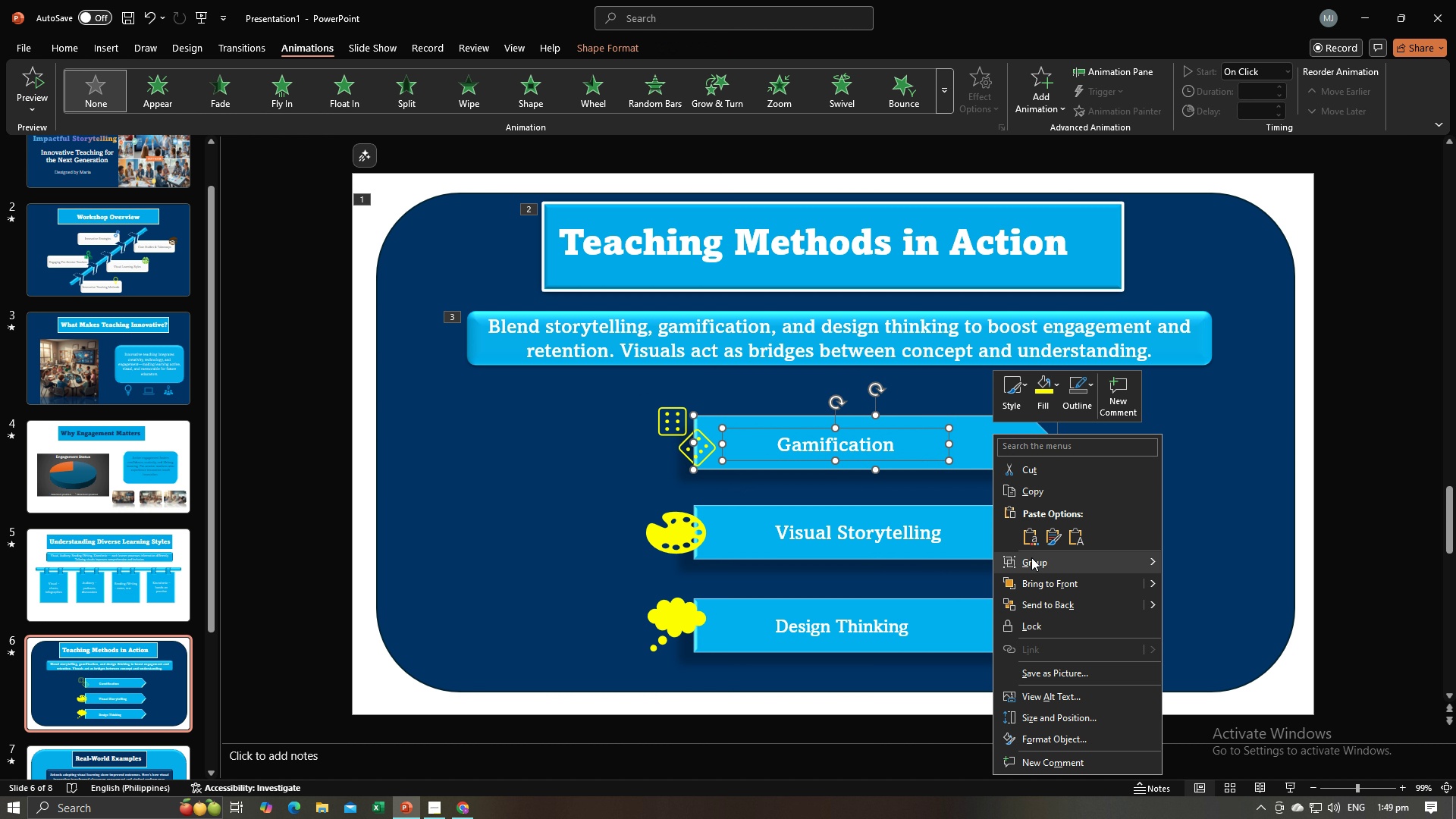 
left_click([1031, 557])
 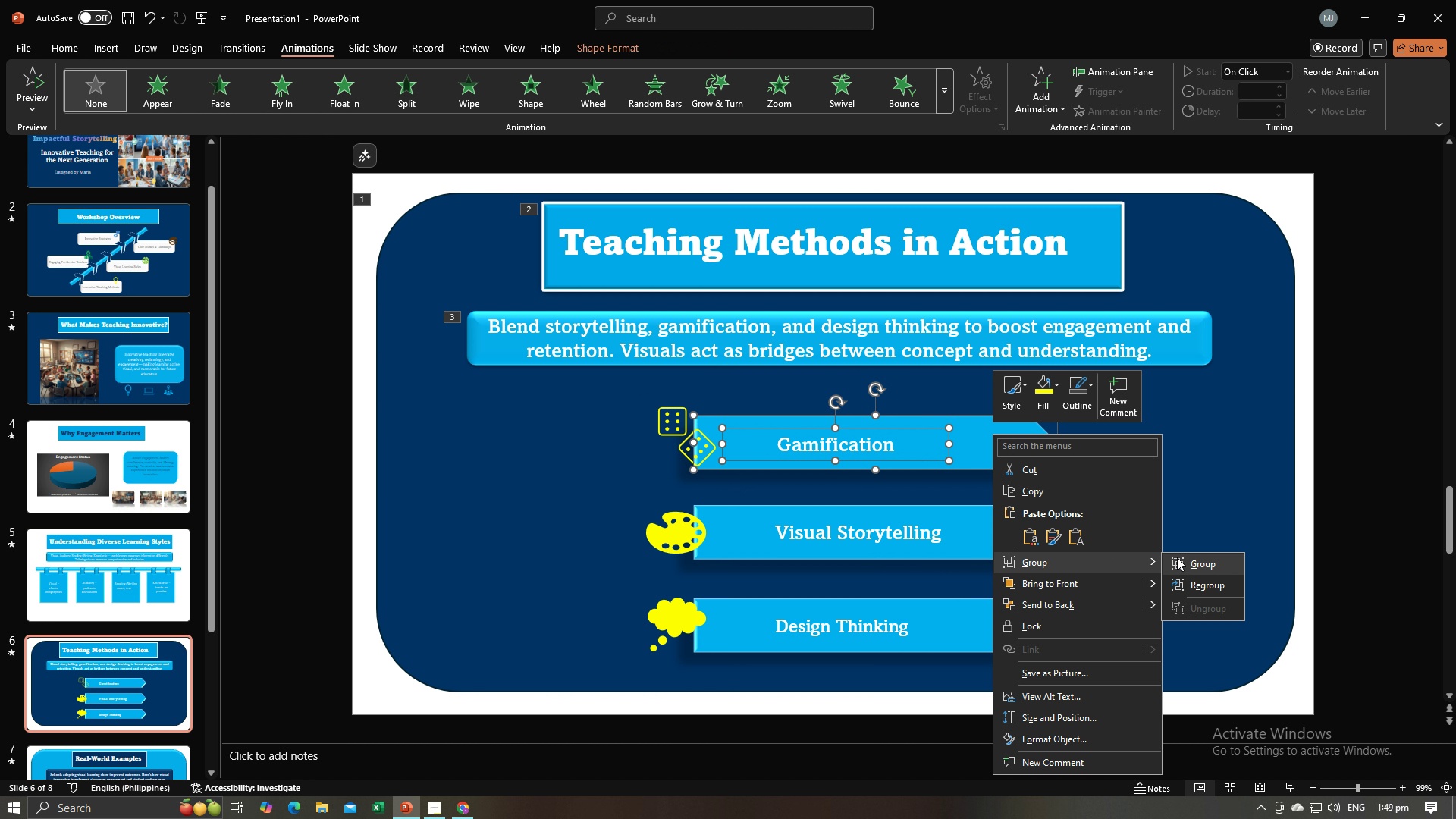 
left_click([1177, 557])
 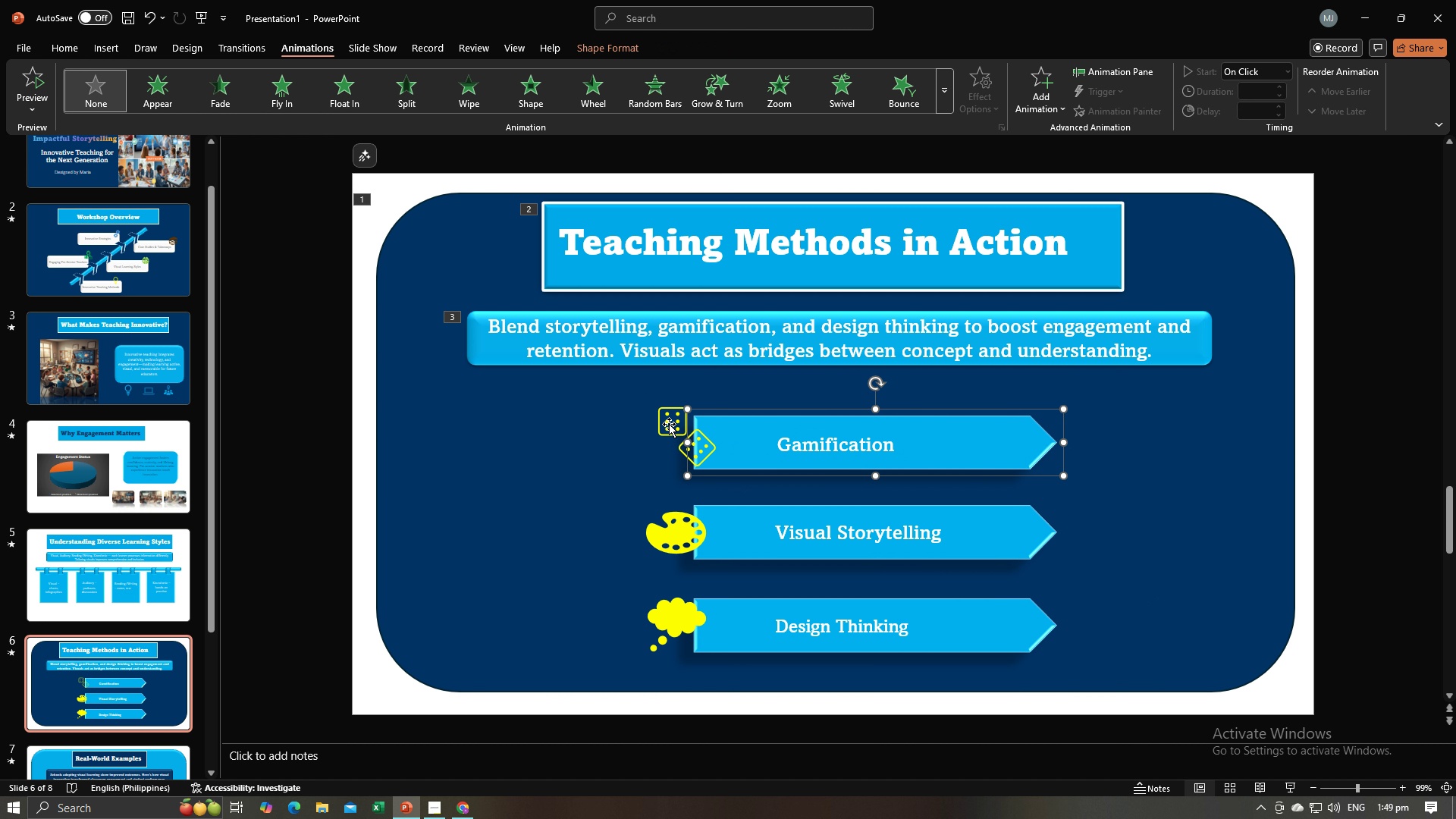 
left_click([669, 423])
 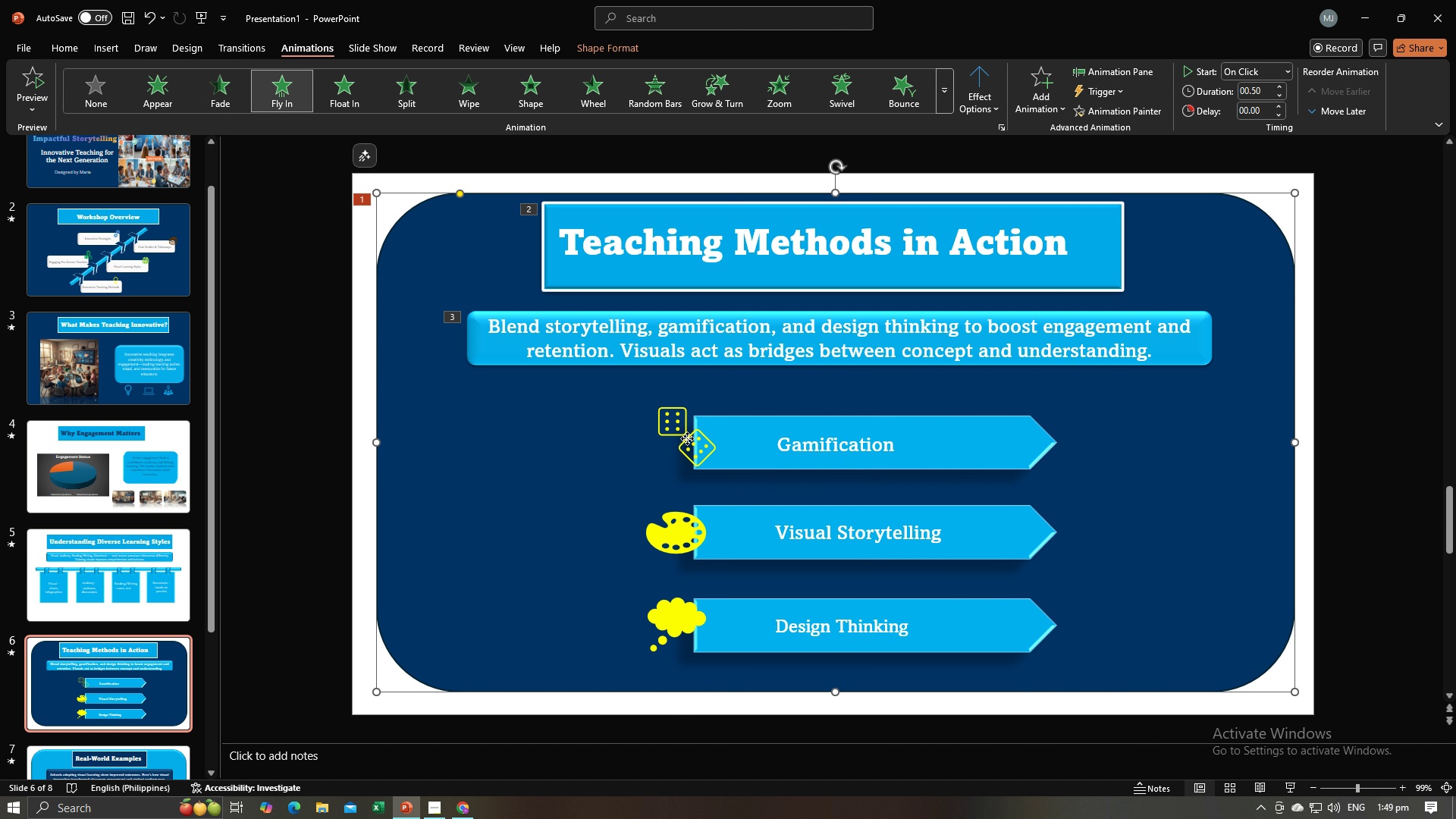 
left_click([687, 438])
 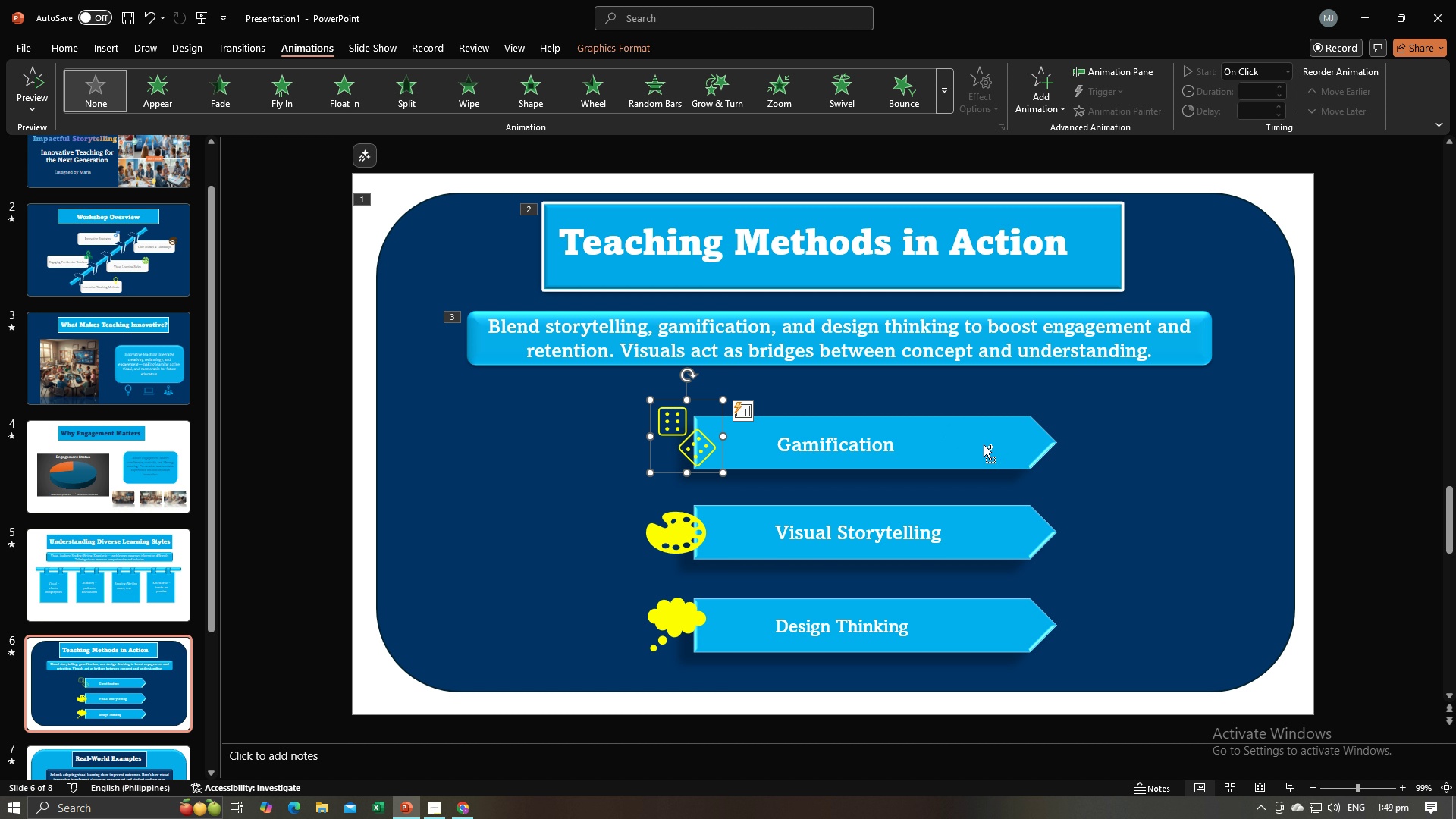 
wait(5.28)
 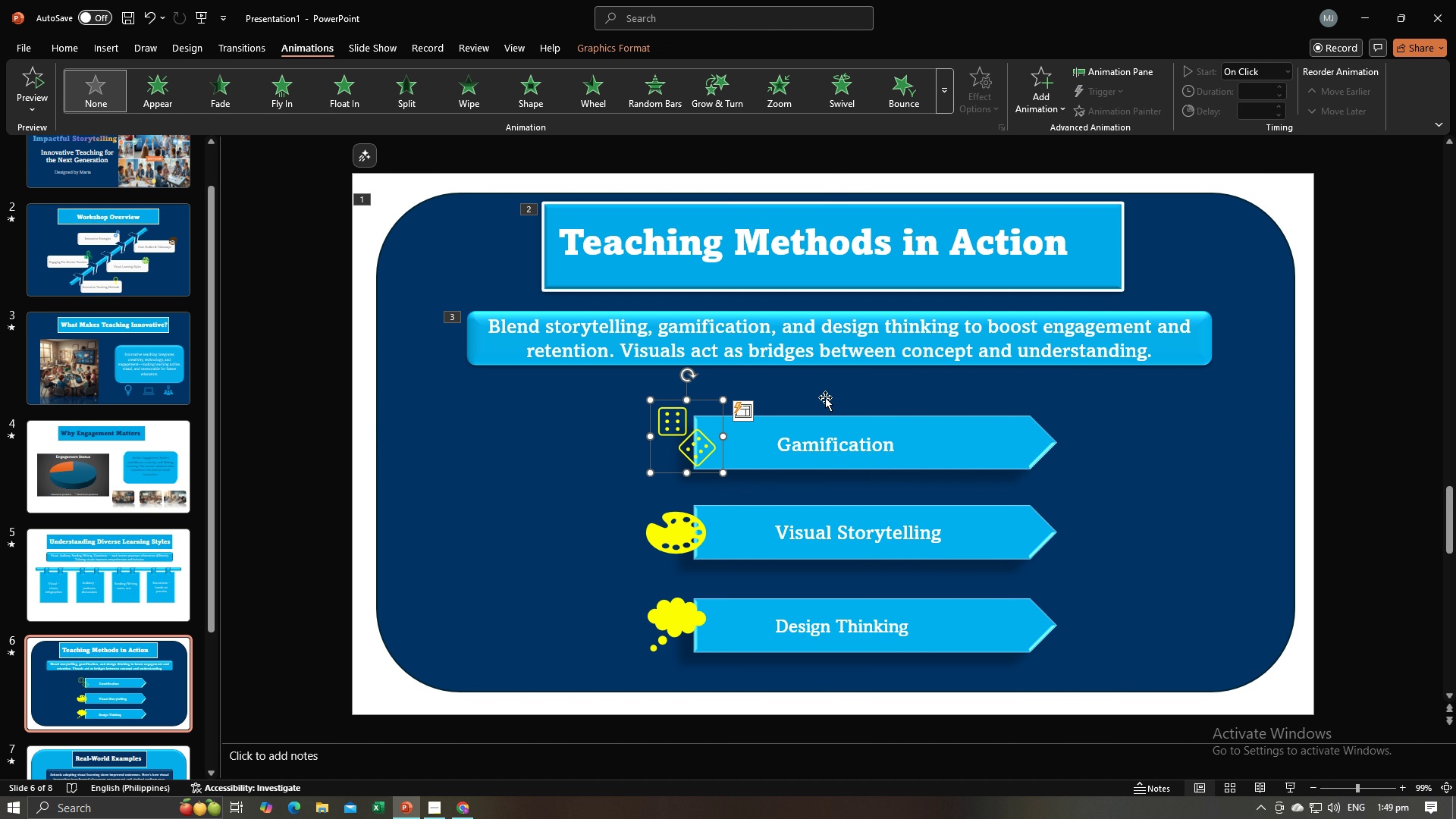 
hold_key(key=ControlLeft, duration=1.53)
 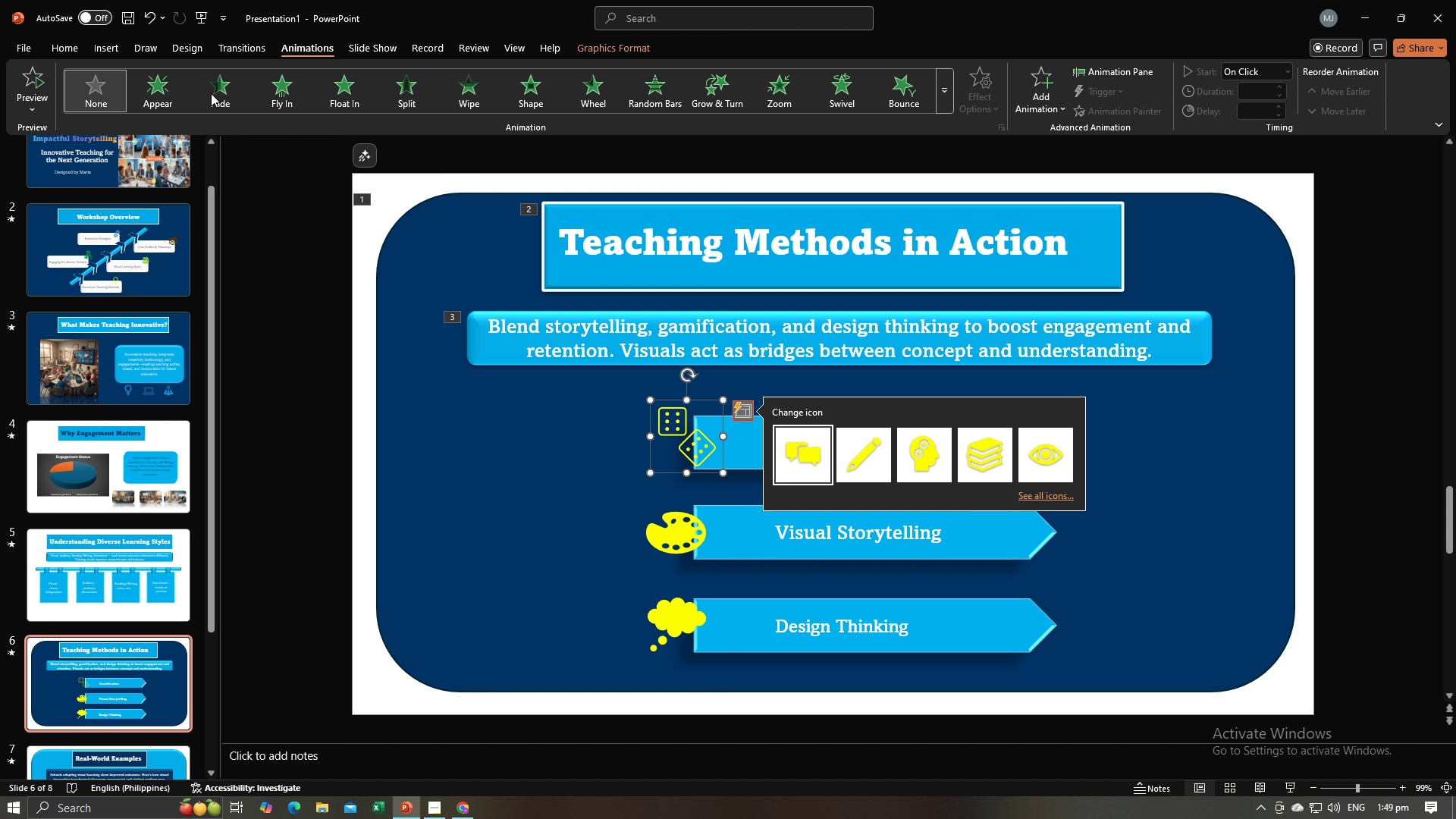 
key(Control+ControlLeft)
 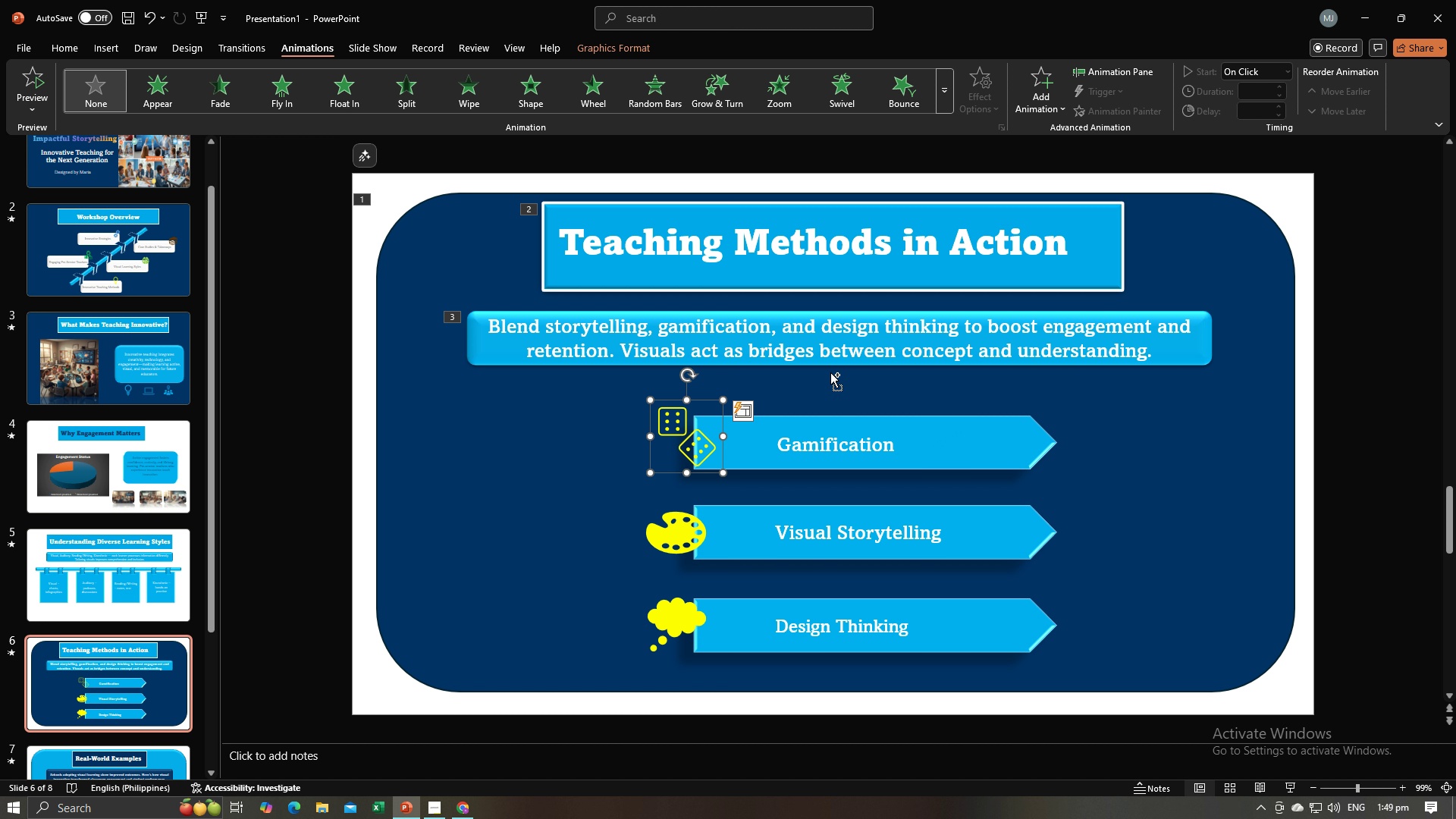 
key(Control+ControlLeft)
 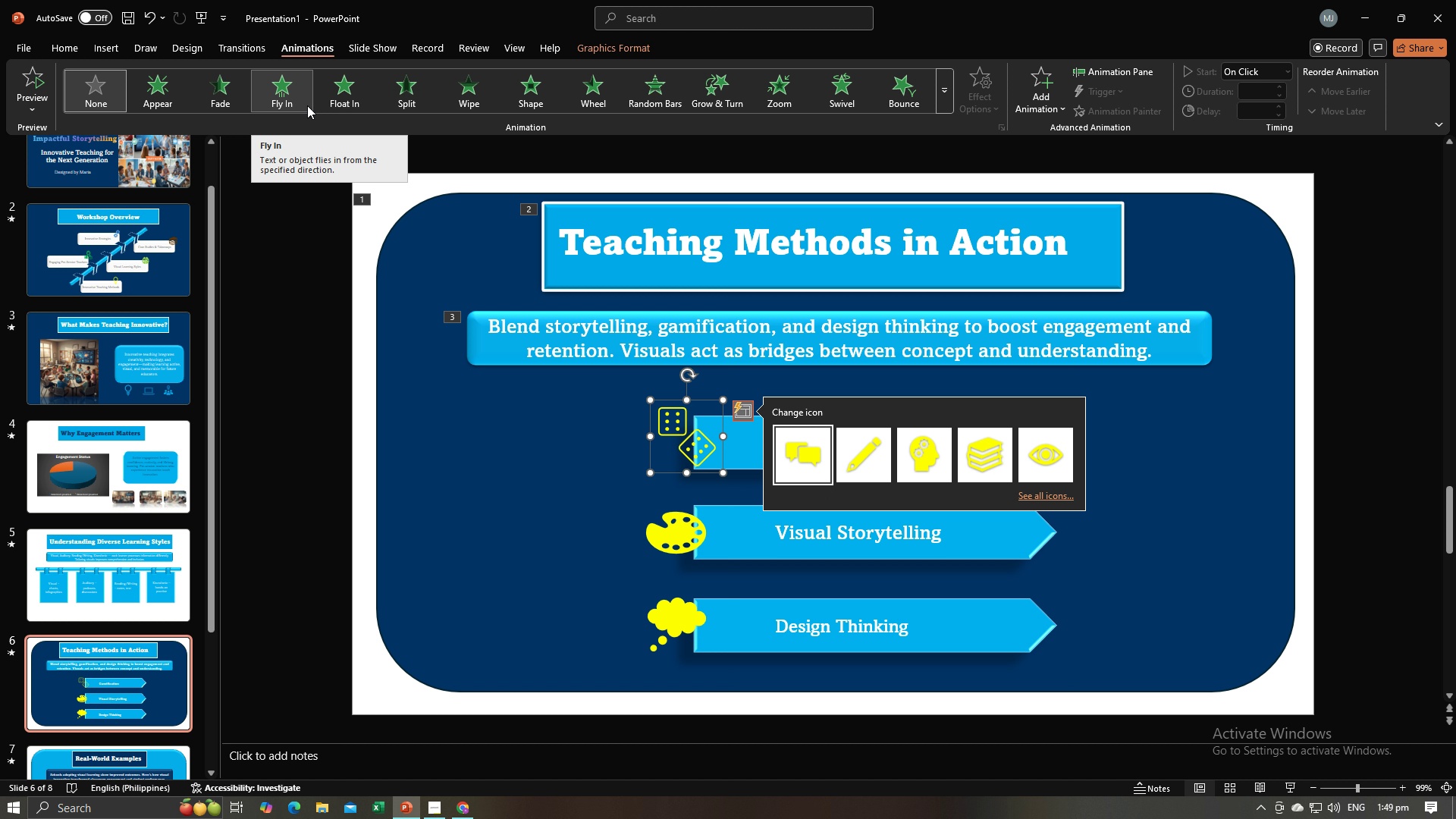 
wait(8.52)
 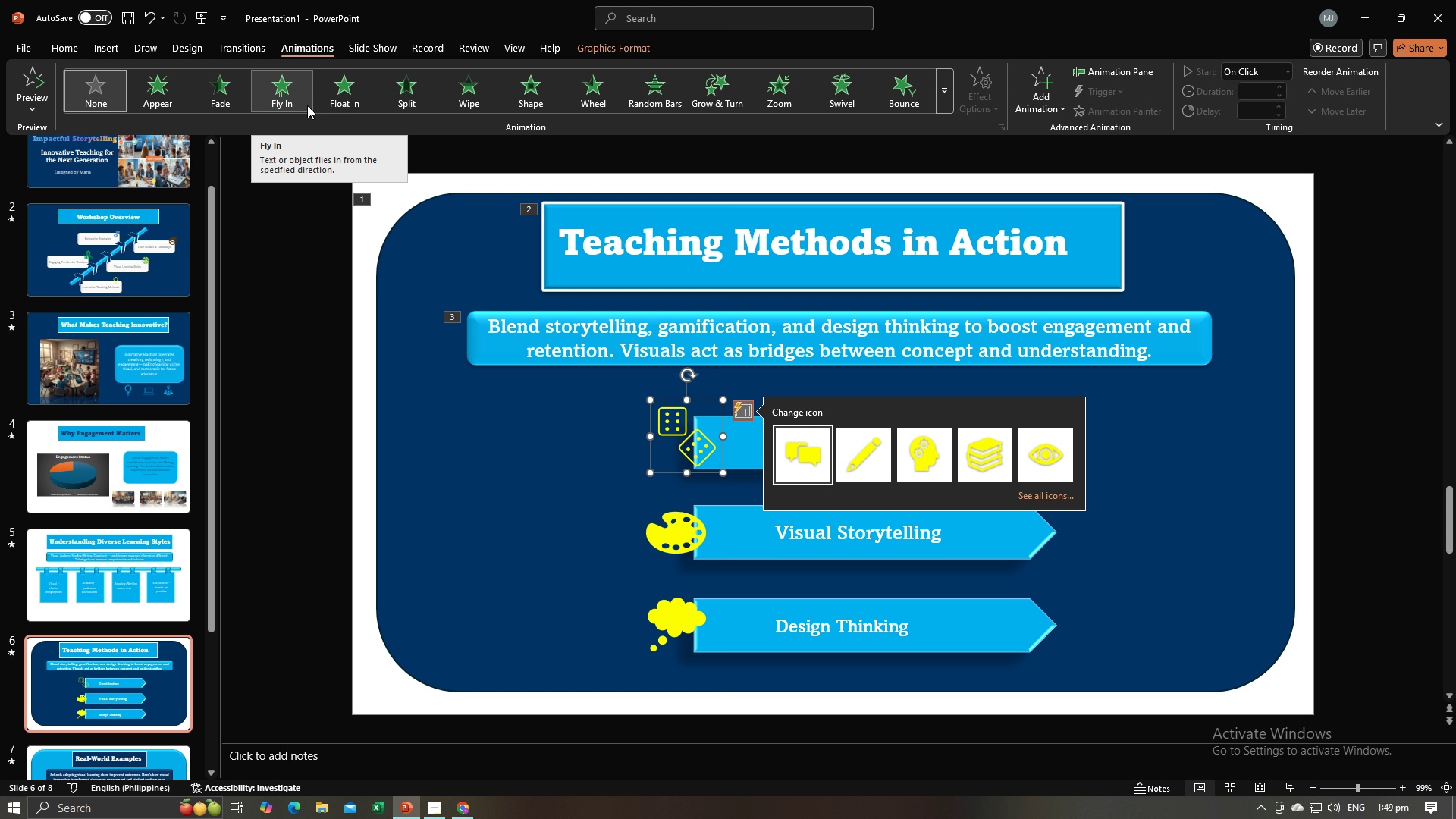 
left_click([915, 456])
 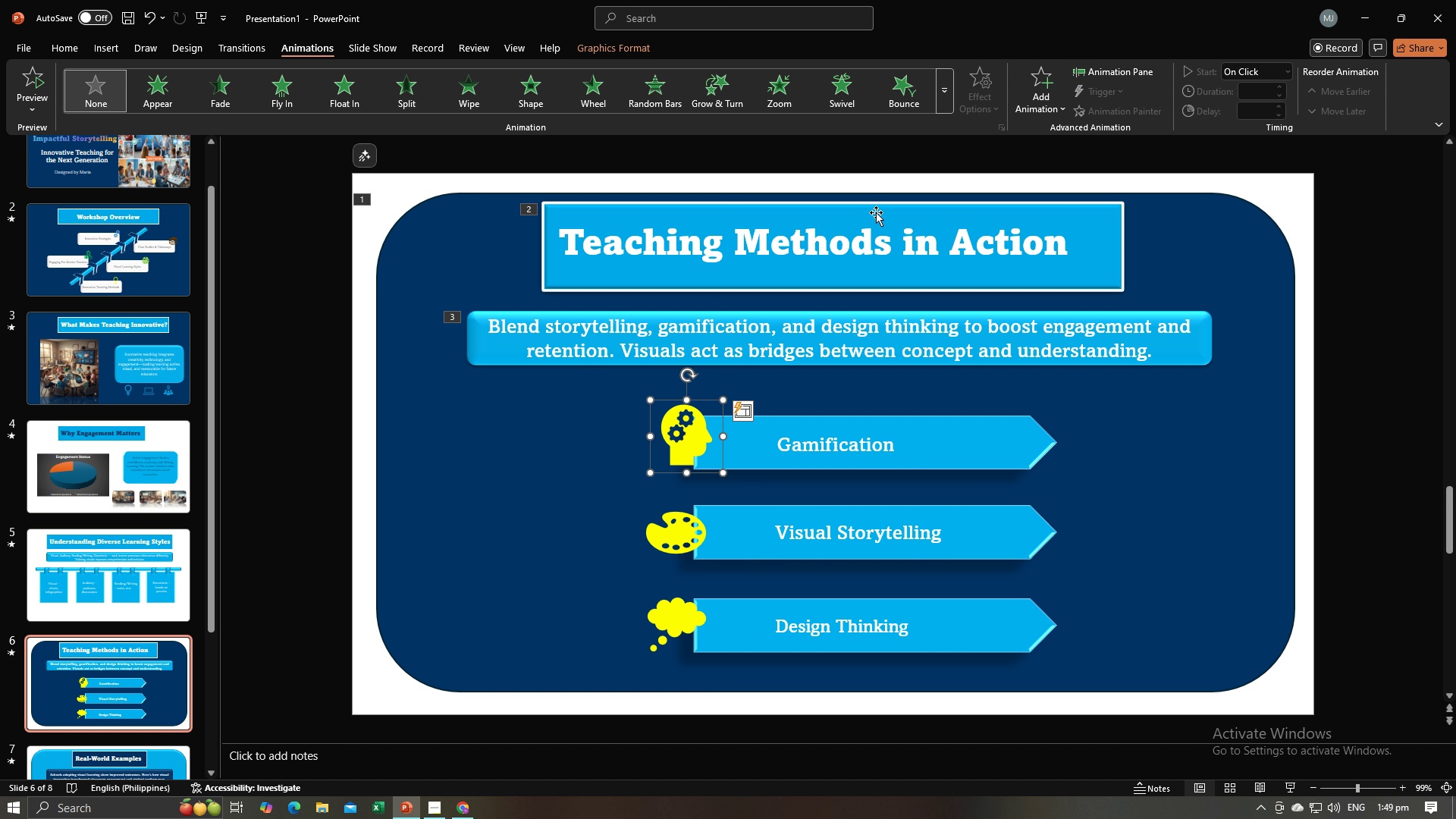 
left_click([287, 78])
 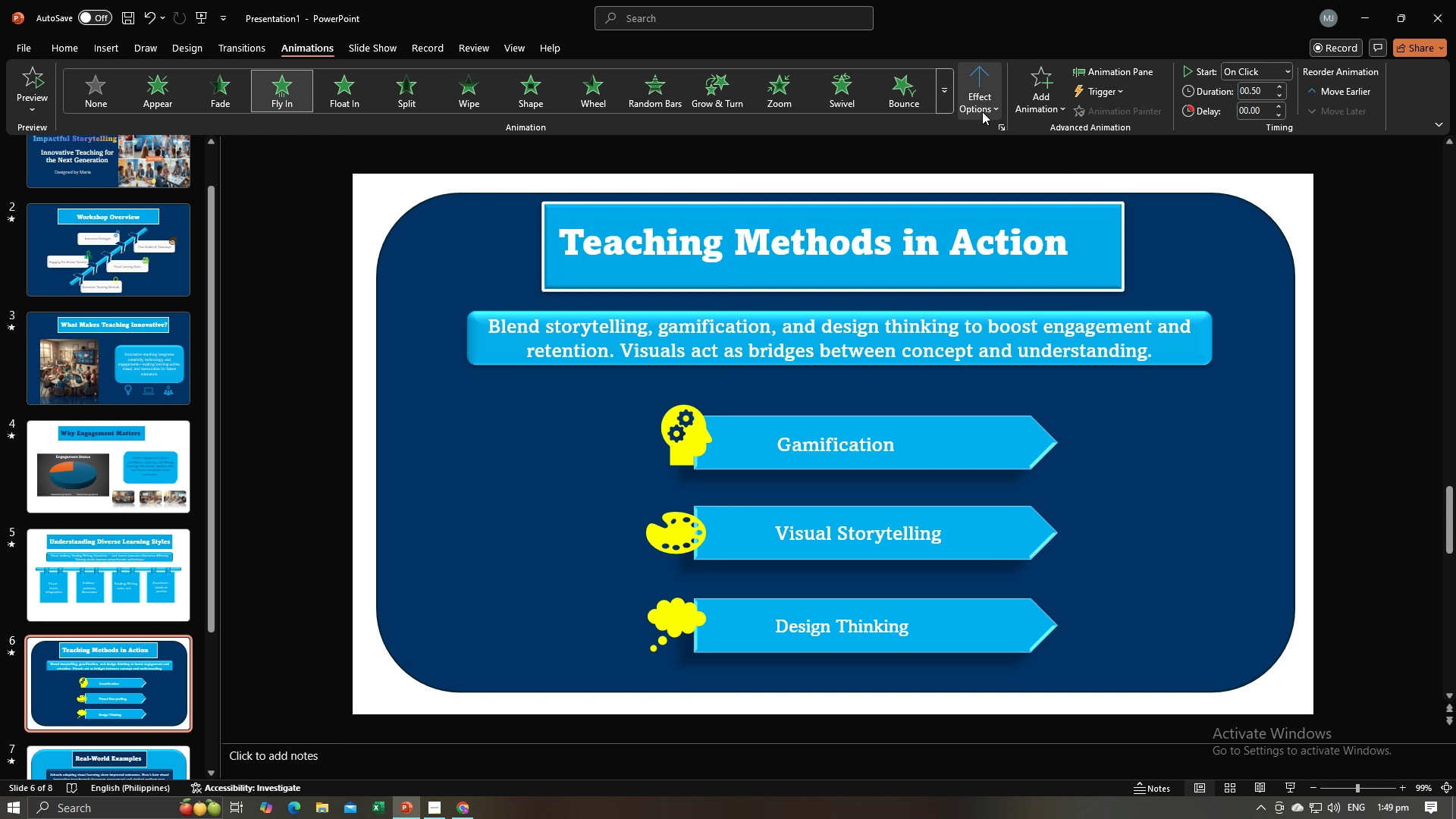 
left_click([980, 104])
 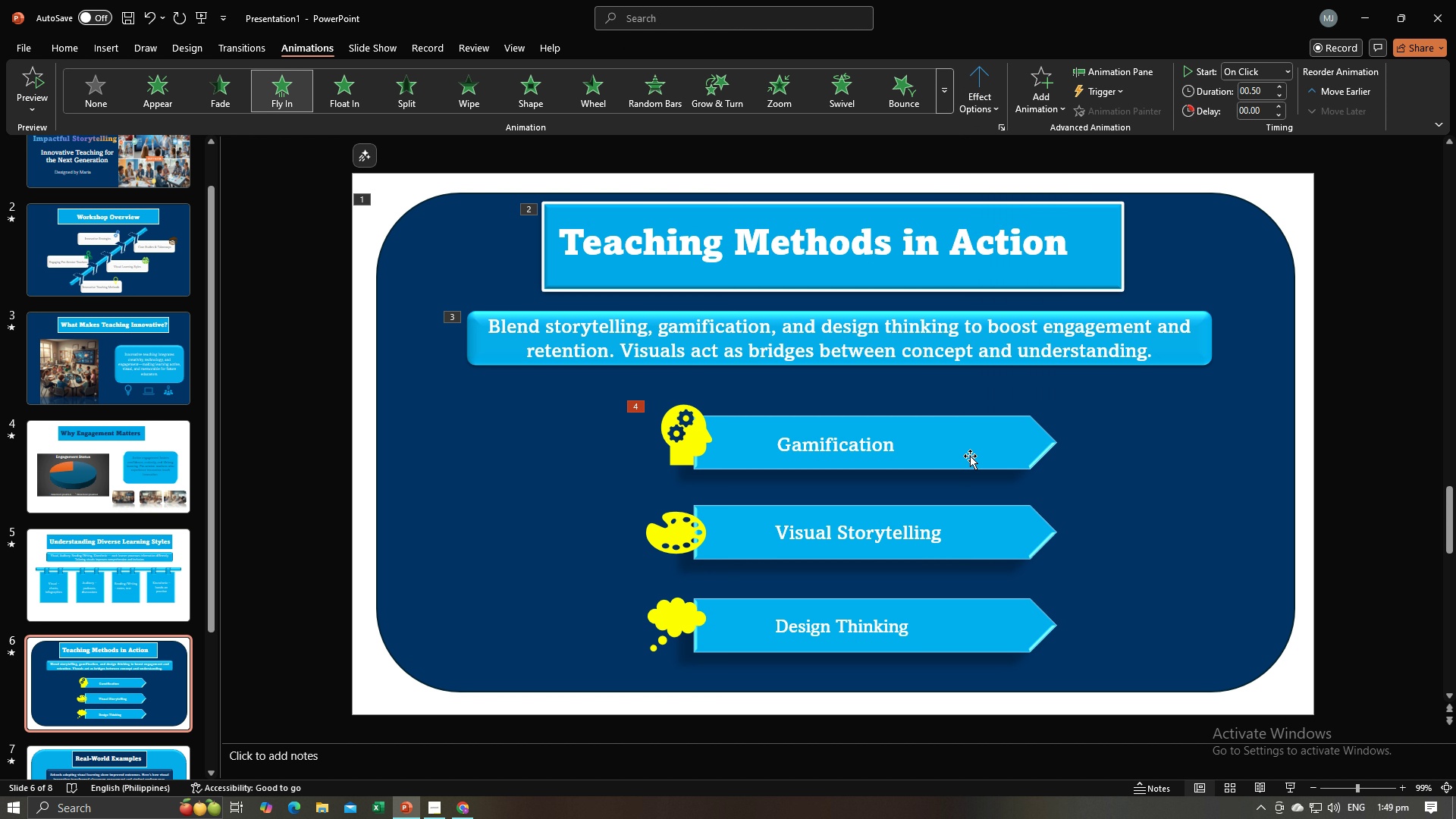 
double_click([983, 453])
 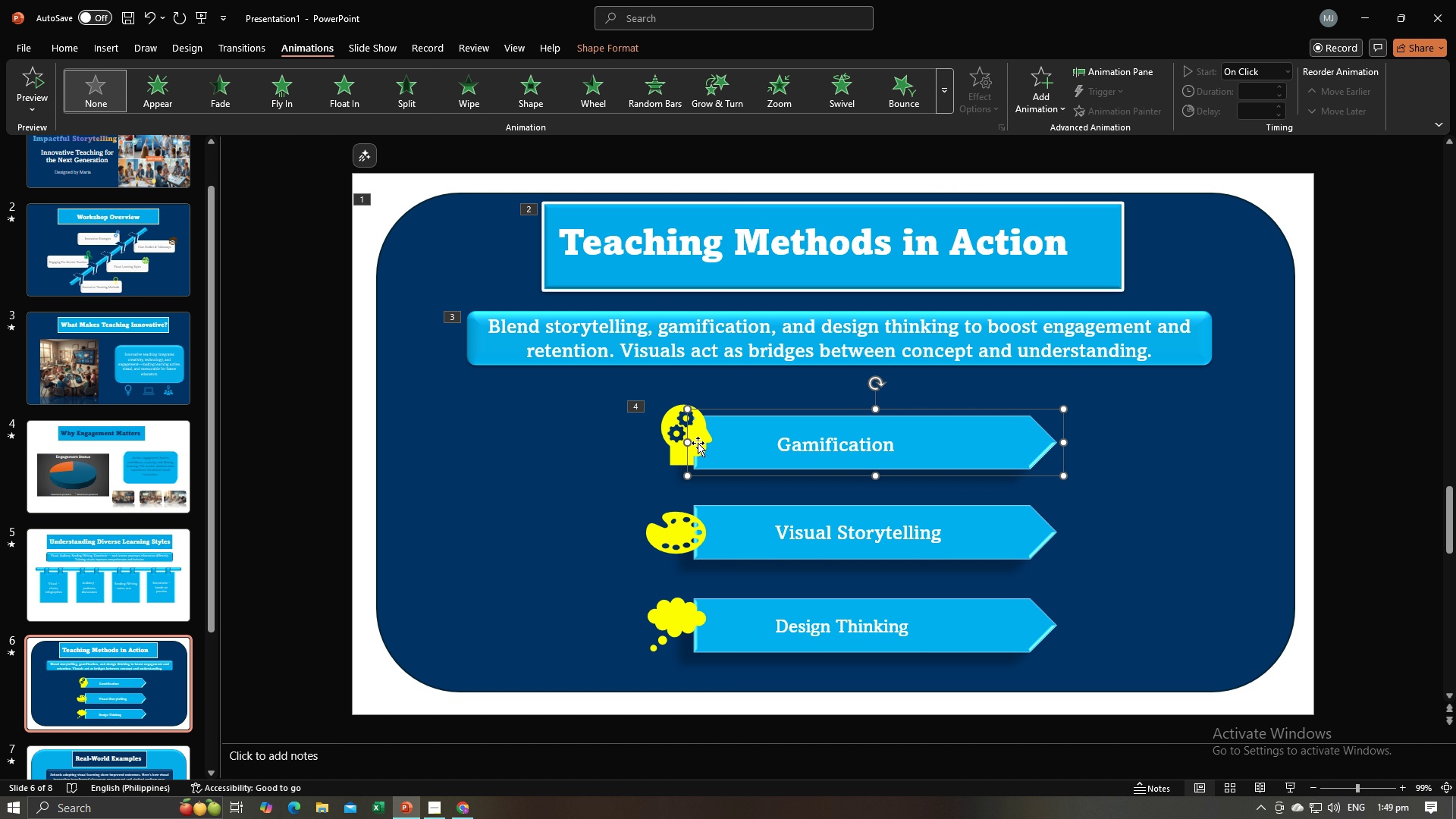 
double_click([675, 425])
 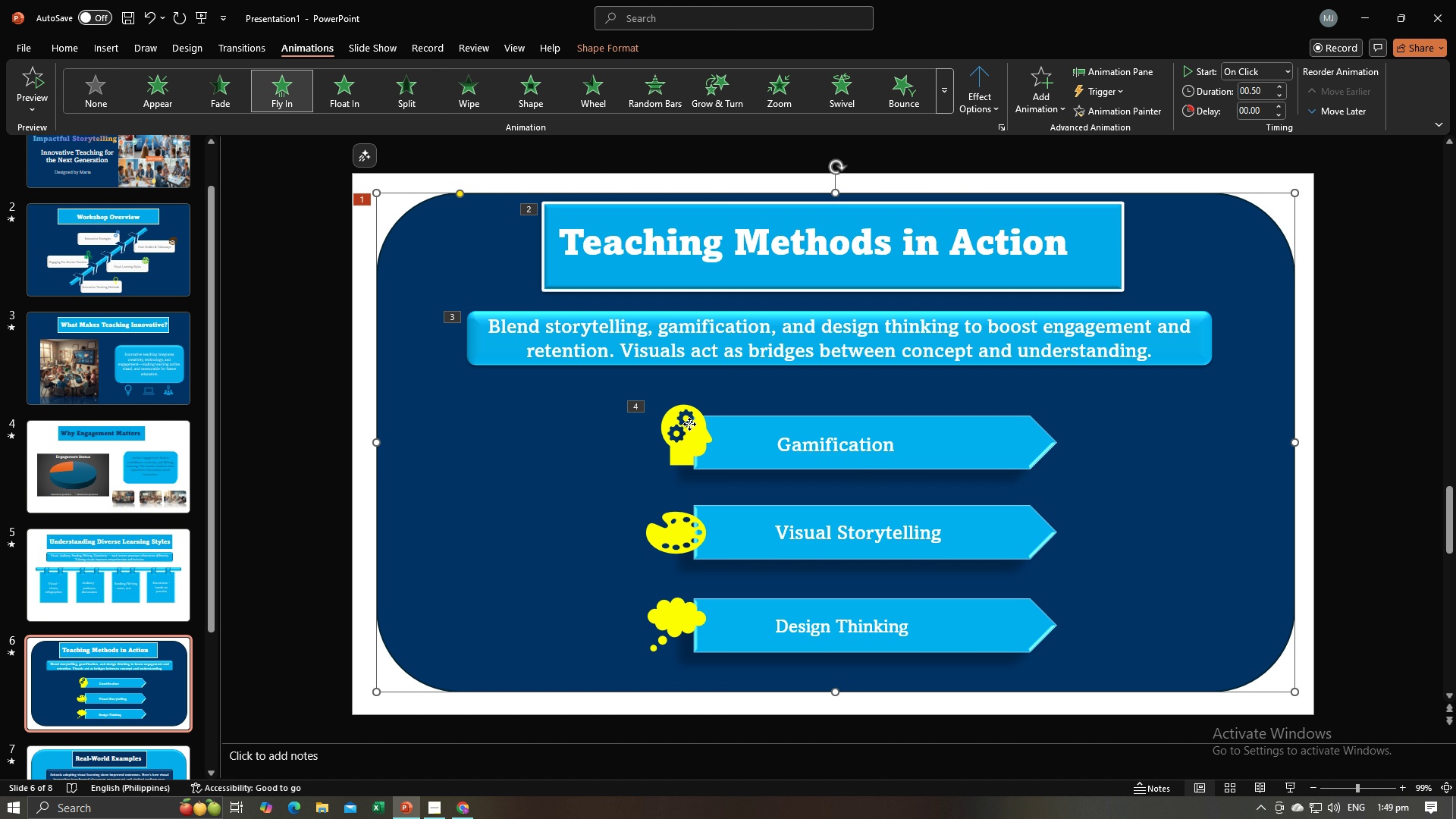 
triple_click([689, 424])
 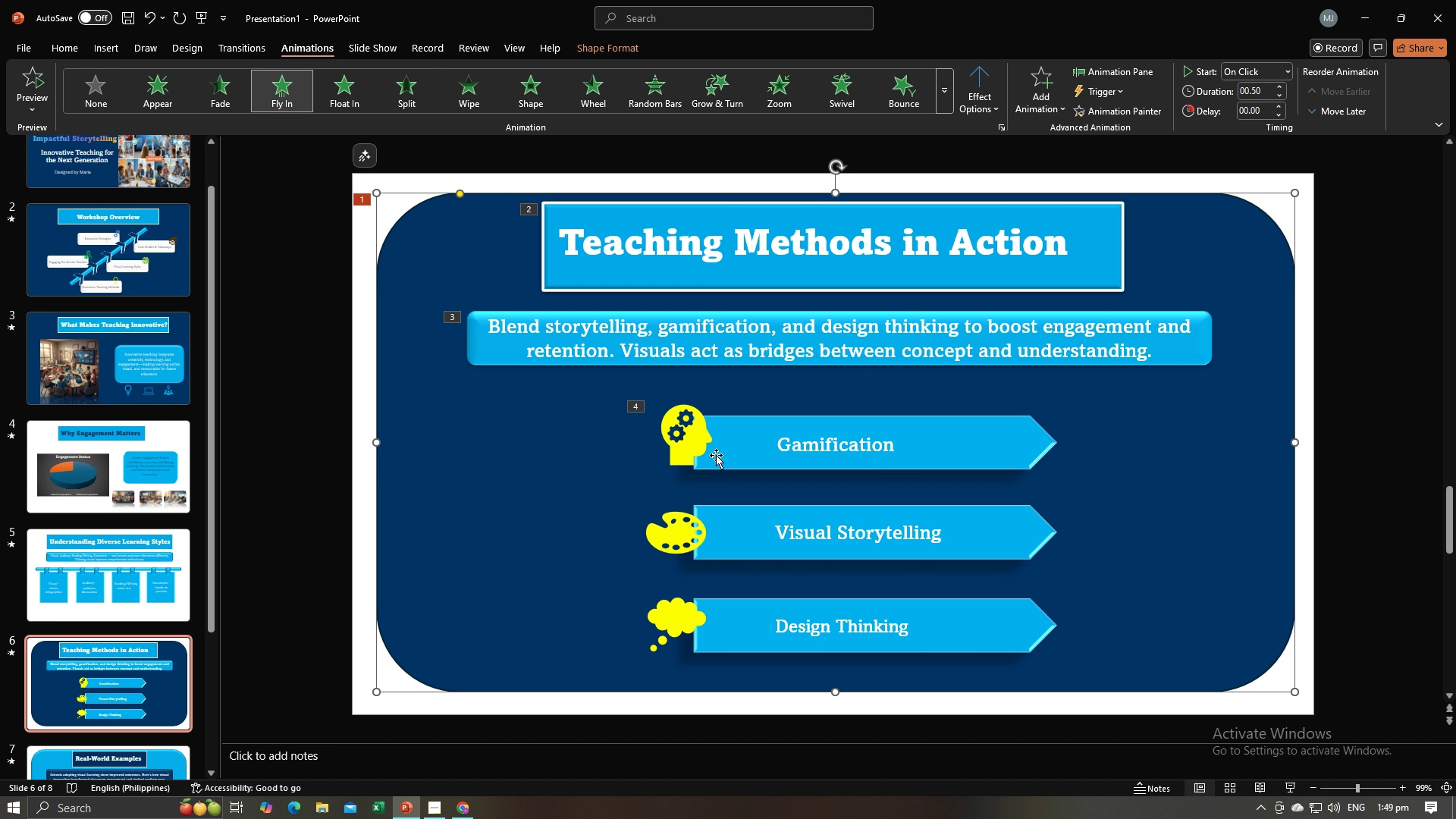 
triple_click([716, 455])
 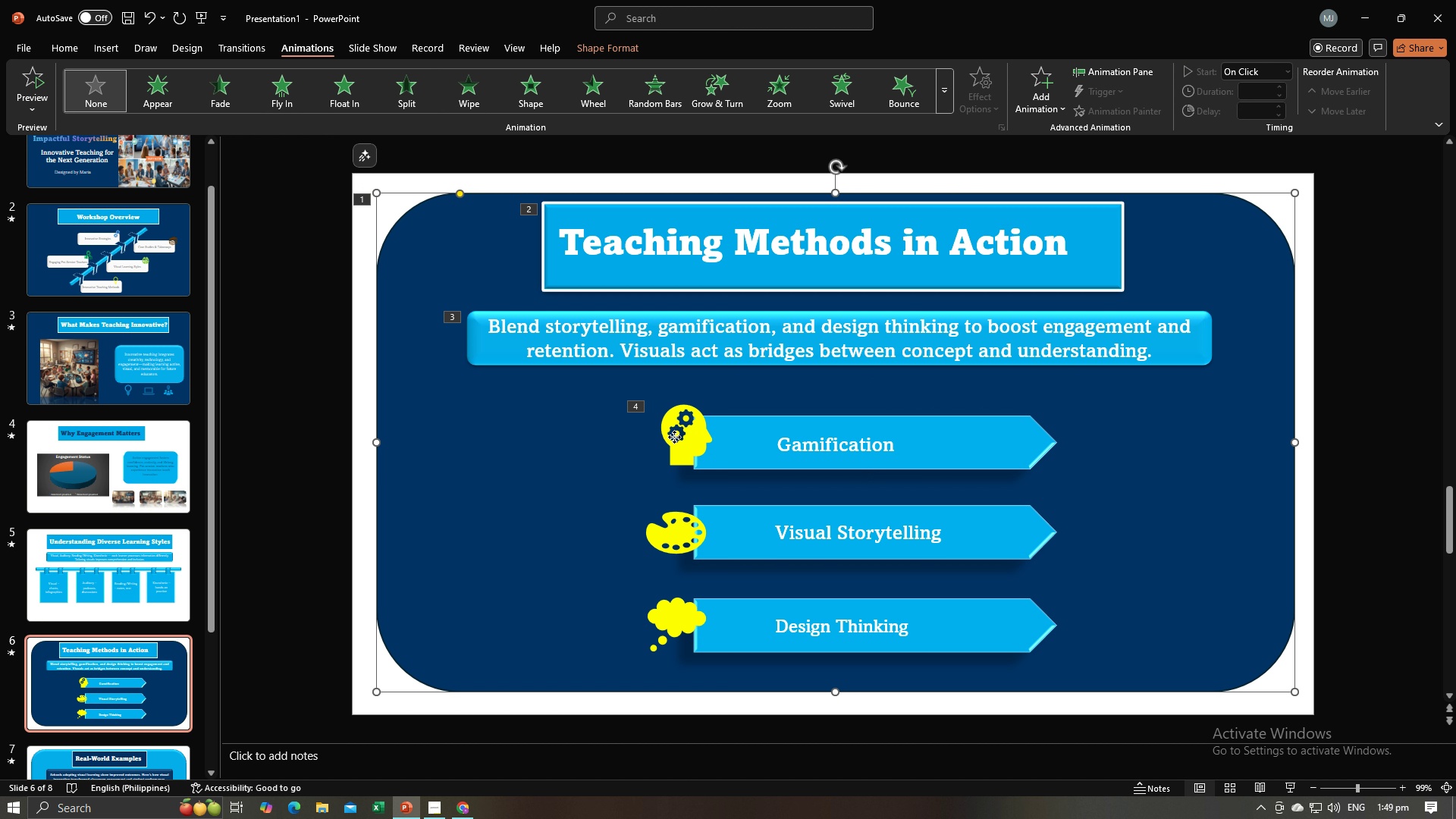 
triple_click([674, 437])
 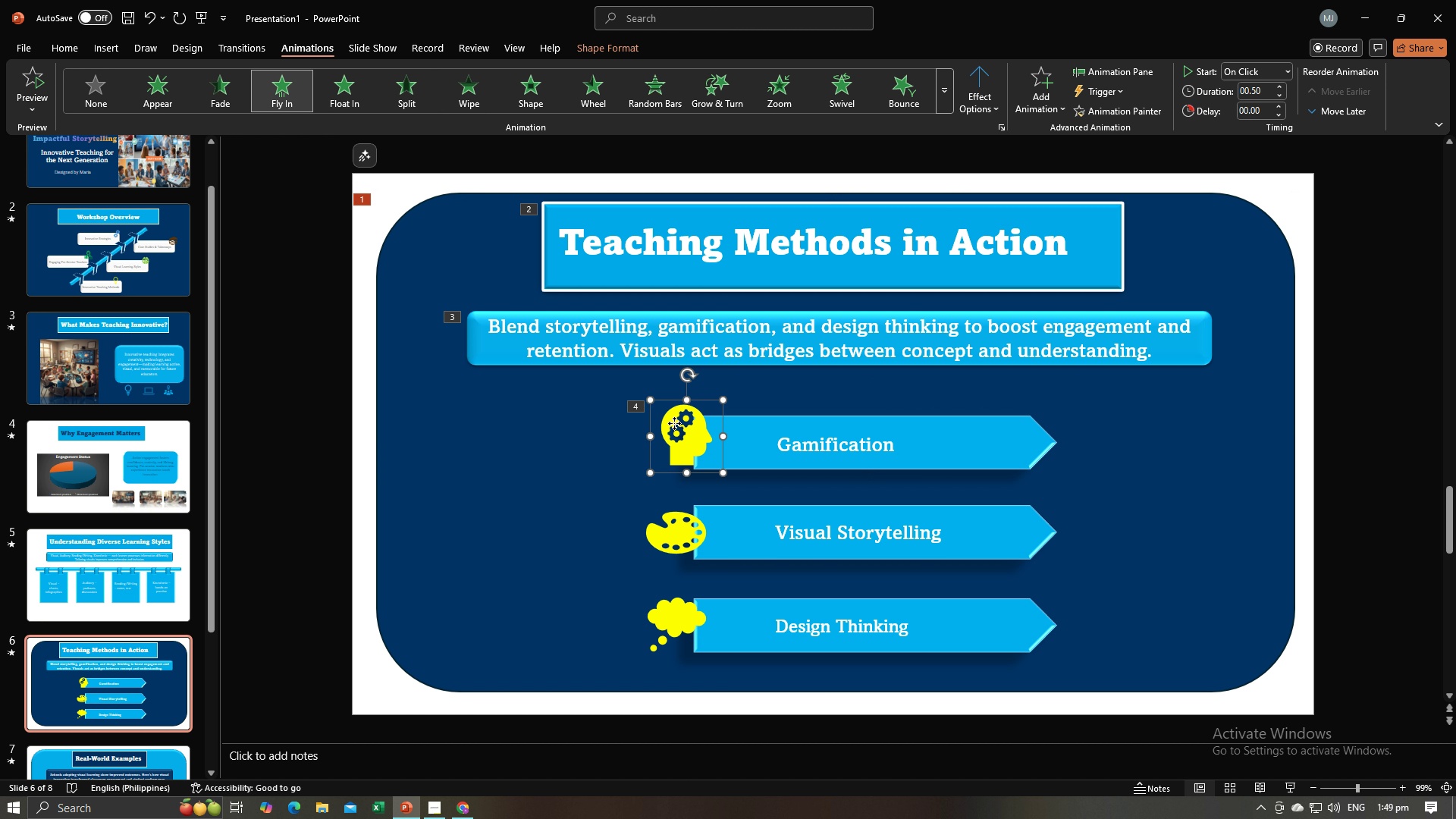 
triple_click([674, 423])
 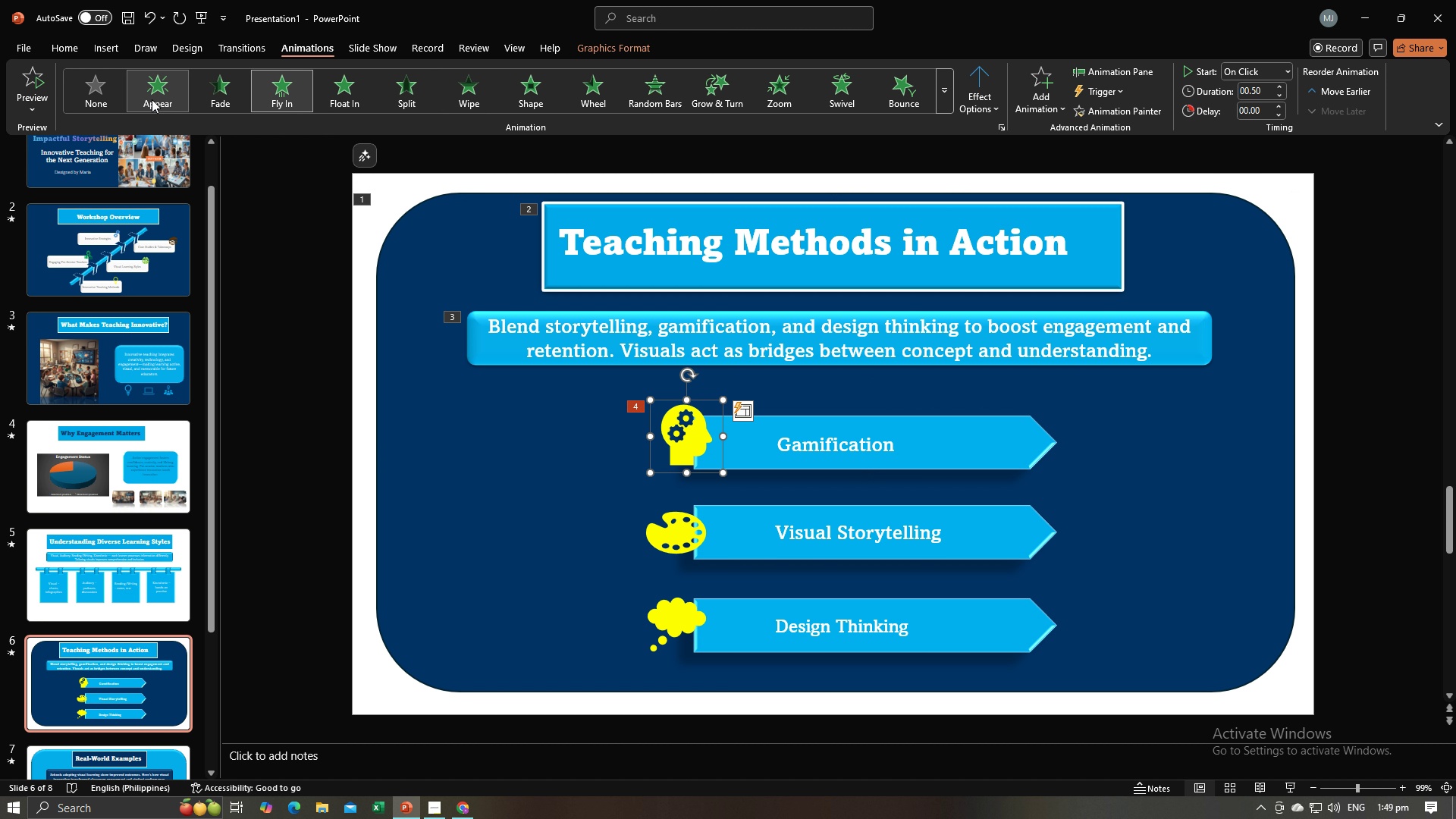 
left_click([90, 97])
 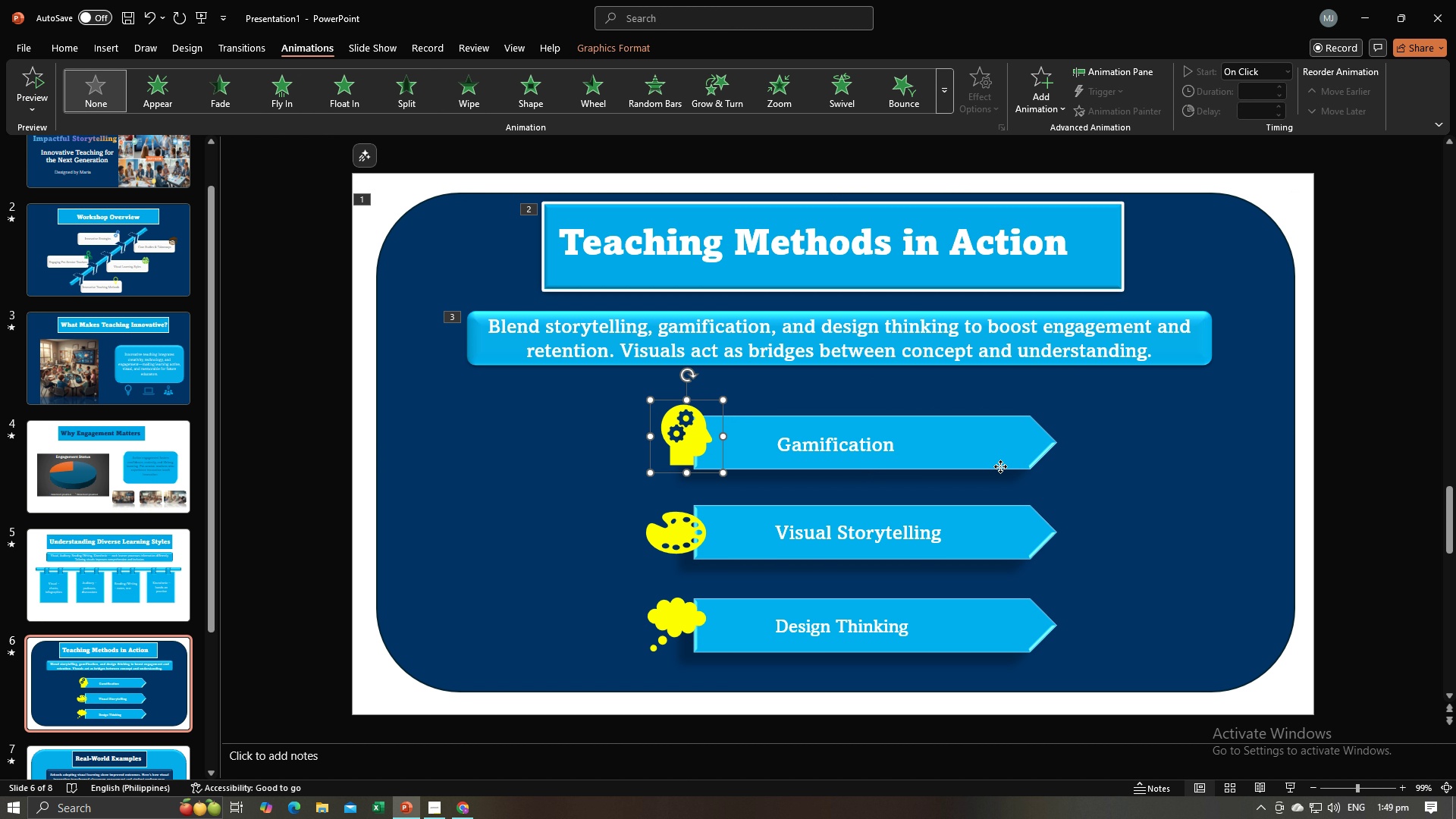 
left_click([1000, 466])
 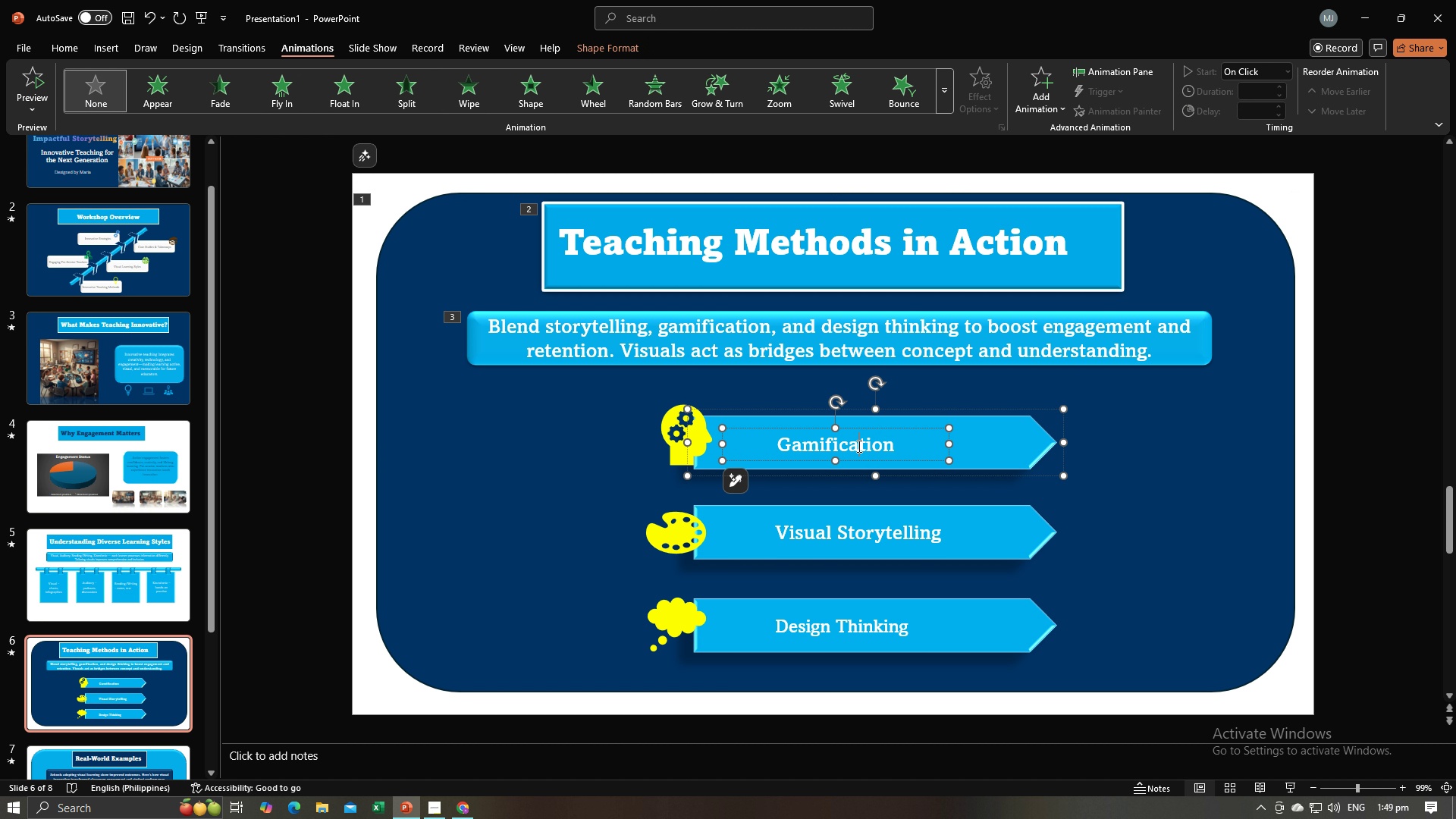 
left_click([858, 446])
 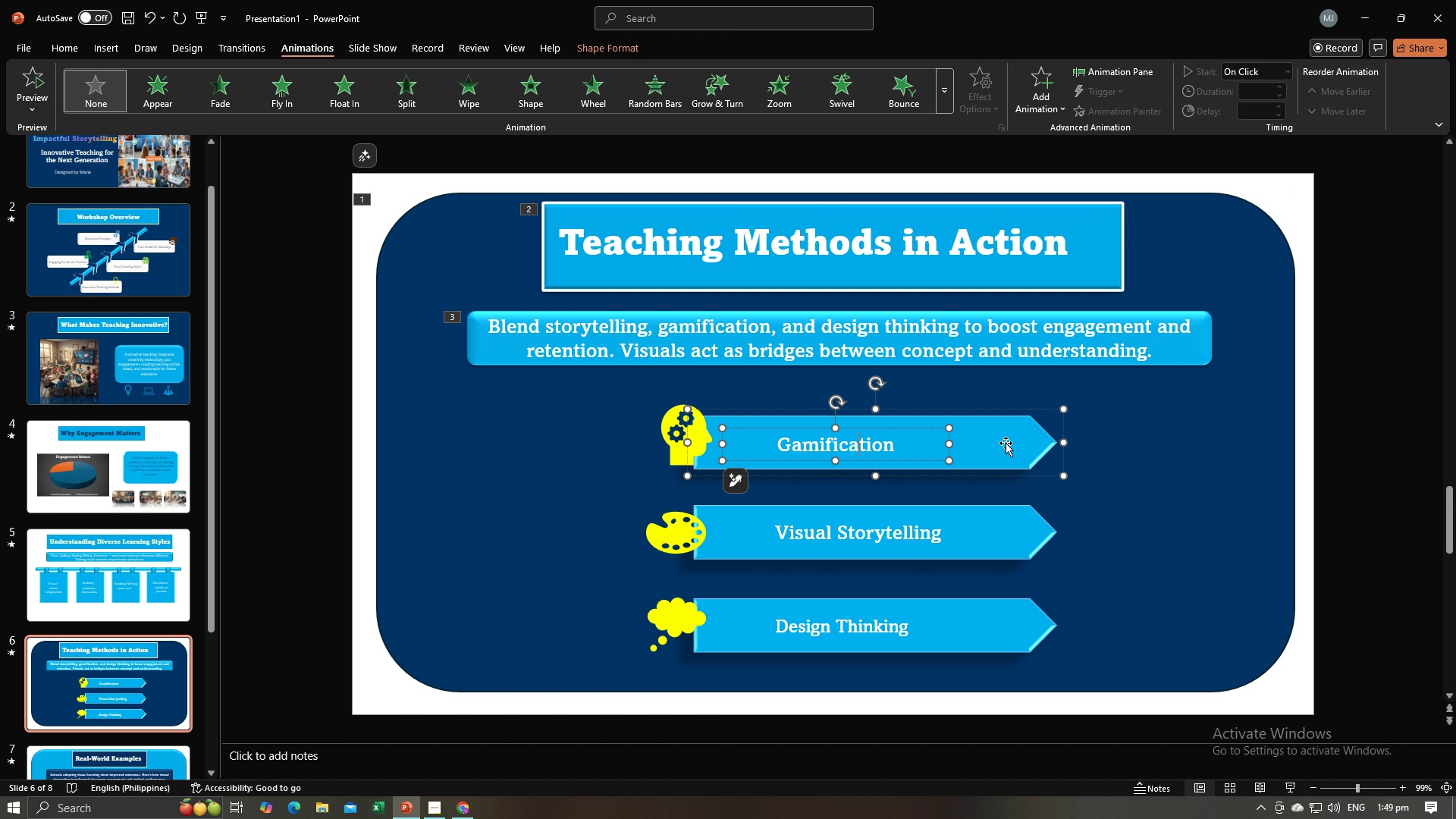 
hold_key(key=ControlLeft, duration=0.31)
 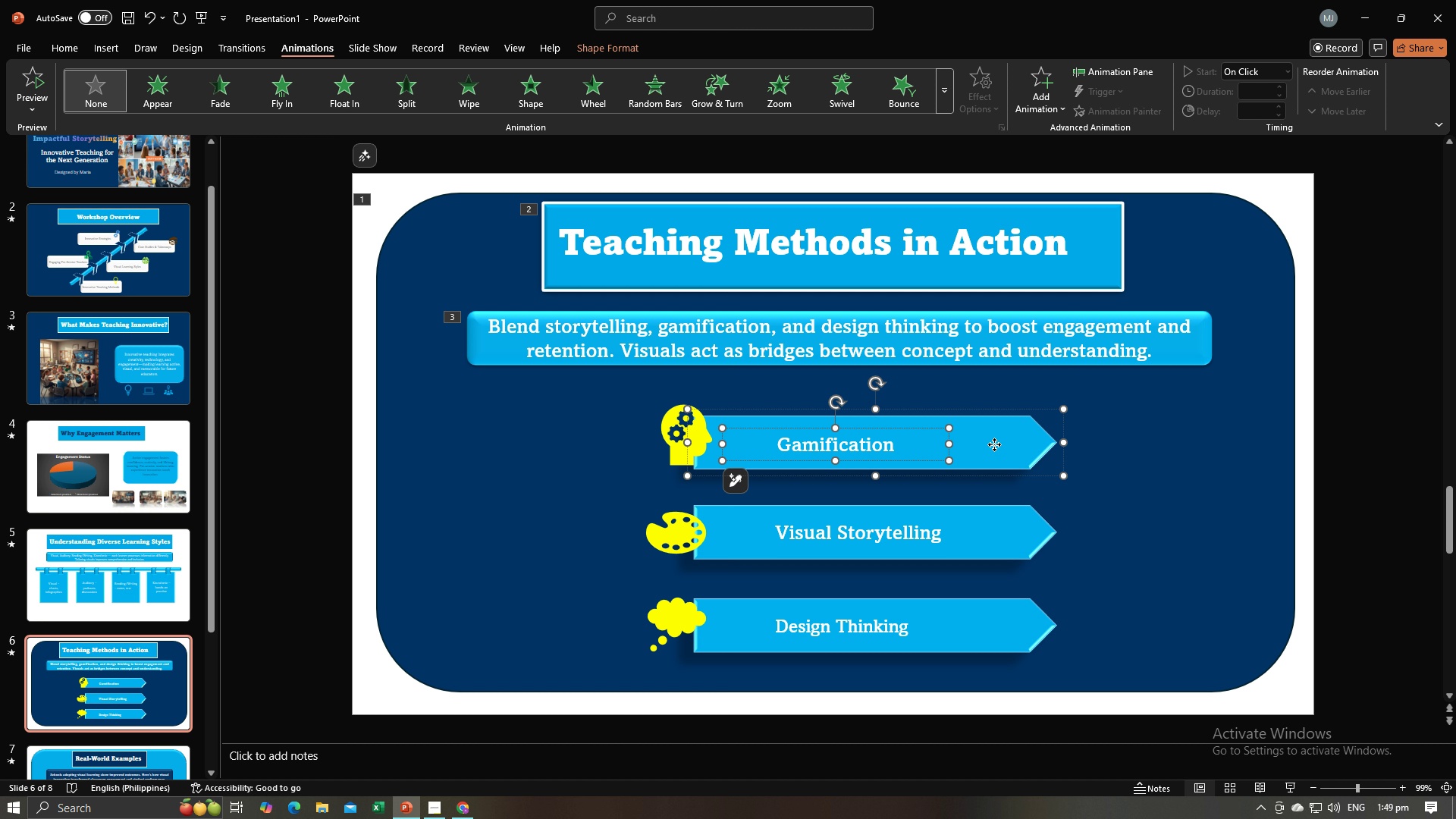 
right_click([994, 444])
 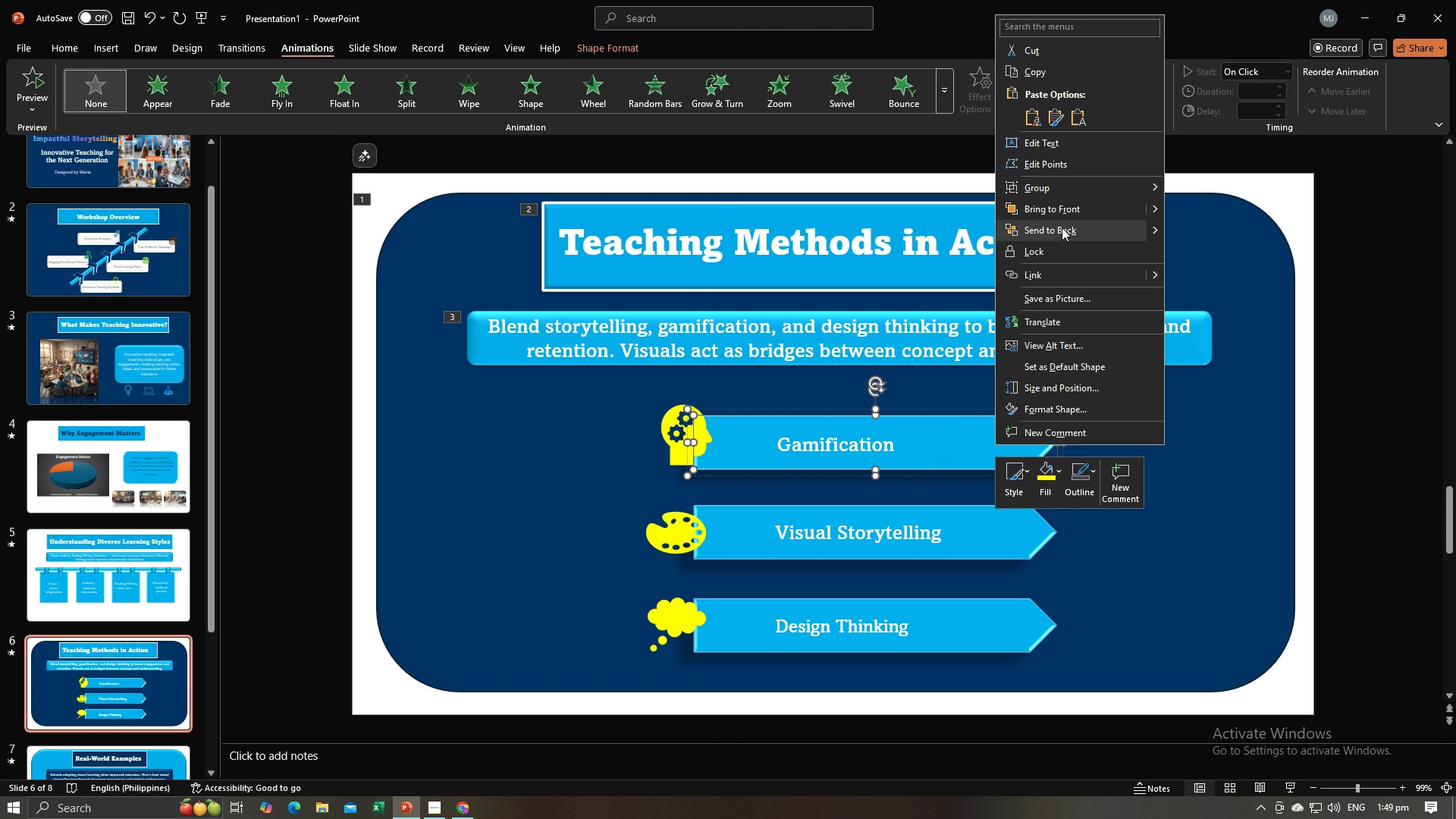 
left_click([1082, 182])
 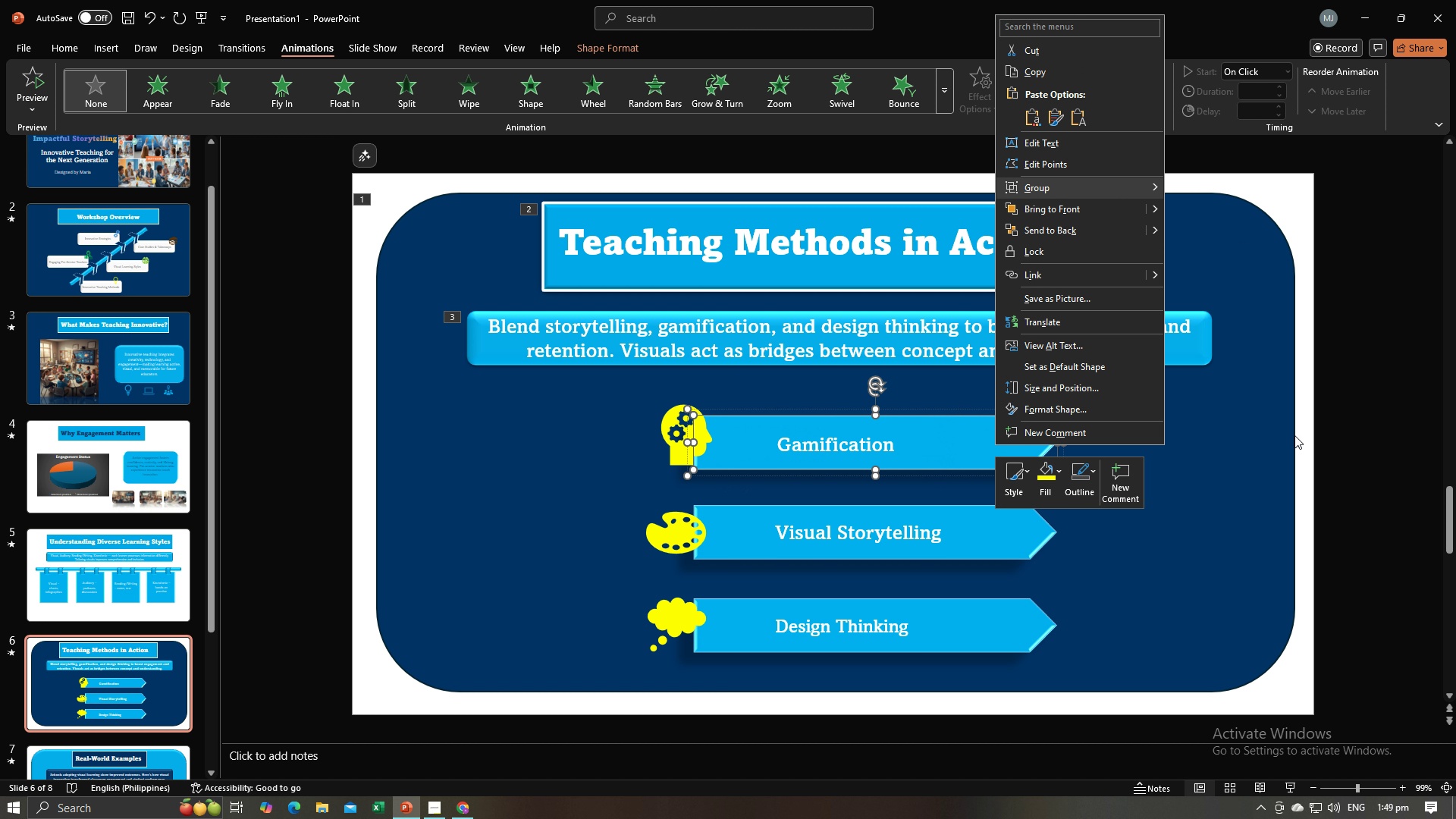 
left_click([1294, 435])
 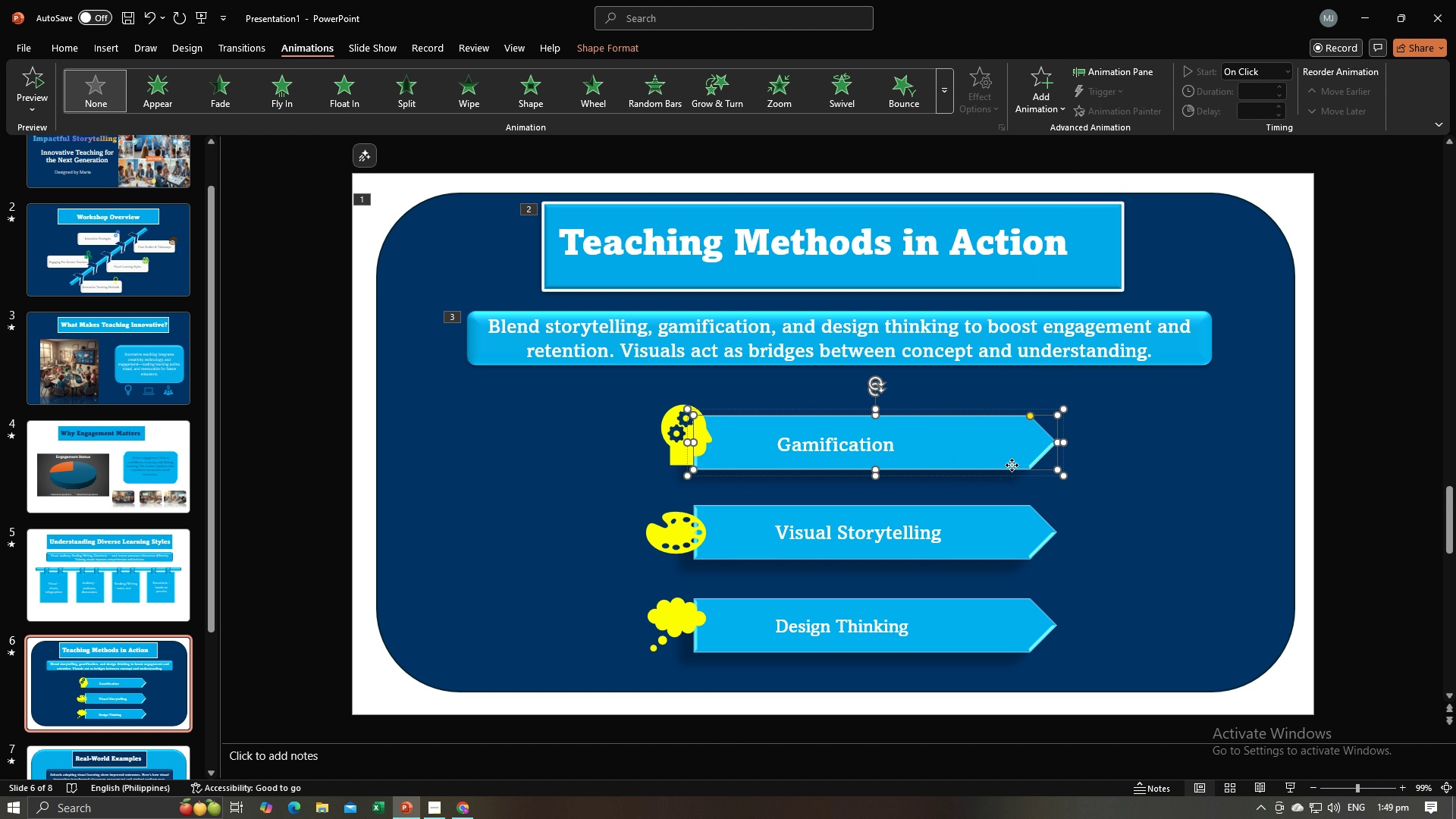 
left_click([1012, 465])
 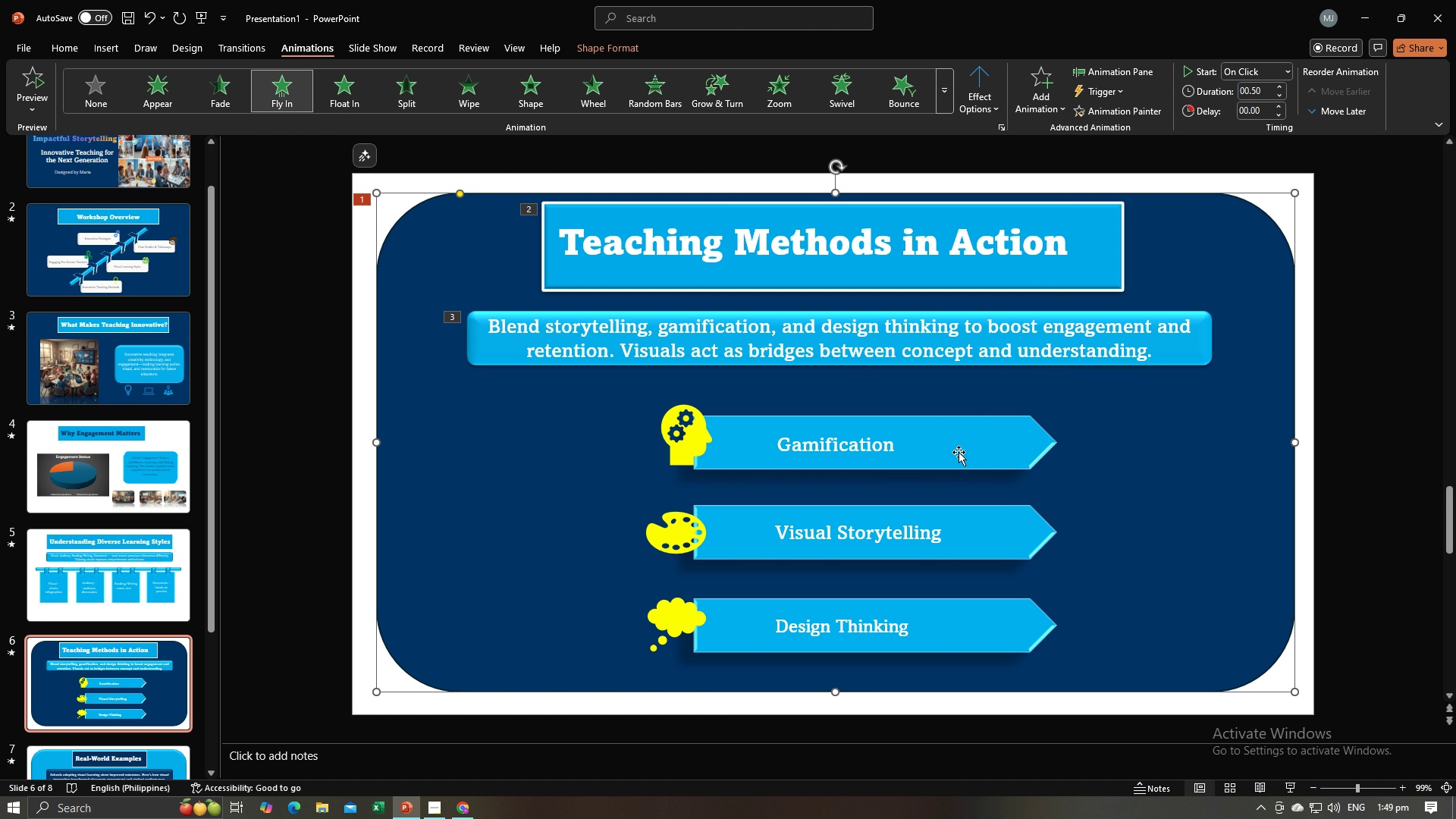 
double_click([959, 452])
 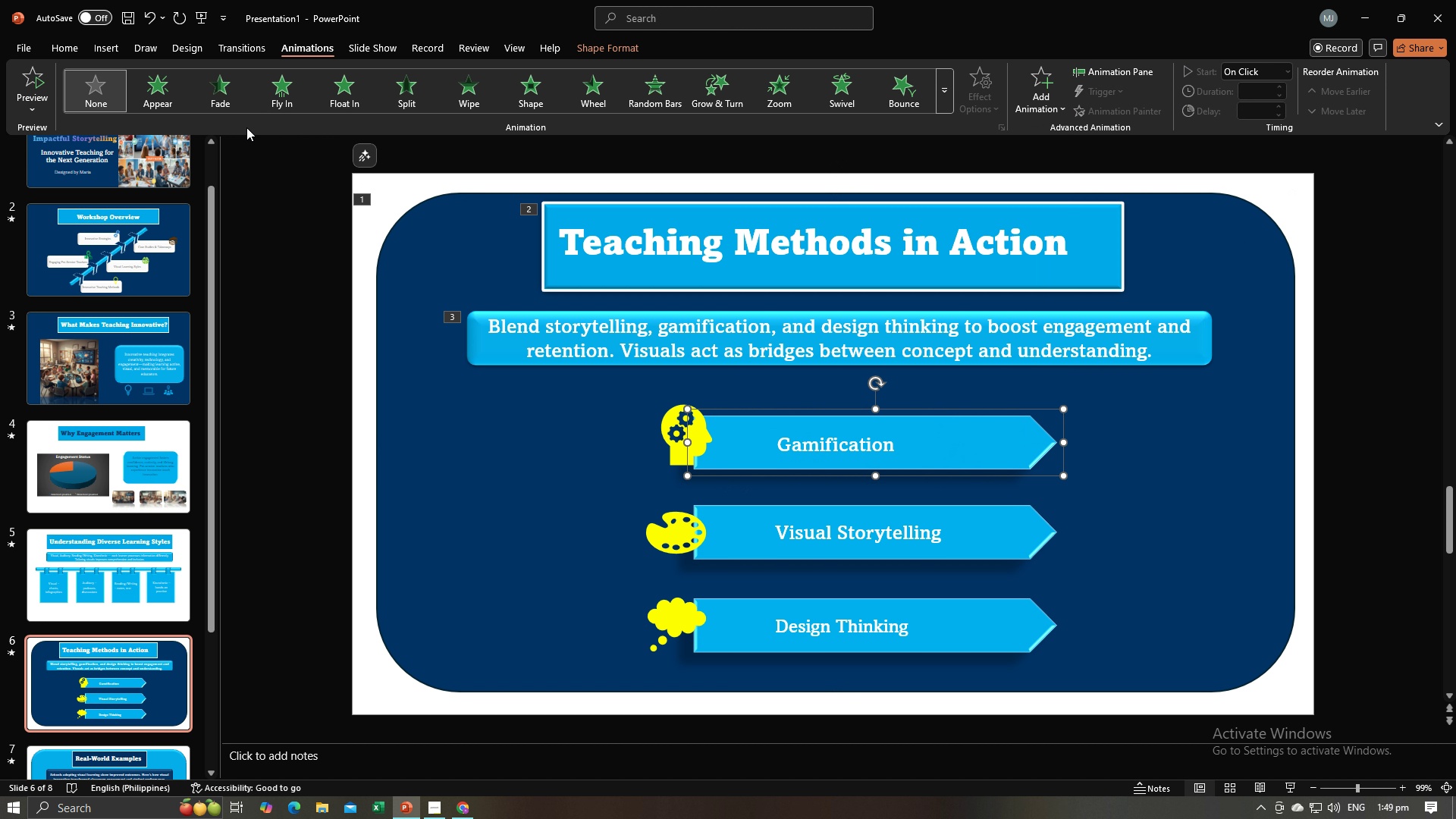 
left_click([214, 89])
 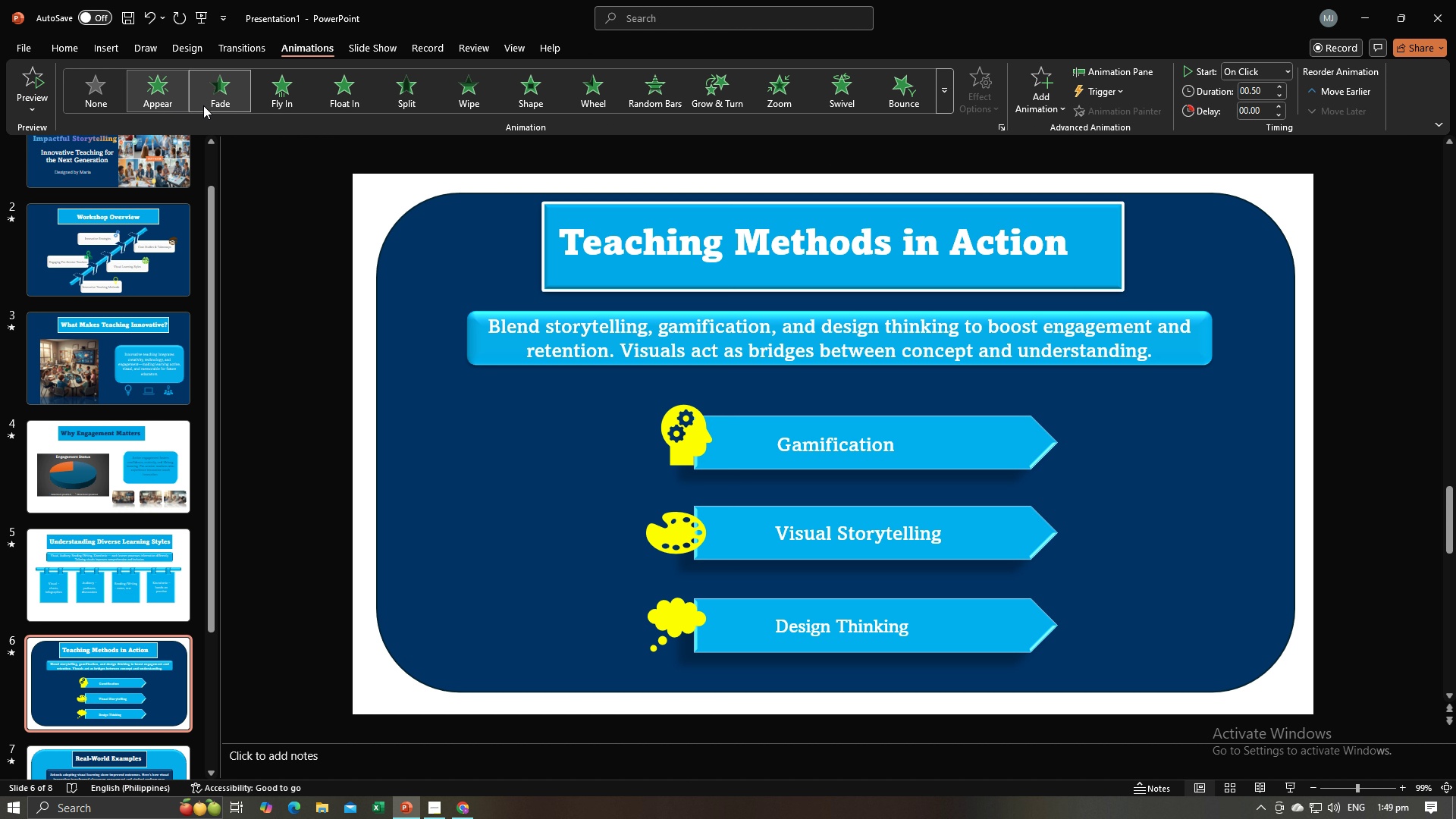 
left_click([280, 98])
 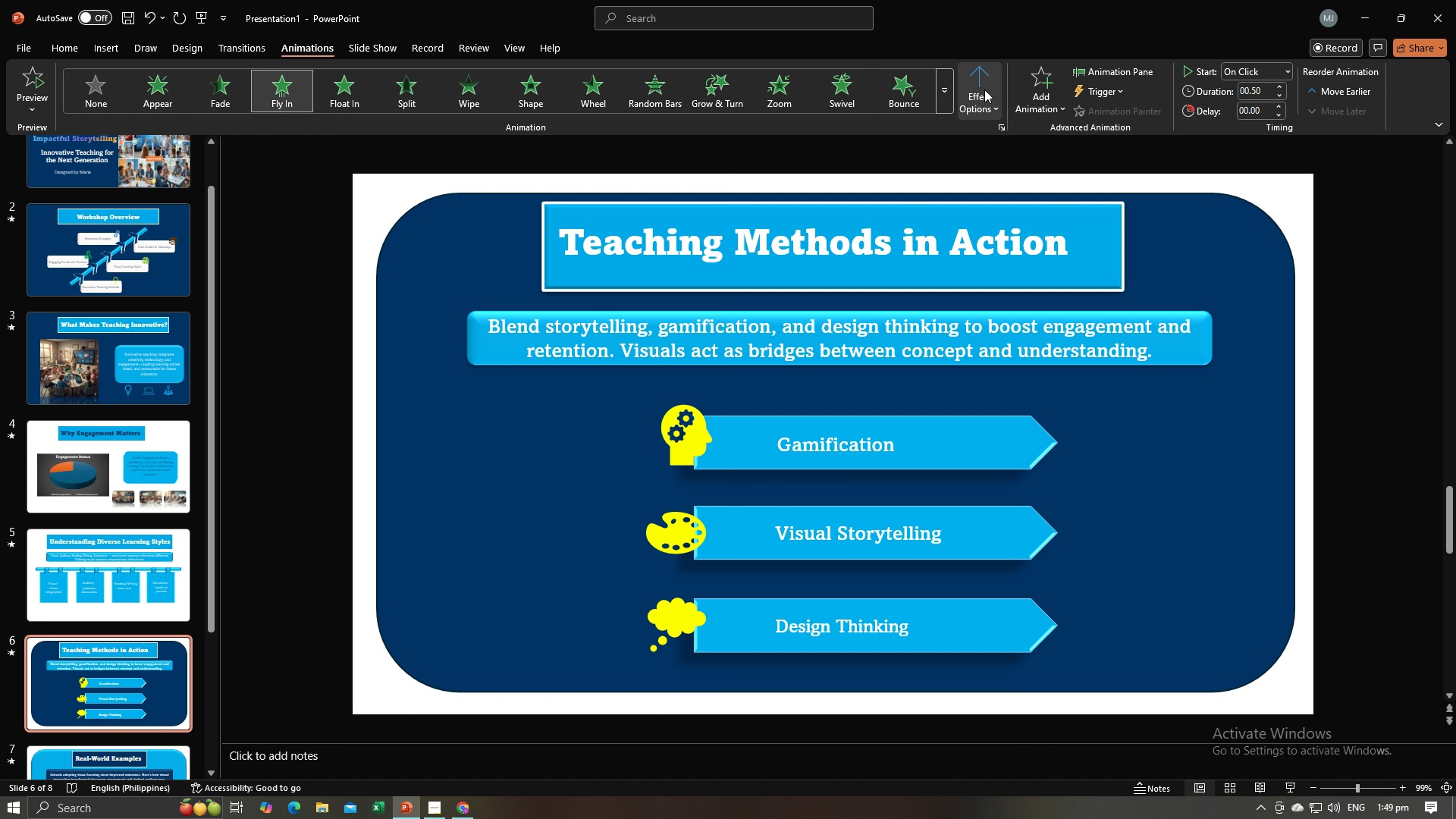 
left_click([984, 89])
 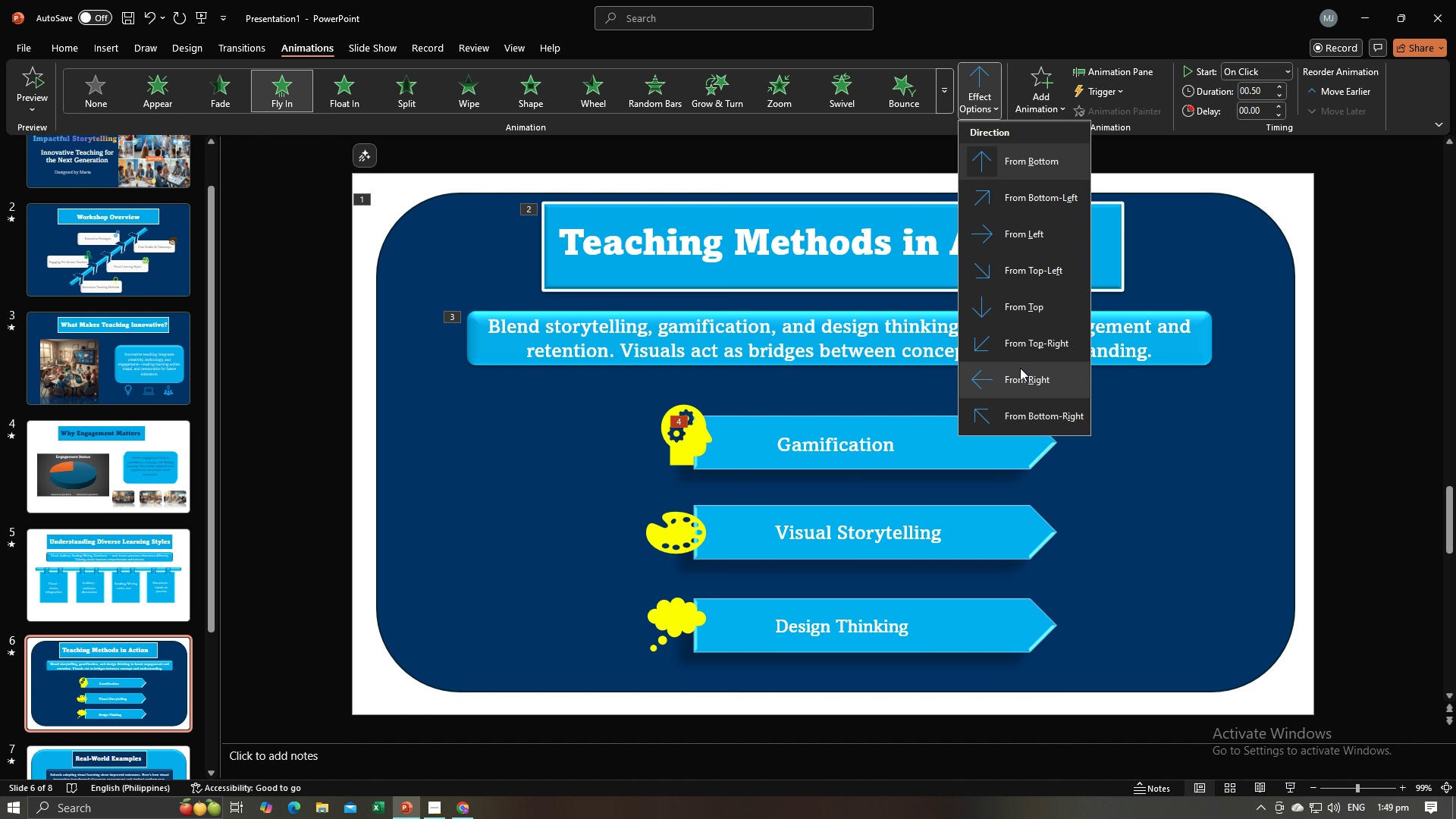 
left_click([1020, 369])
 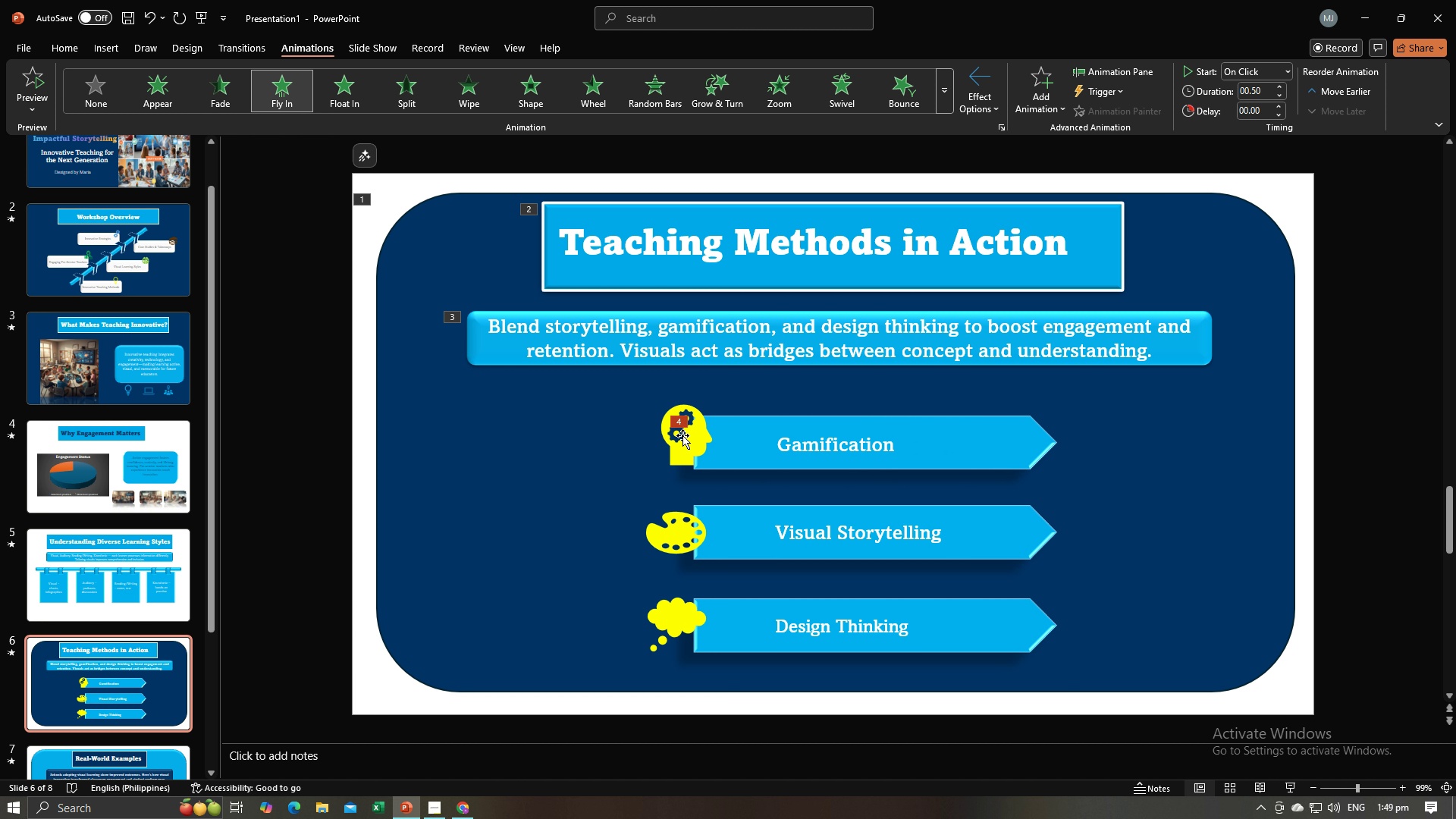 
double_click([685, 435])
 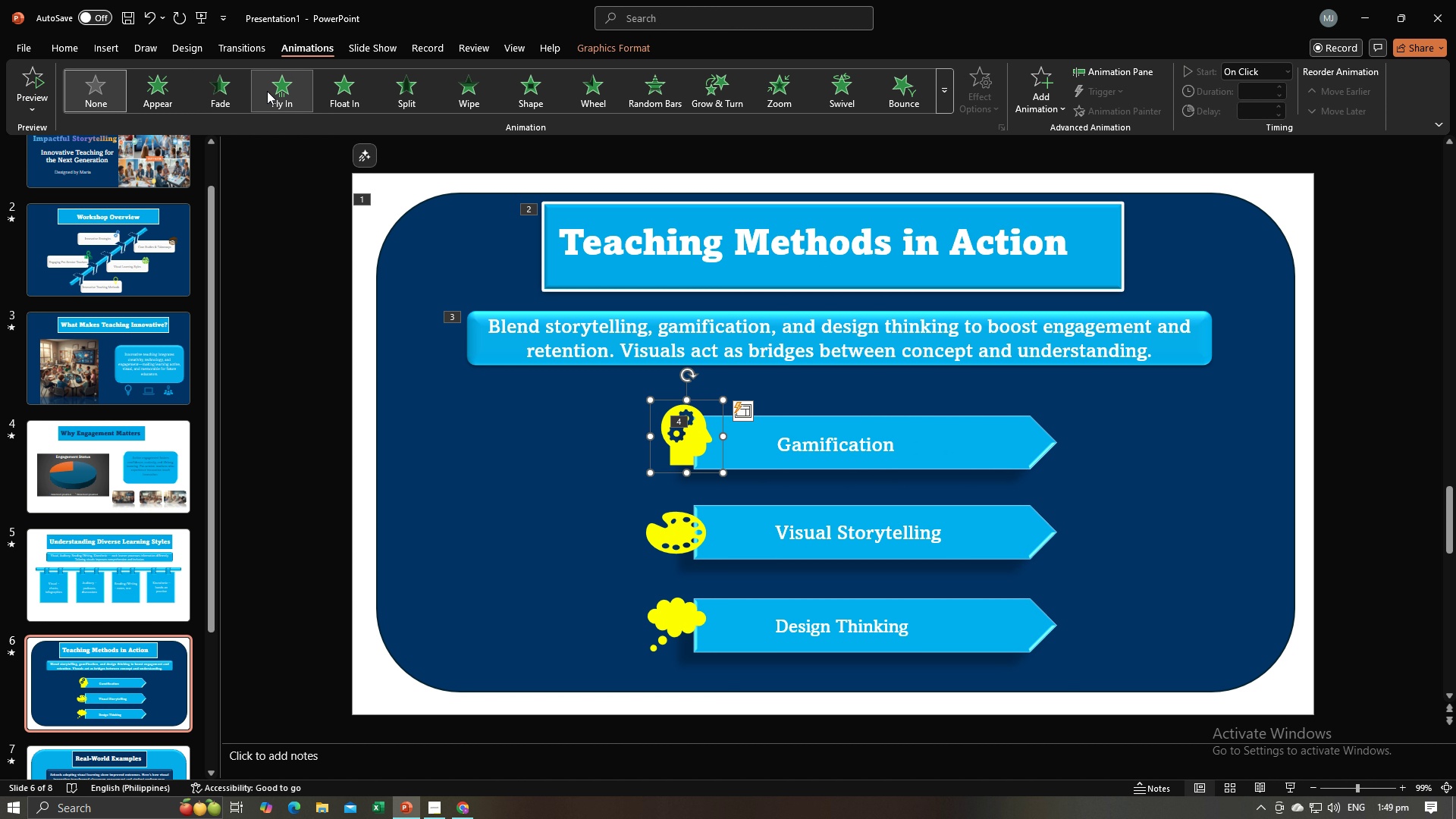 
left_click([268, 91])
 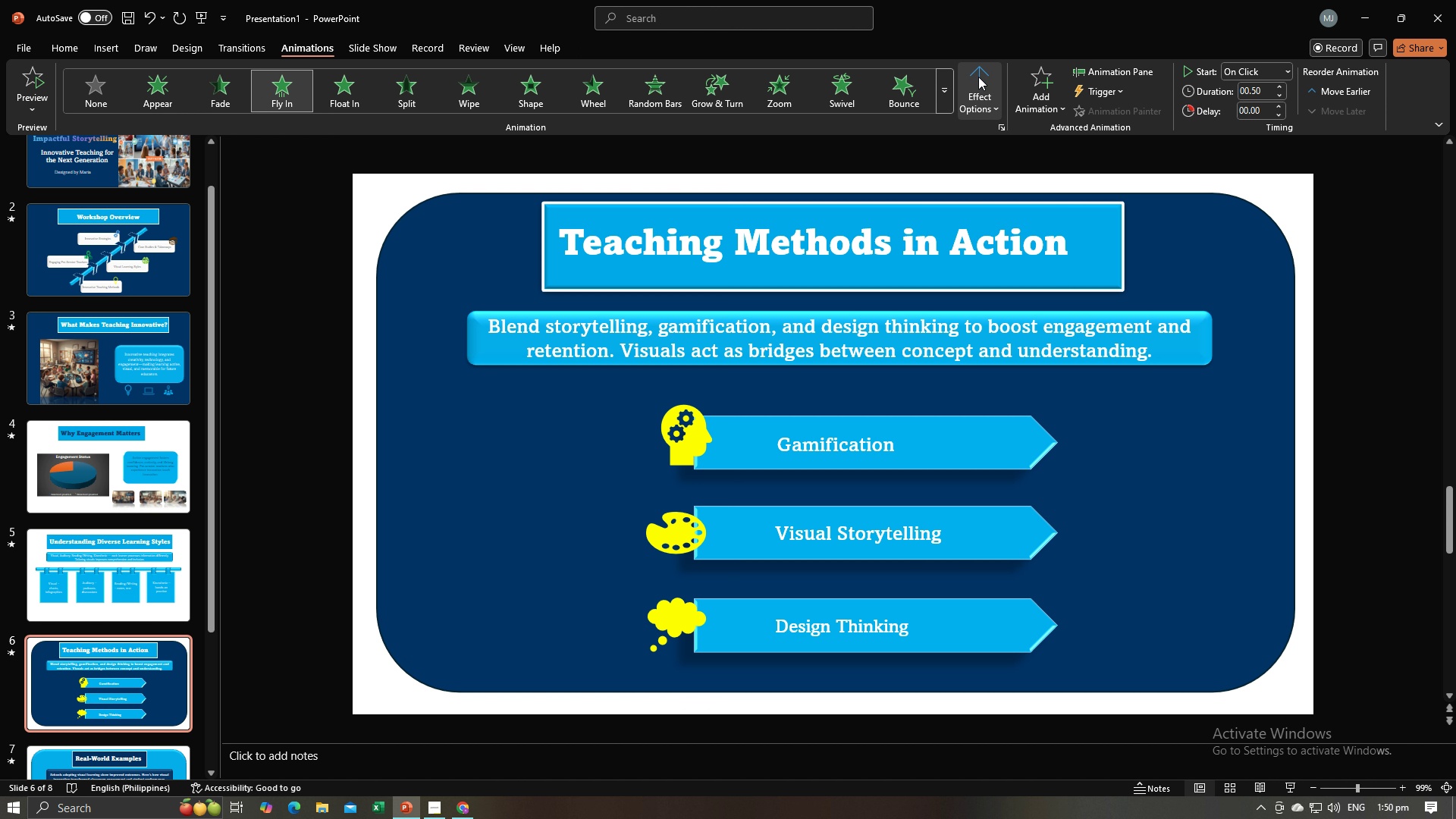 
left_click([978, 77])
 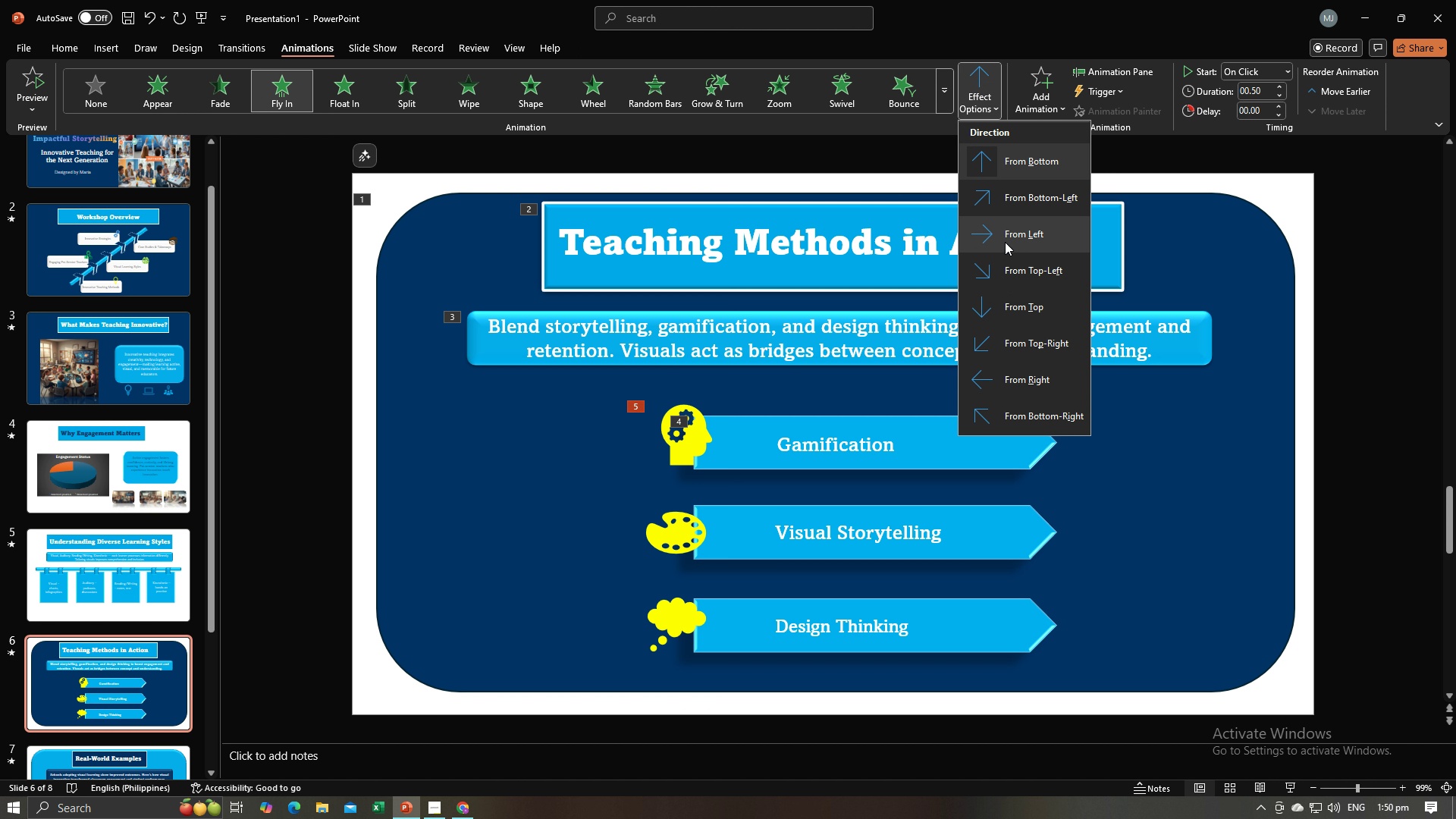 
left_click([1005, 238])
 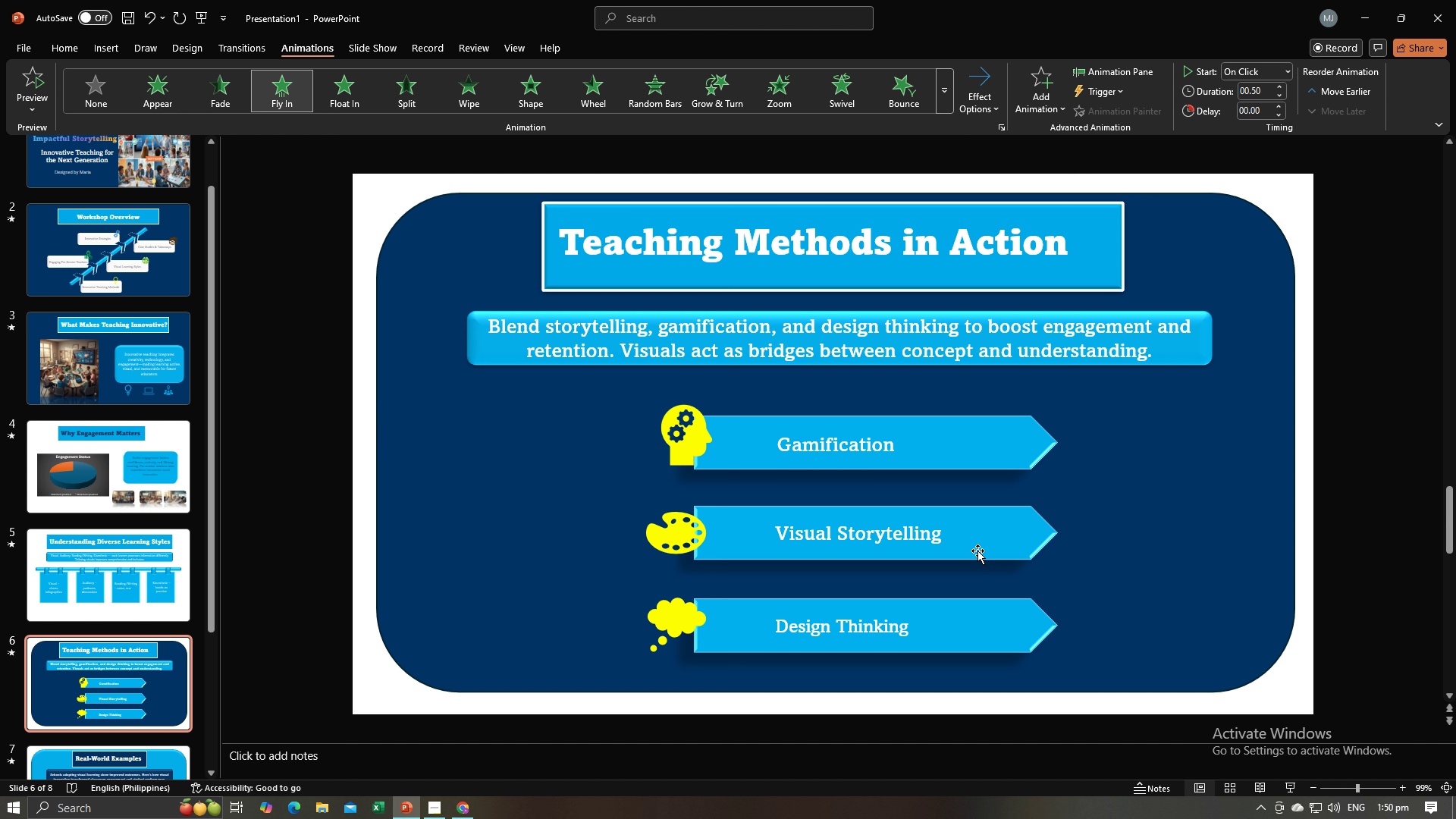 
left_click([1007, 548])
 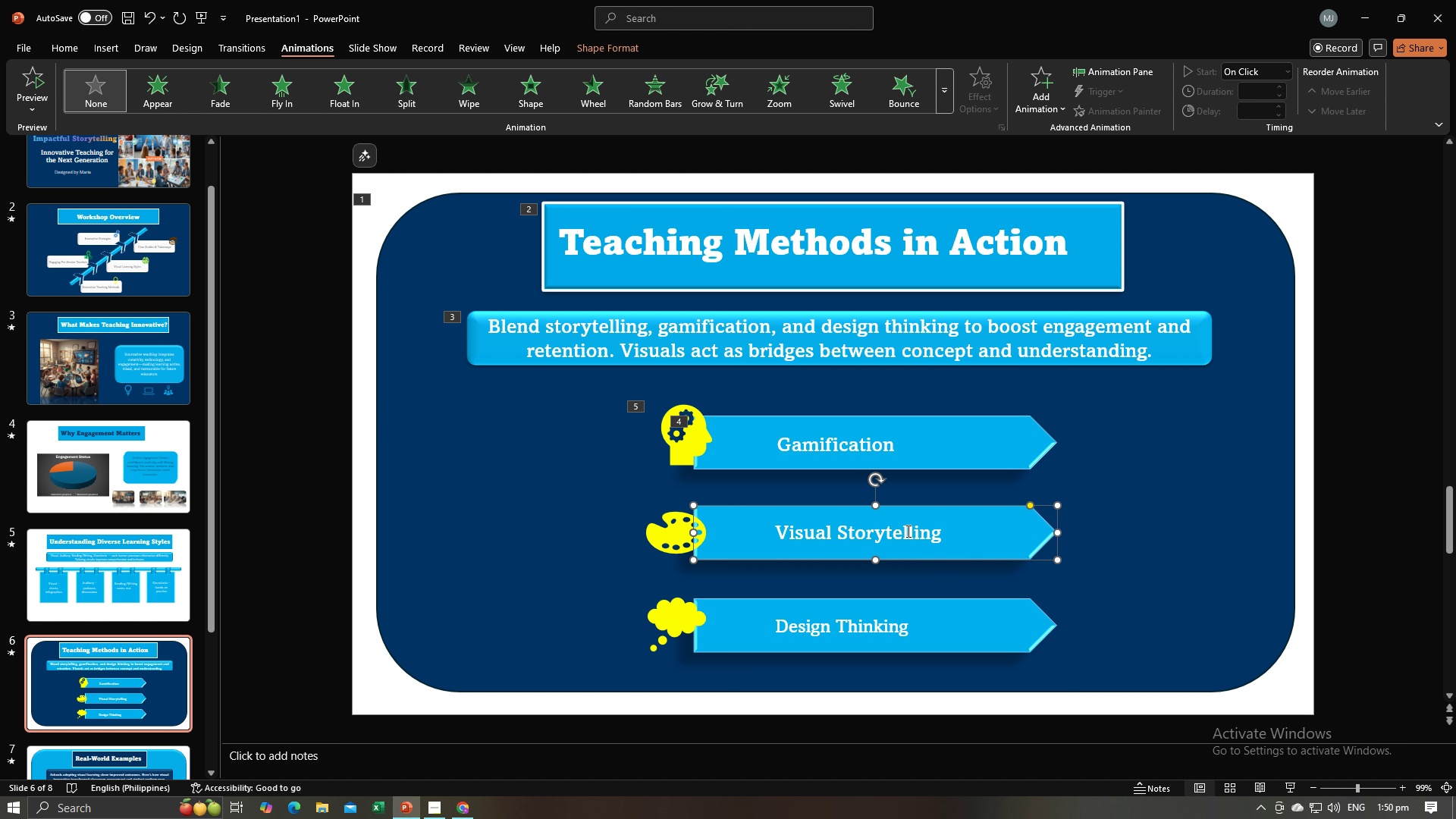 
hold_key(key=ControlLeft, duration=0.6)
left_click([910, 529])
 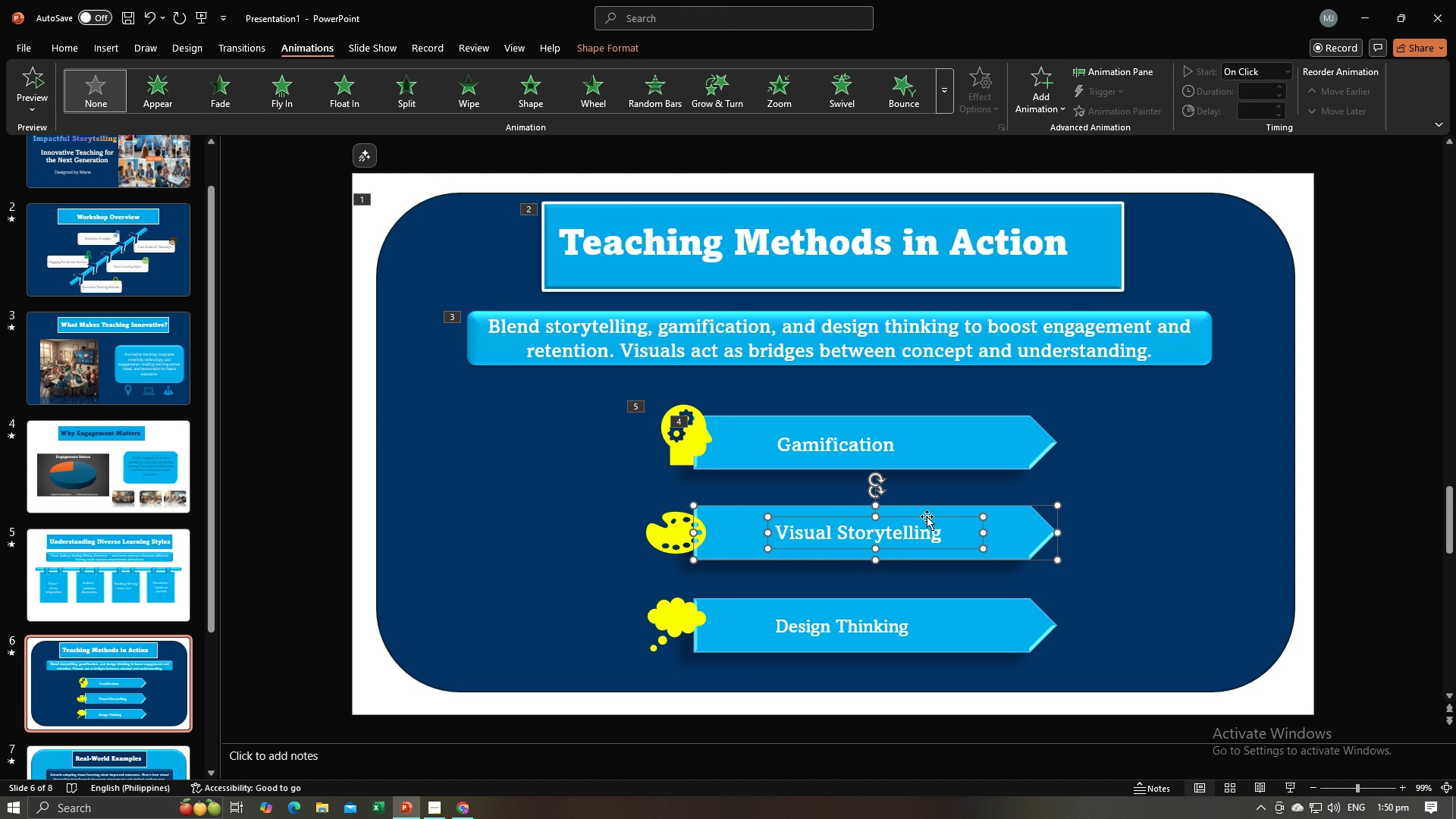 
right_click([927, 516])
 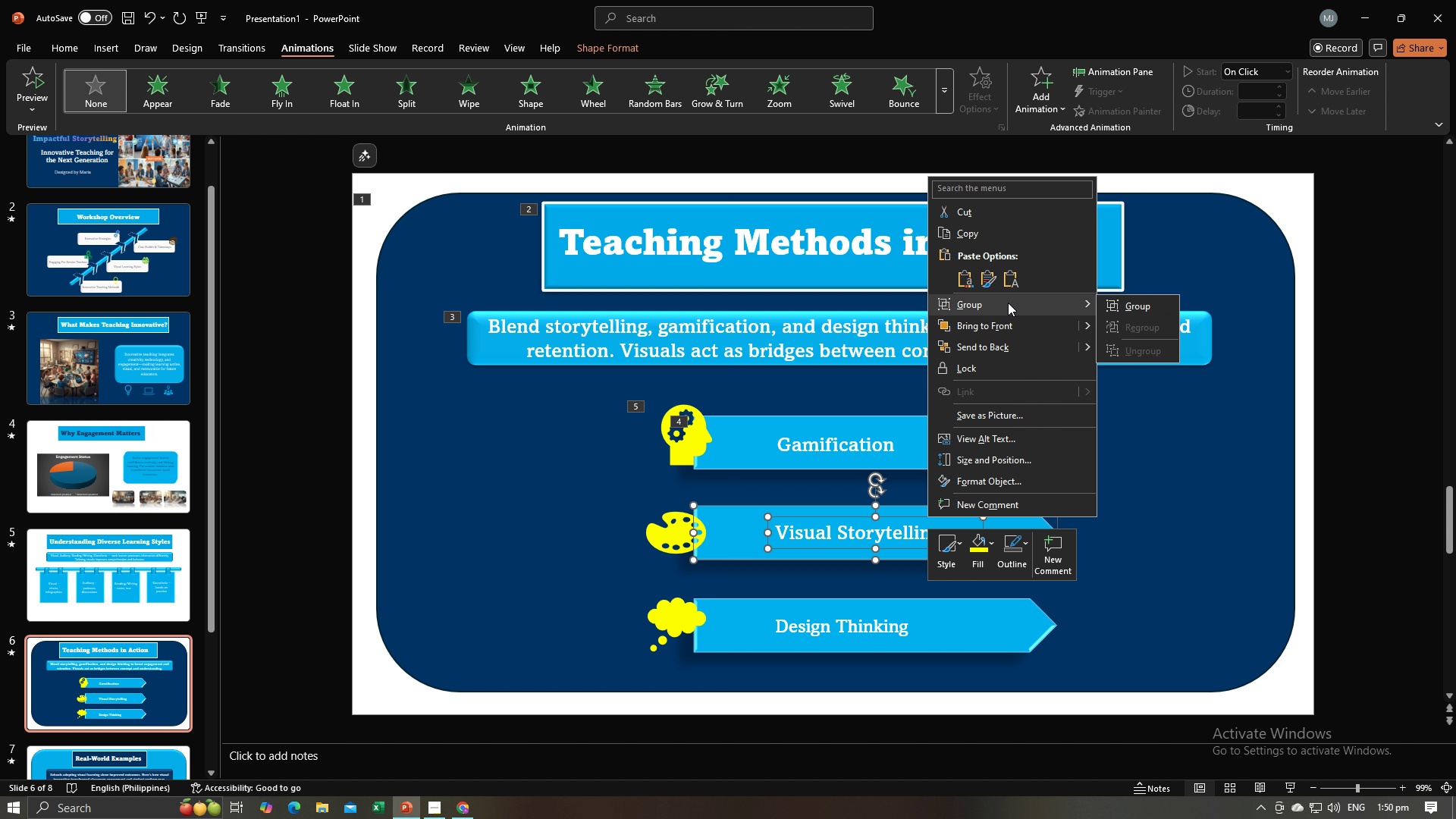 
left_click([1008, 303])
 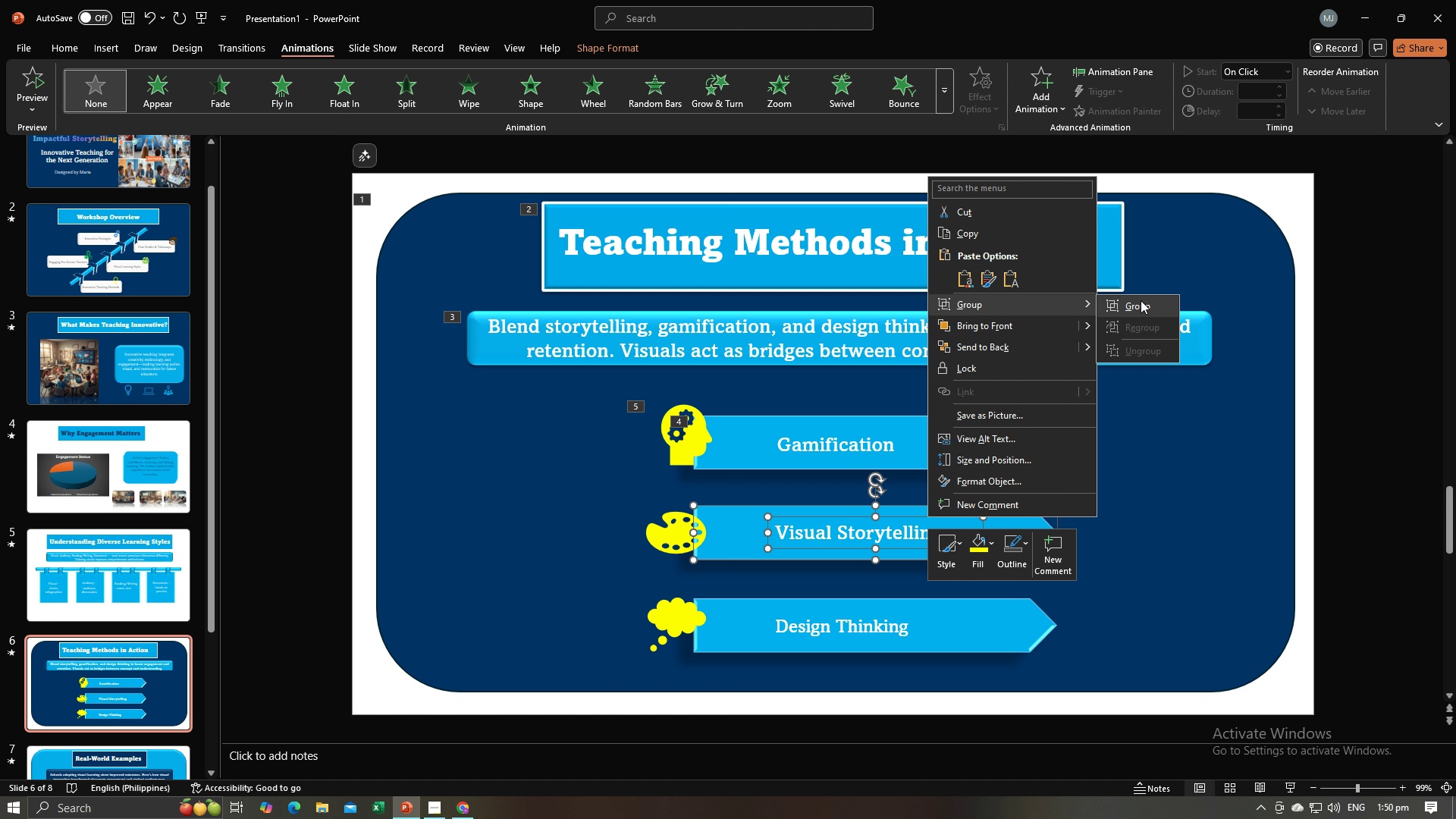 
left_click([1141, 300])
 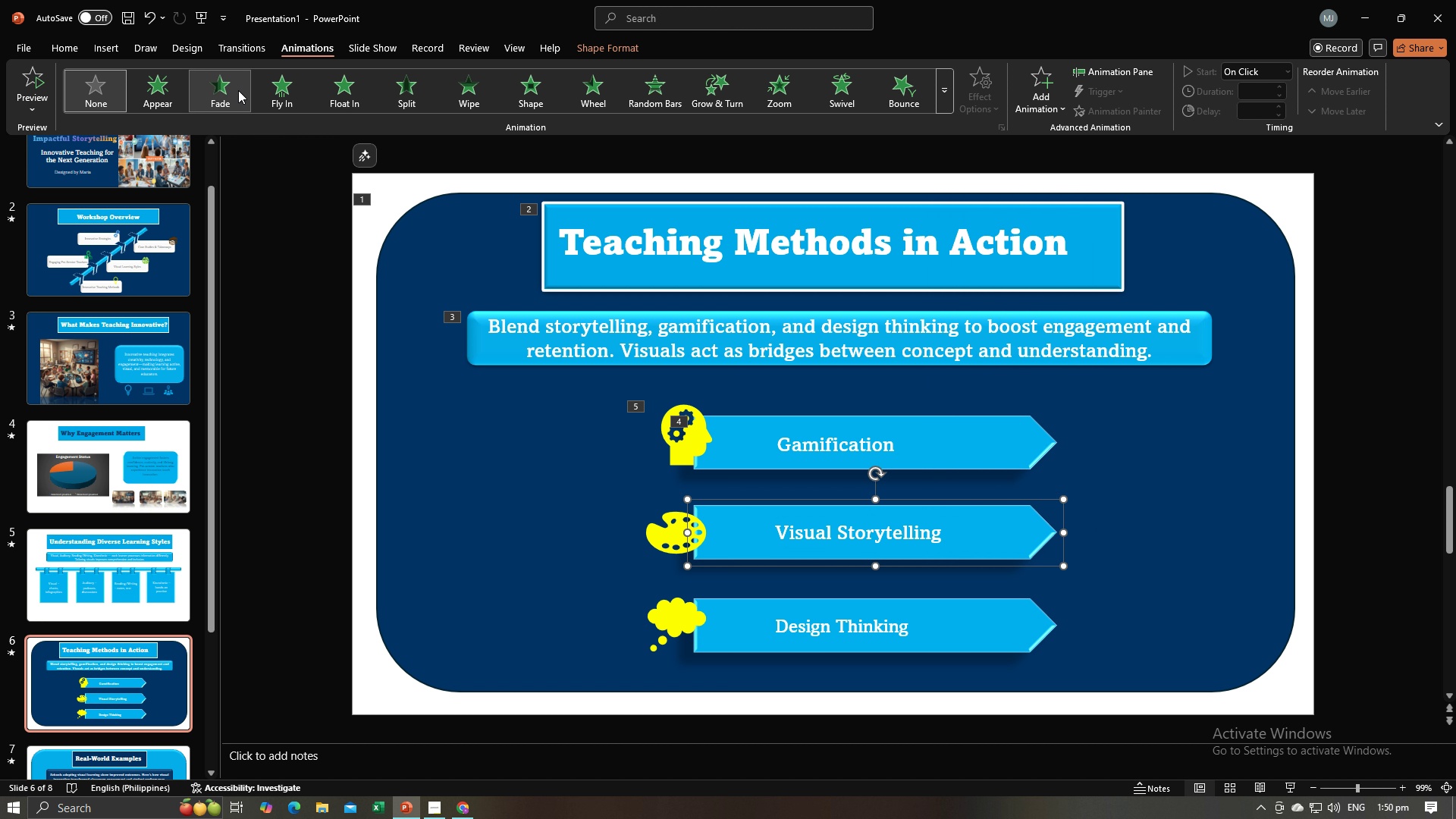 
left_click([276, 93])
 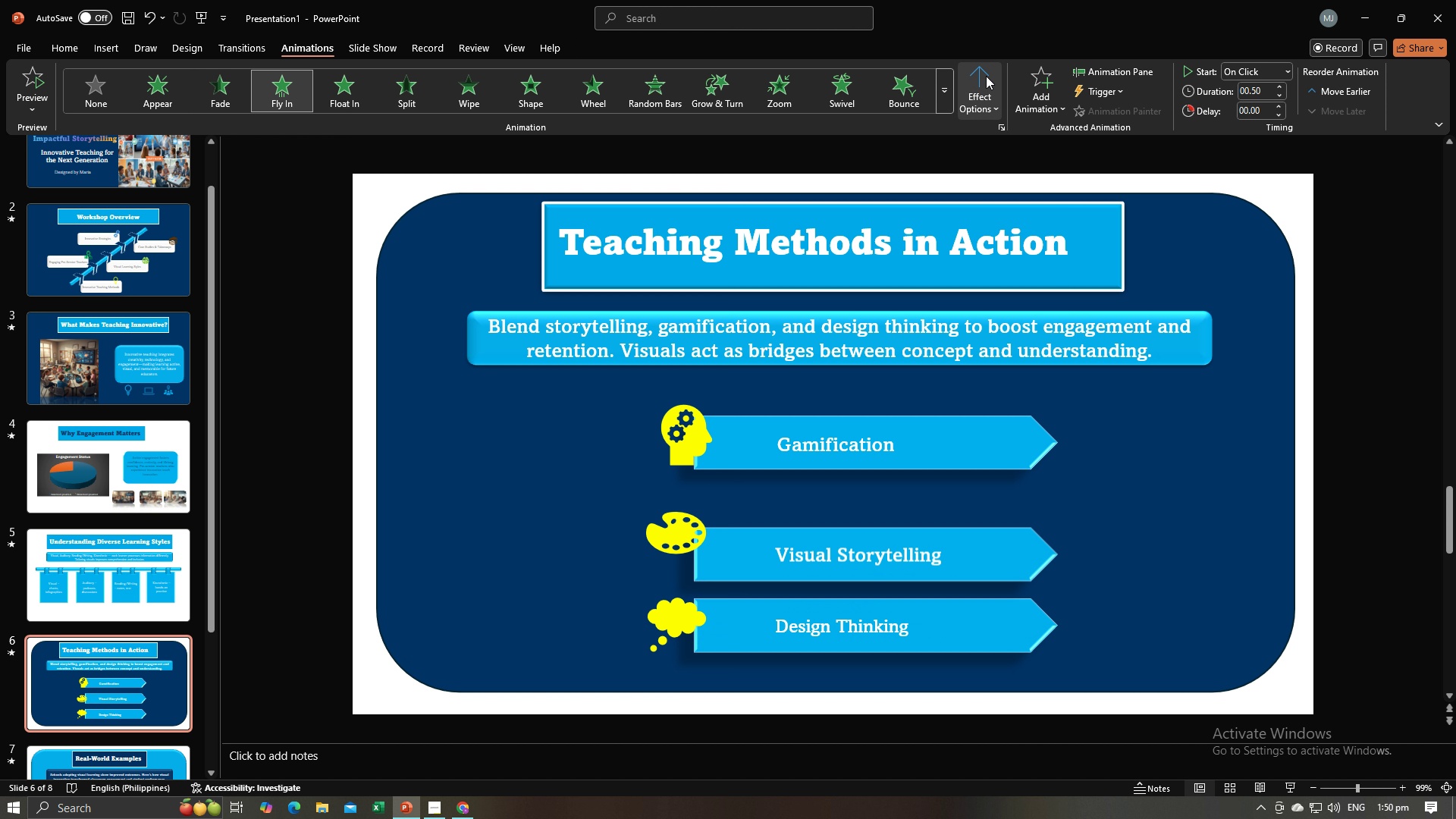 
left_click([986, 76])
 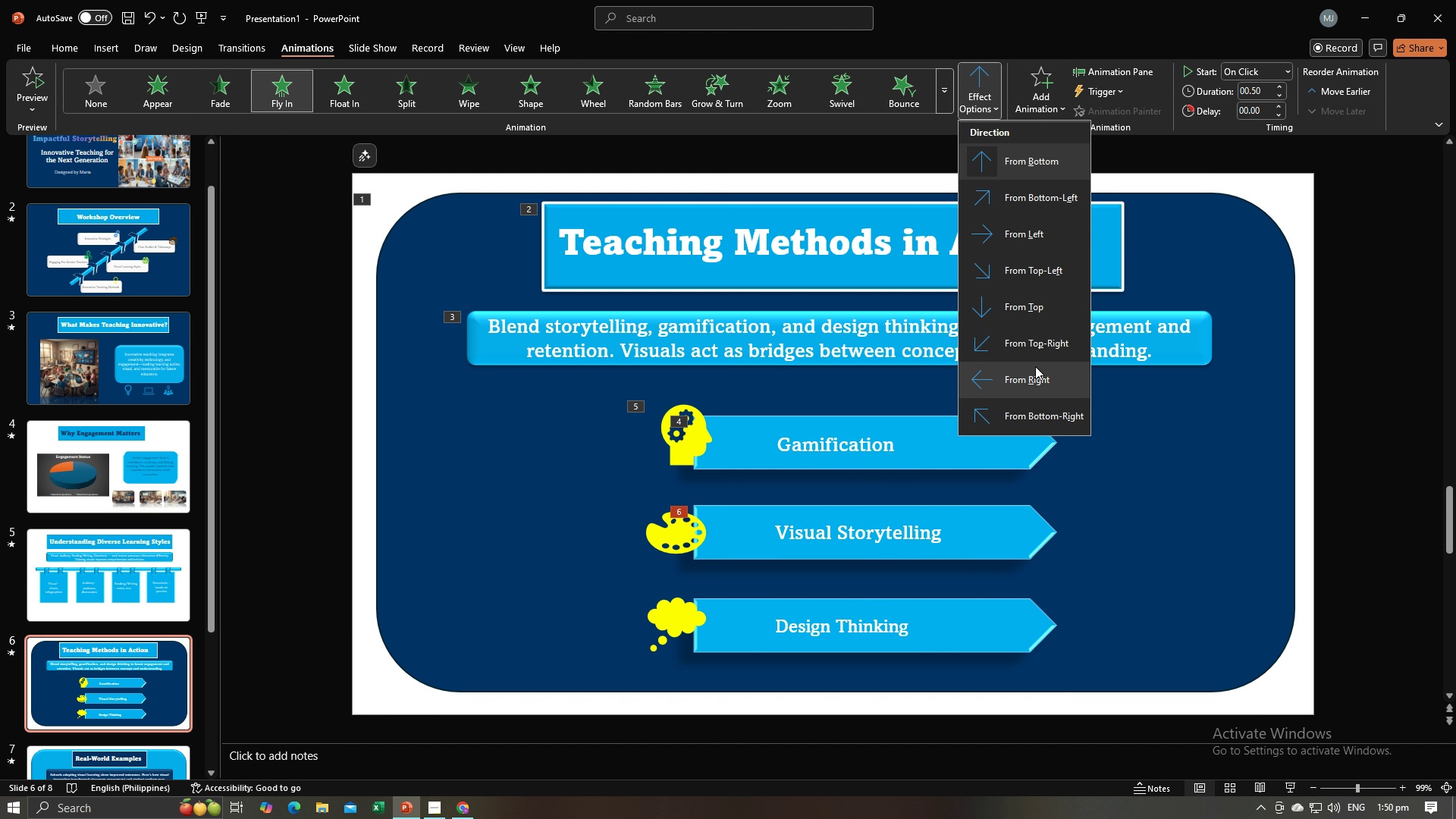 
left_click([1035, 372])
 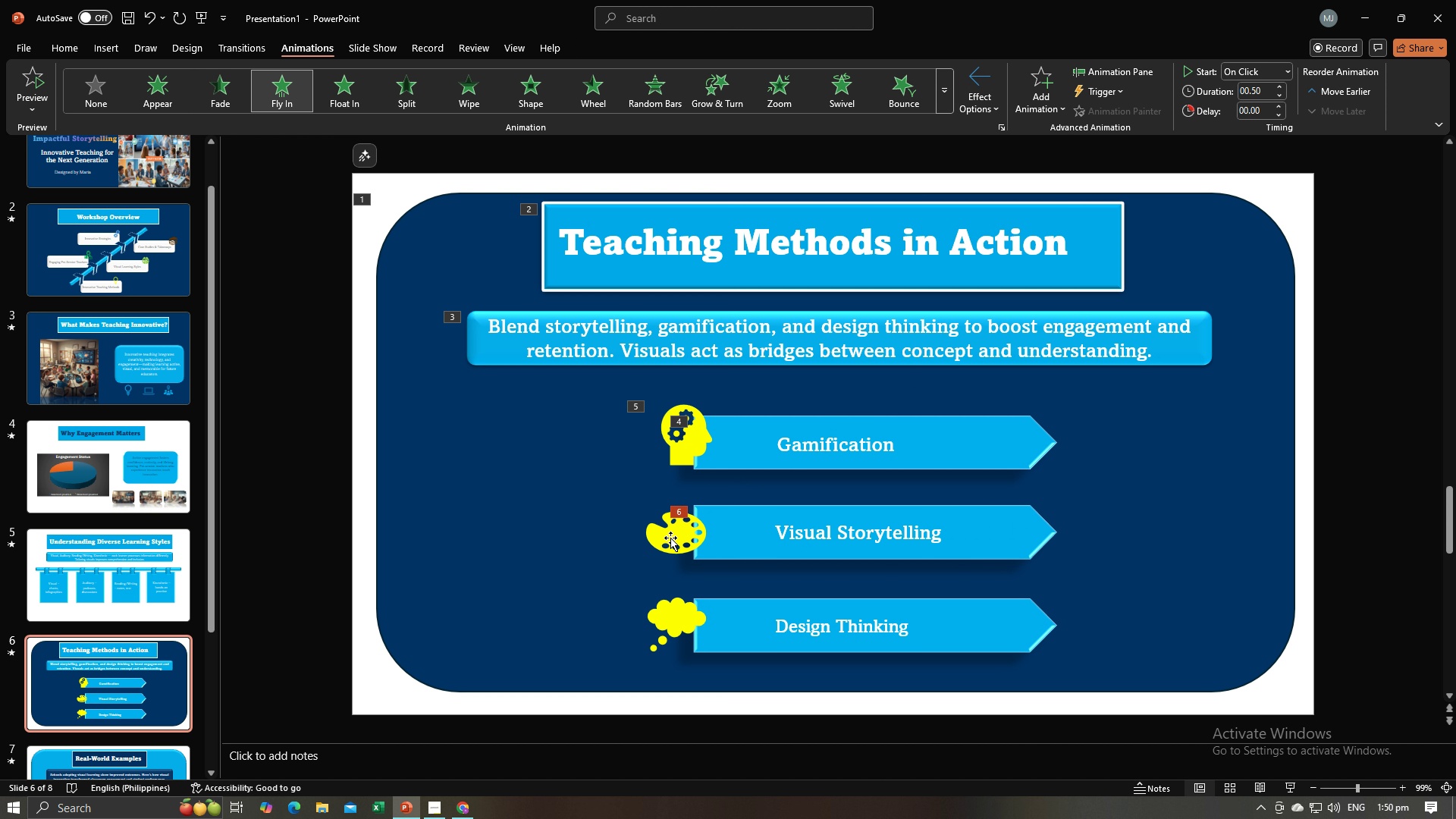 
double_click([669, 537])
 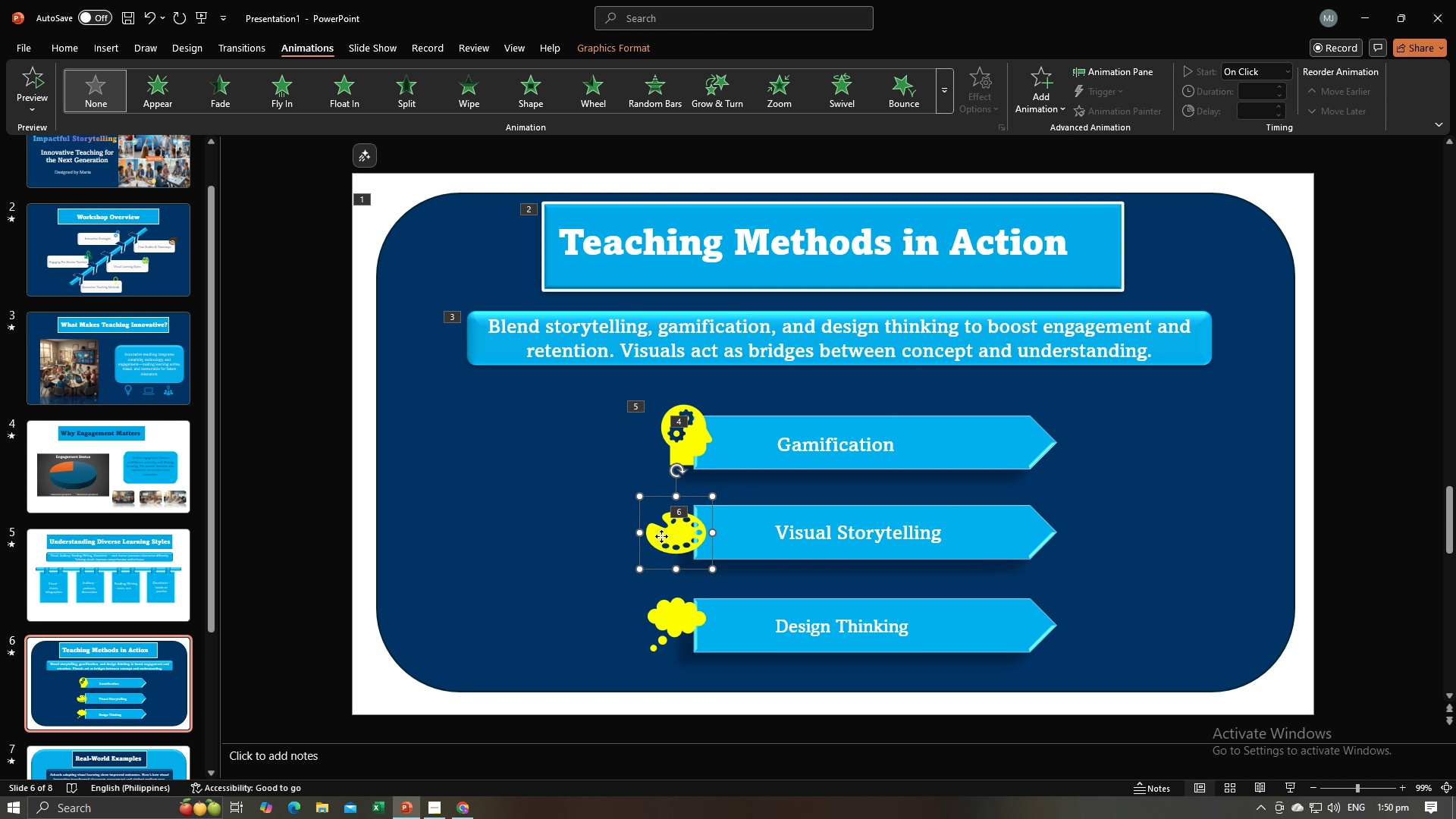 
triple_click([661, 536])
 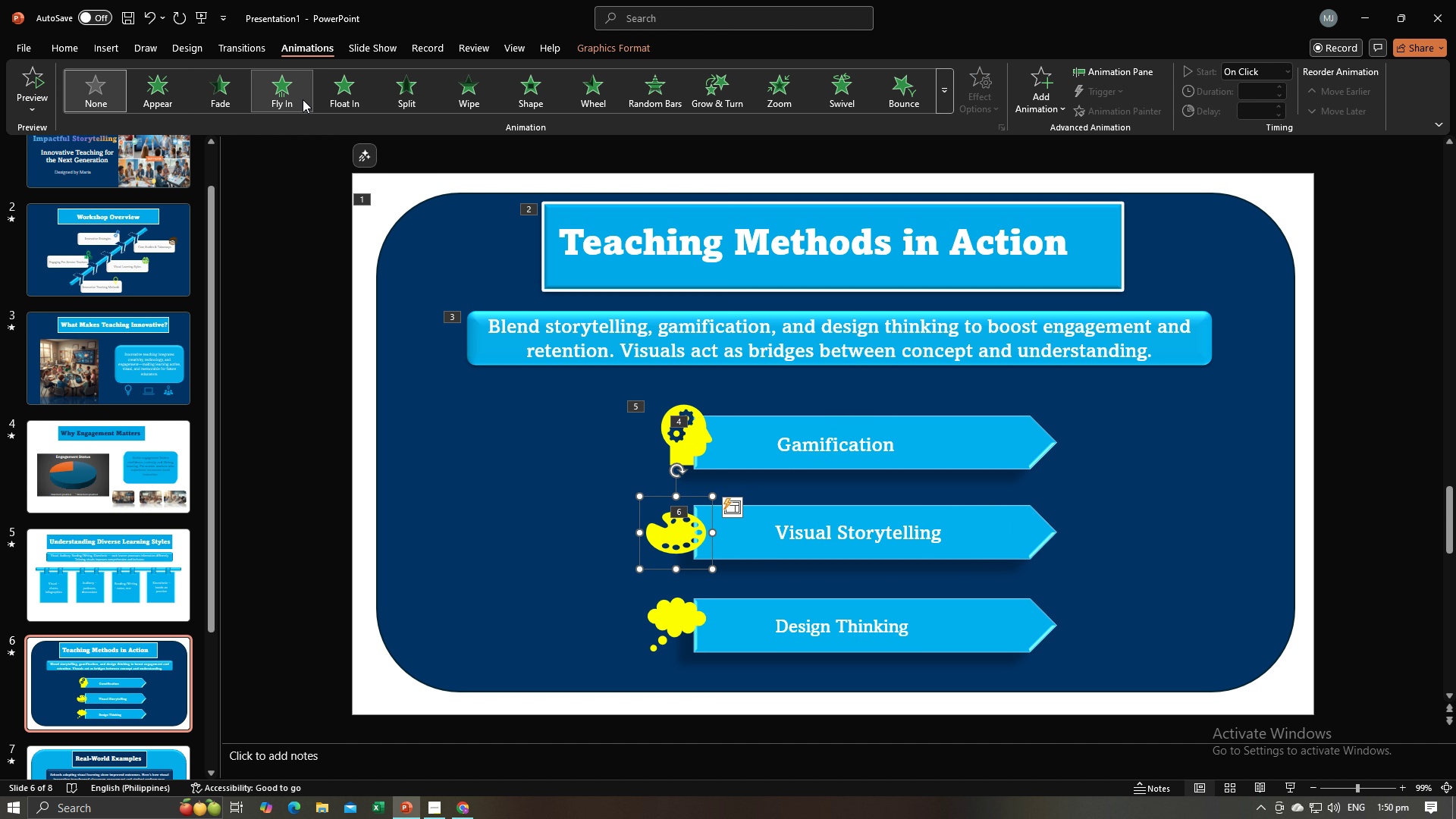 
left_click([296, 98])
 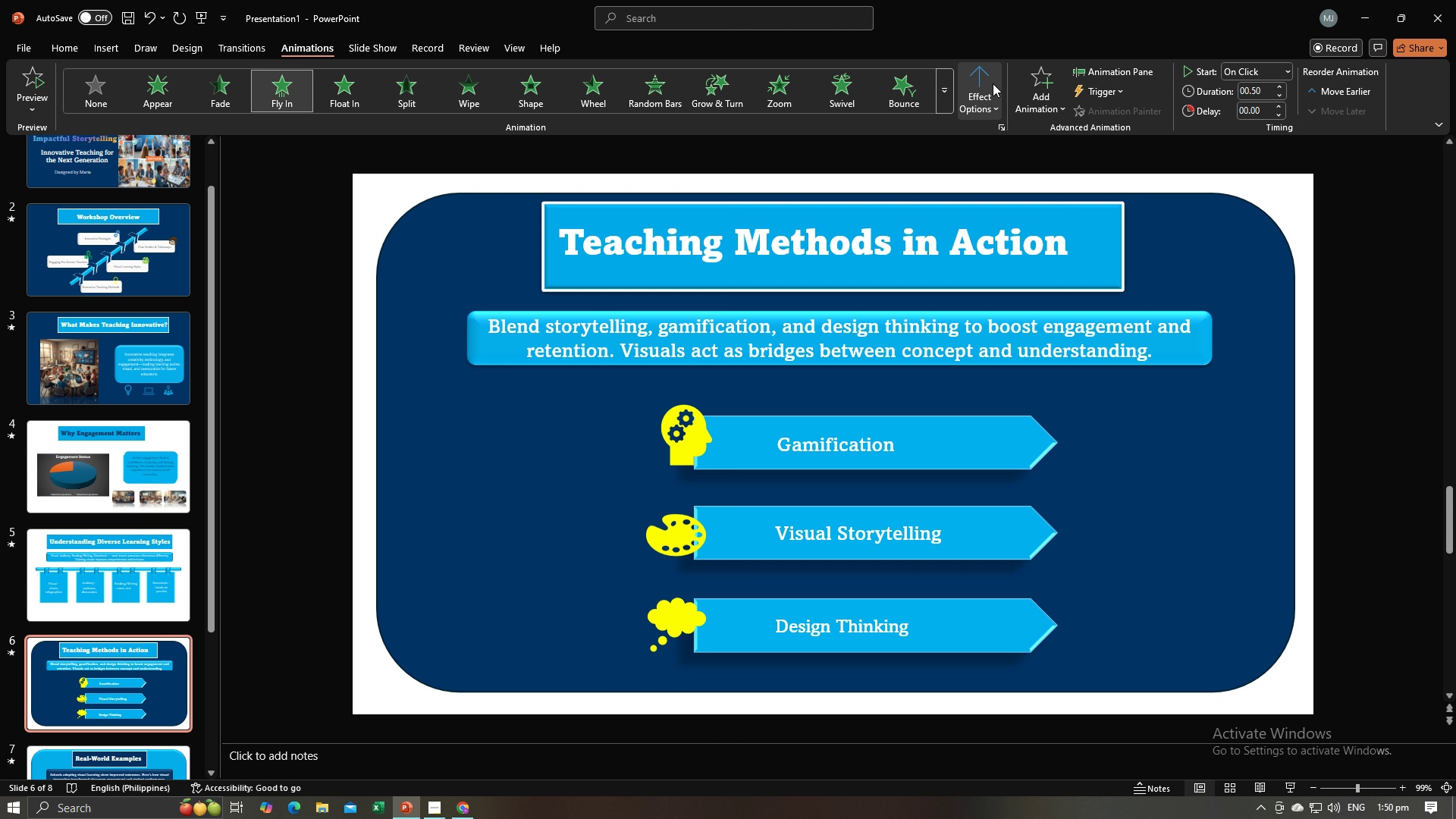 
left_click([993, 83])
 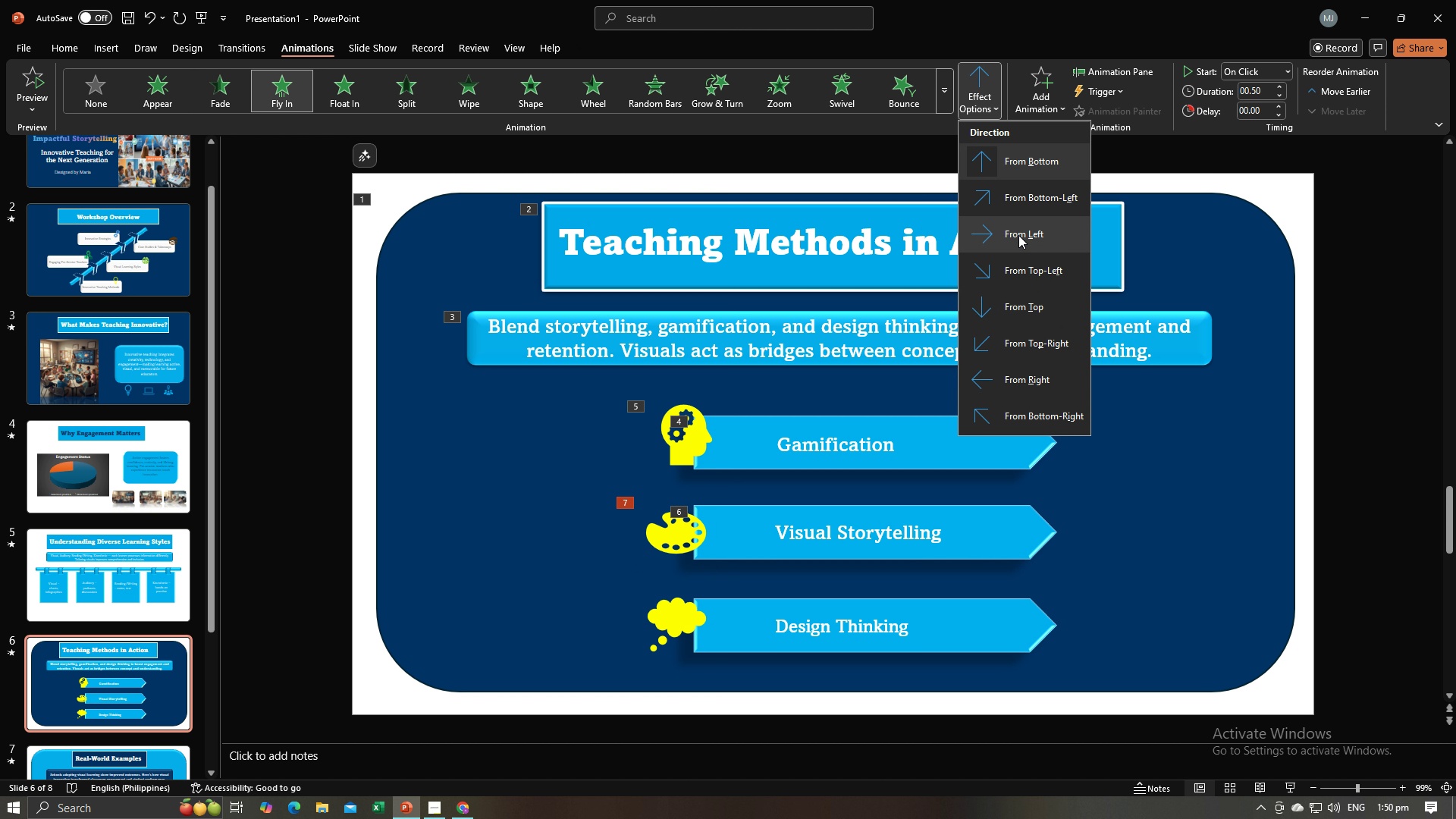 
left_click([1018, 235])
 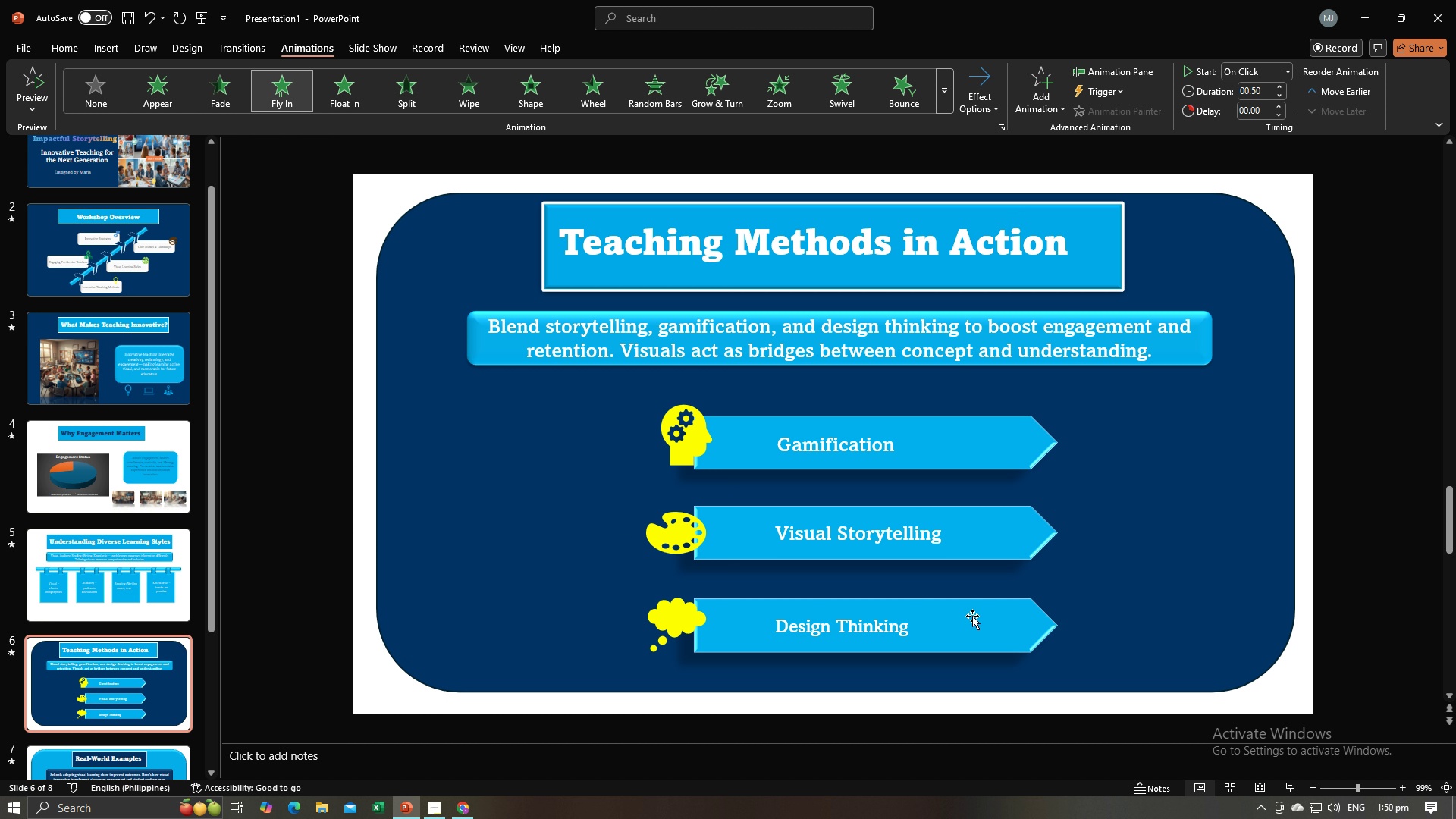 
left_click([974, 618])
 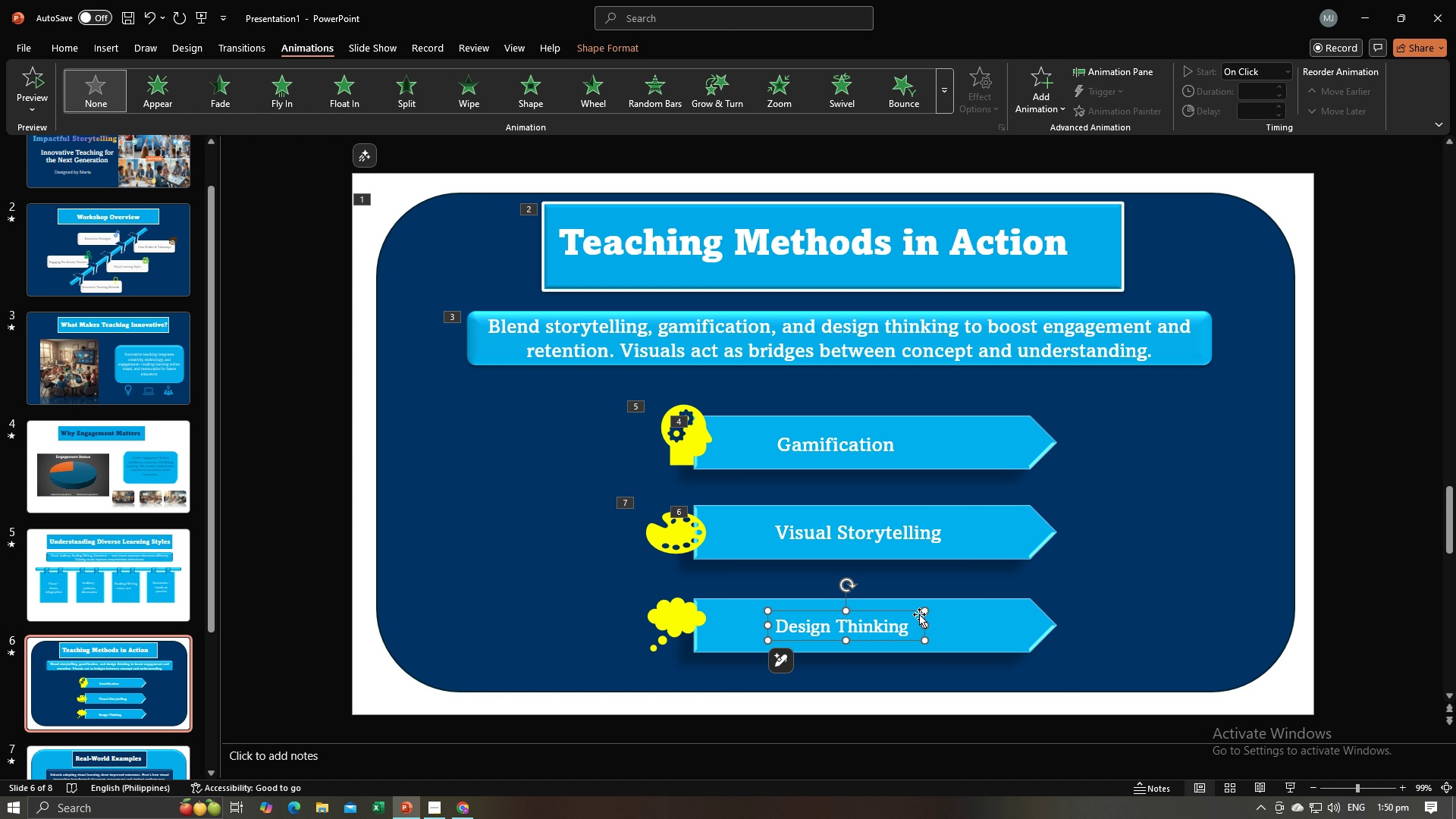 
hold_key(key=ControlLeft, duration=1.02)
left_click([945, 618])
 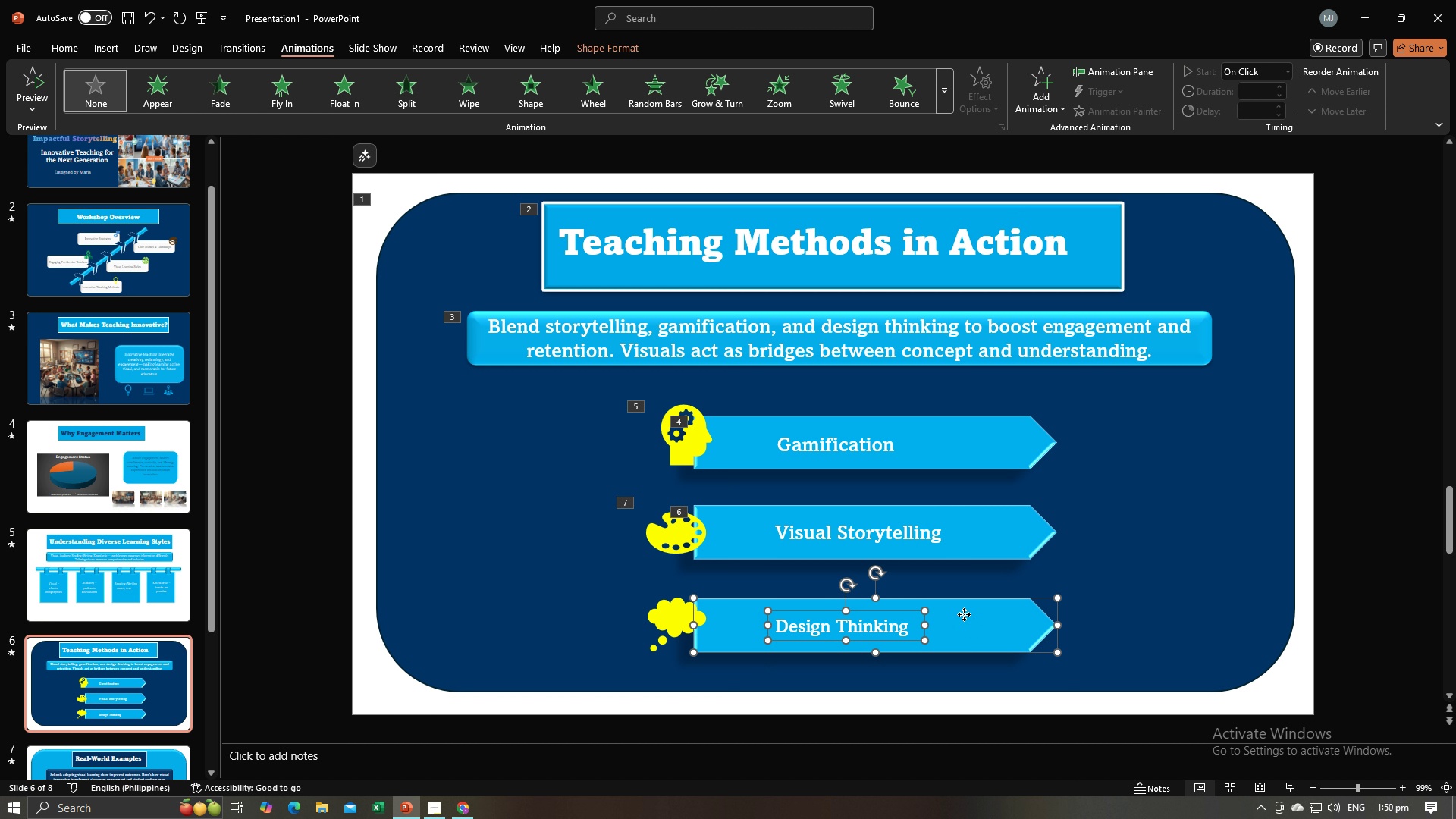 
right_click([964, 614])
 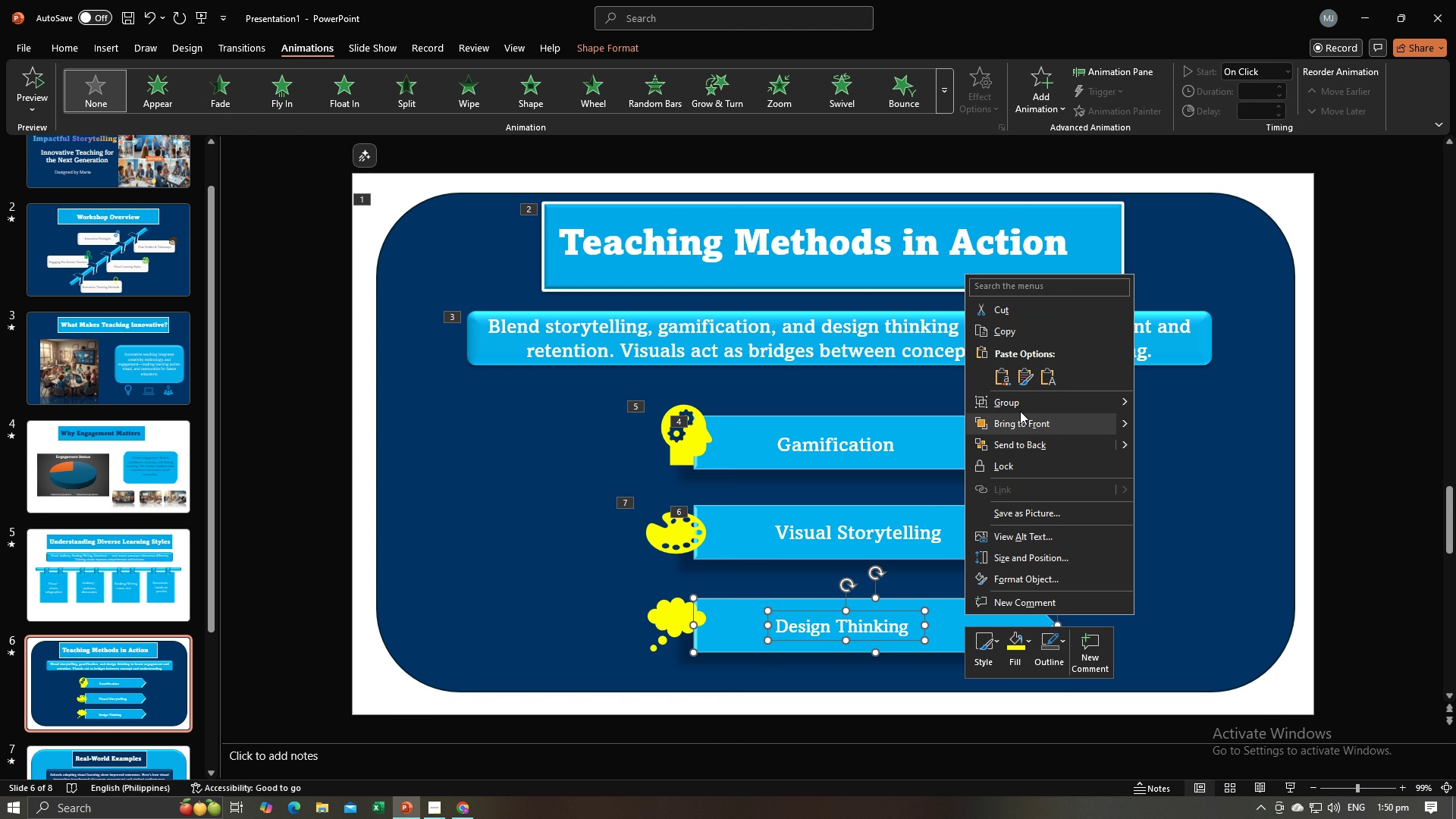 
left_click([1023, 406])
 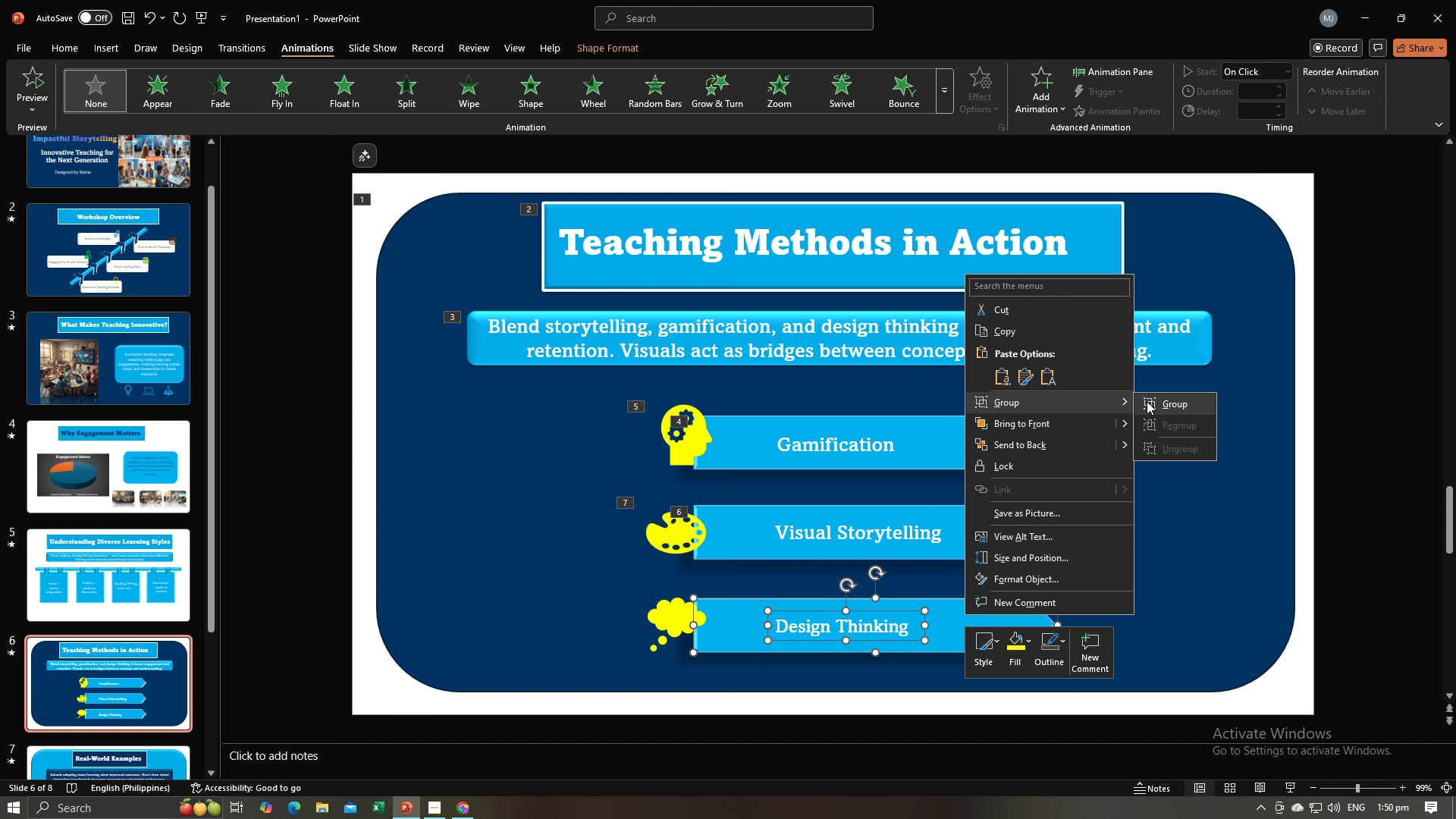 
left_click([1147, 401])
 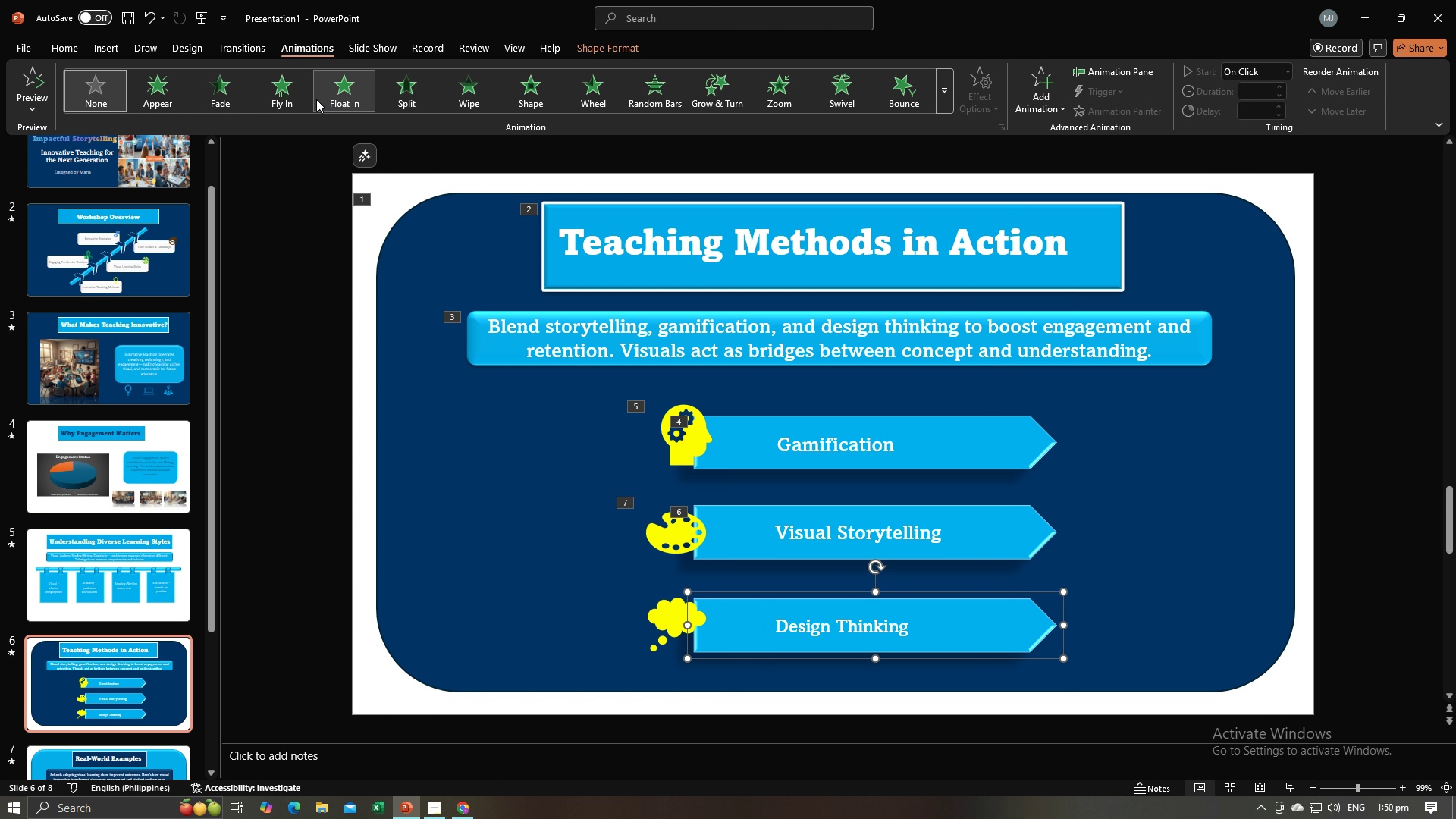 
left_click([287, 101])
 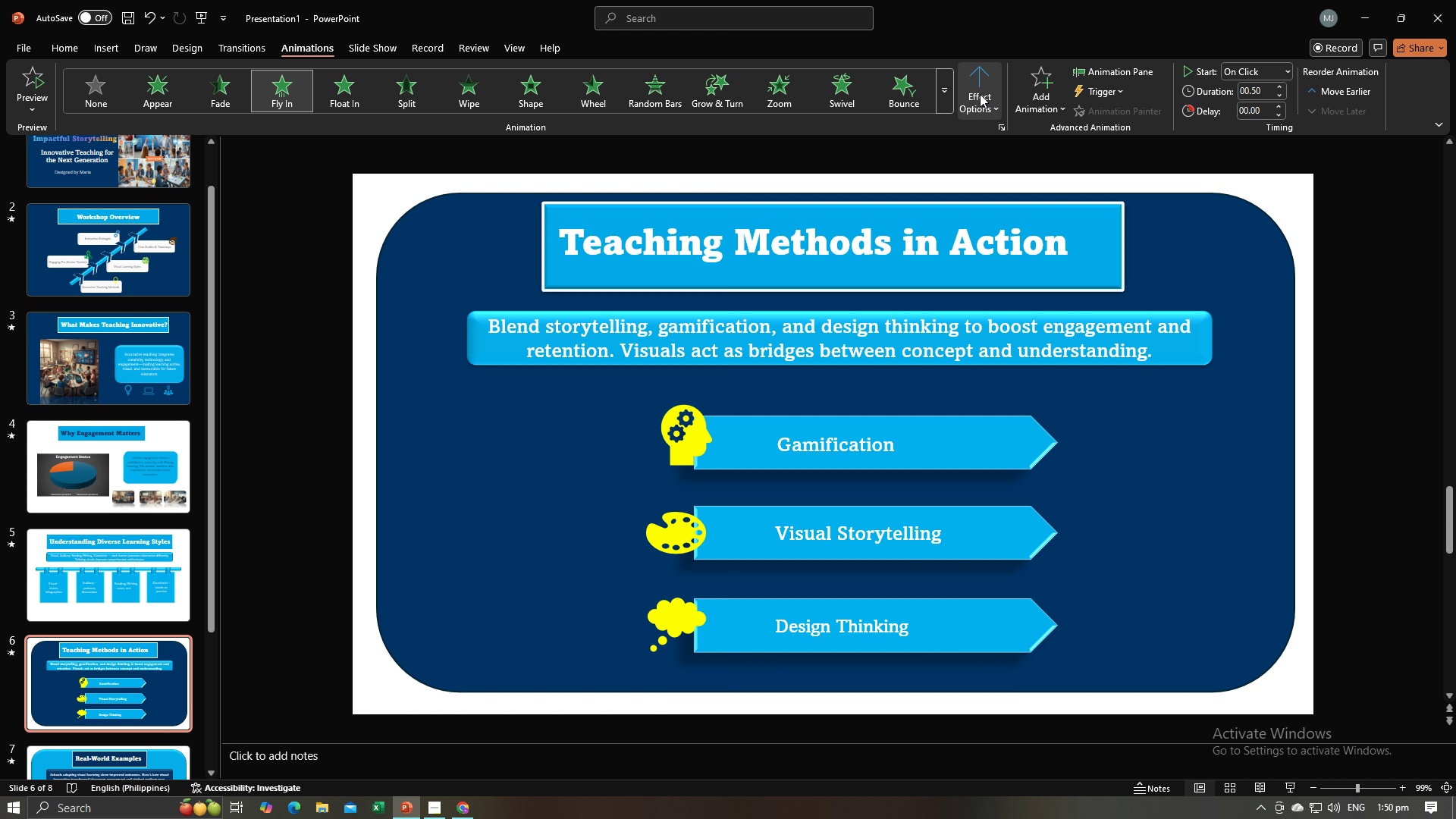 
left_click([980, 94])
 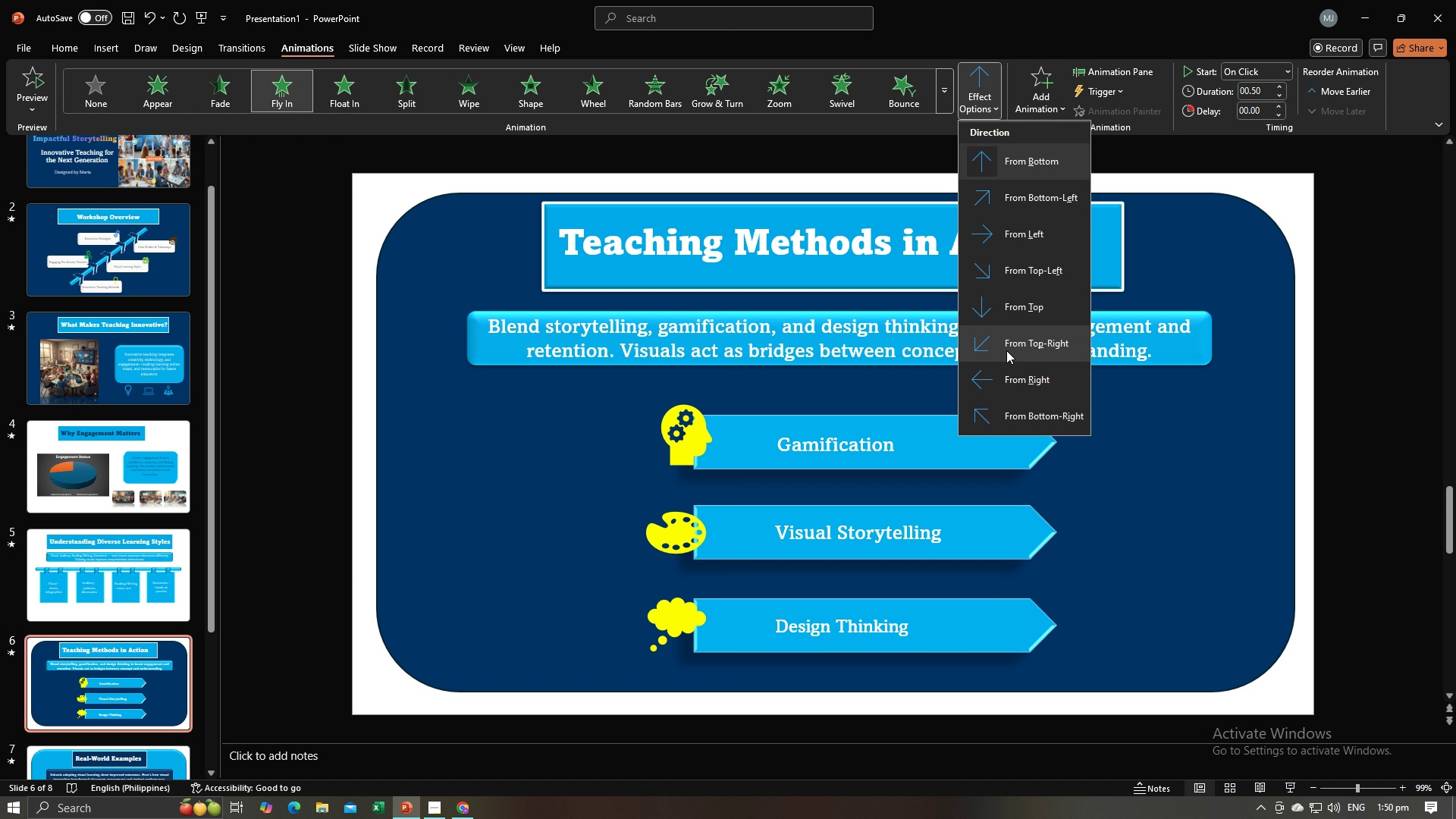 
left_click([1012, 373])
 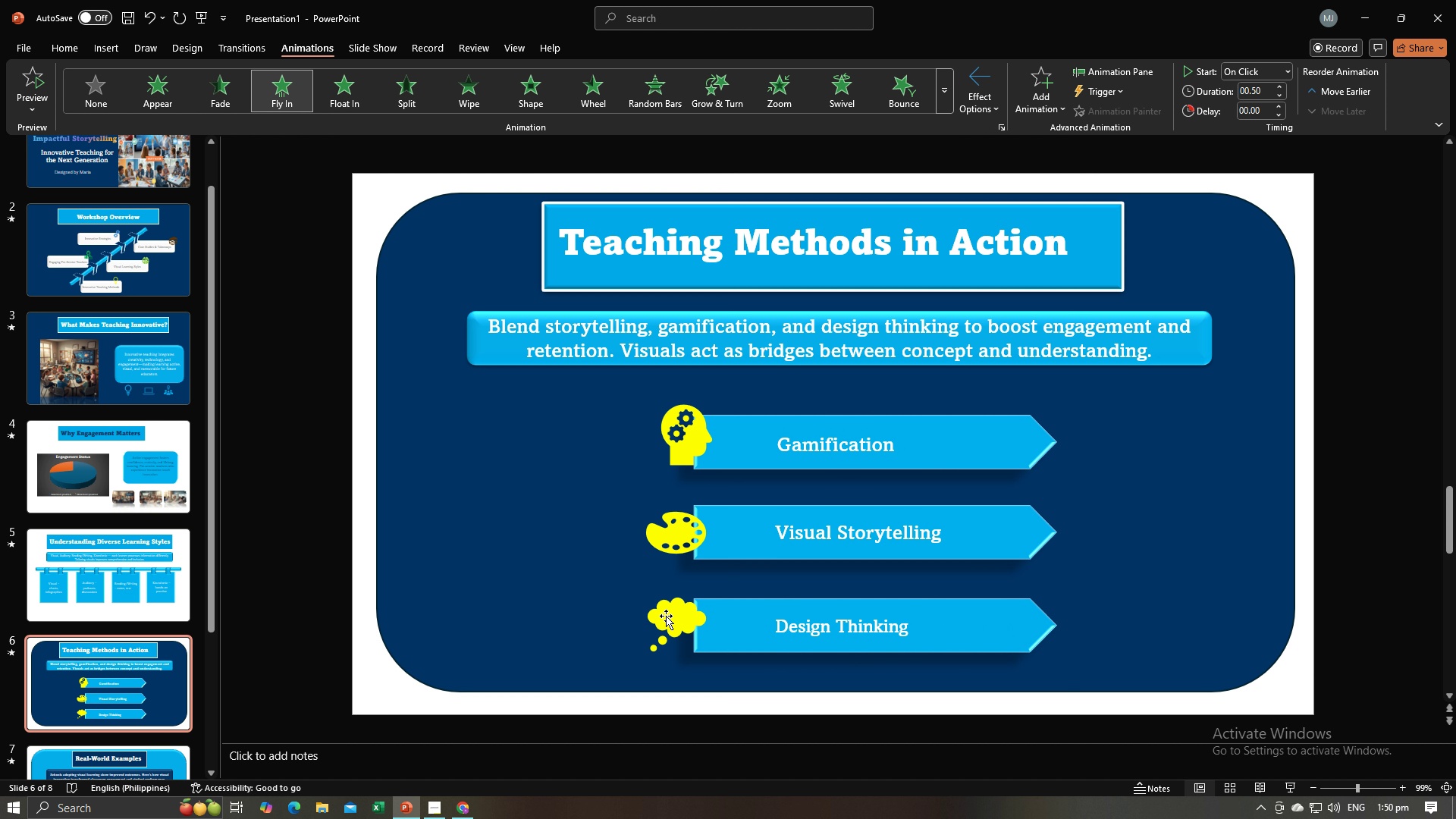 
double_click([667, 616])
 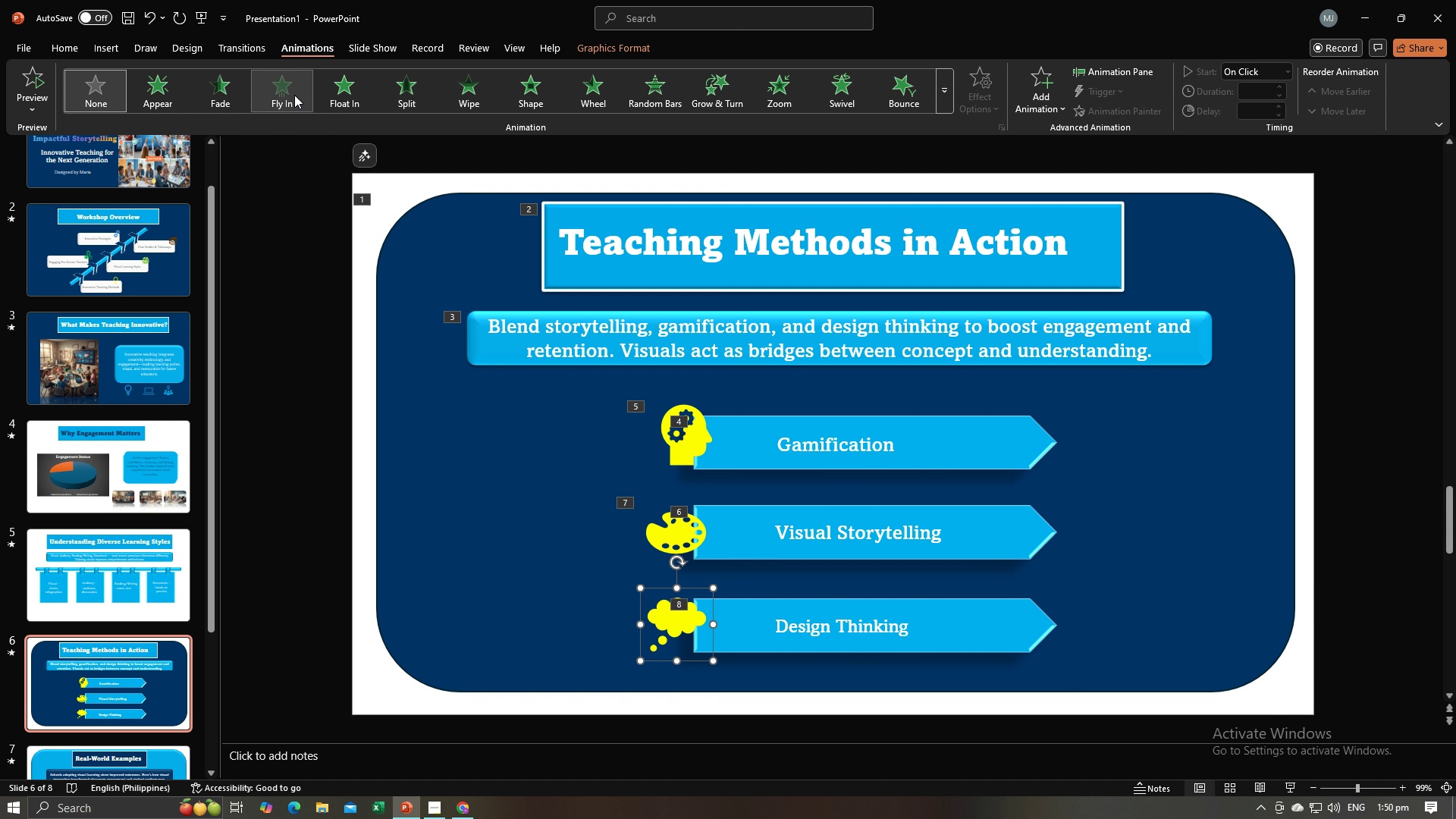 
left_click([294, 95])
 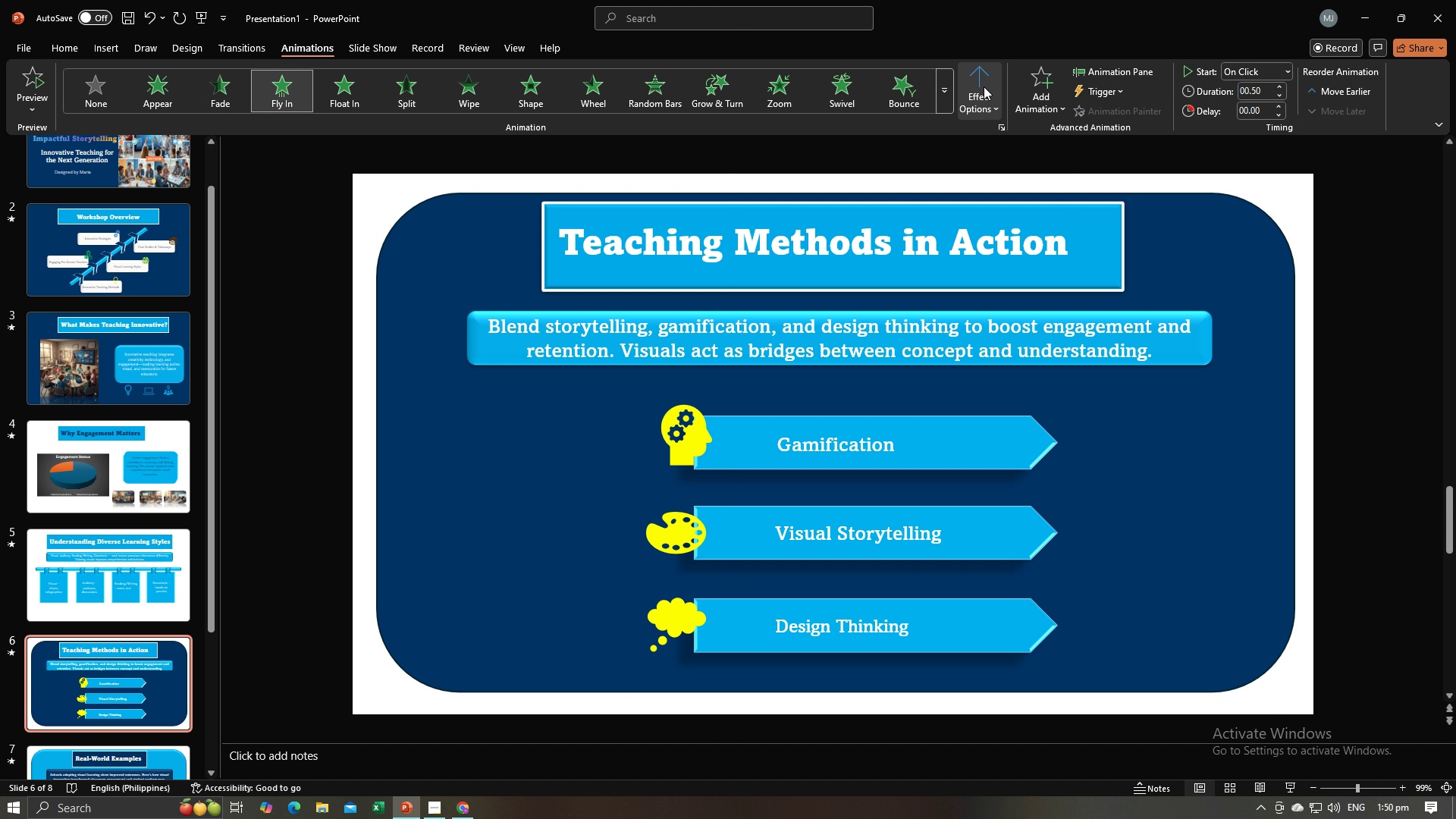 
left_click([984, 86])
 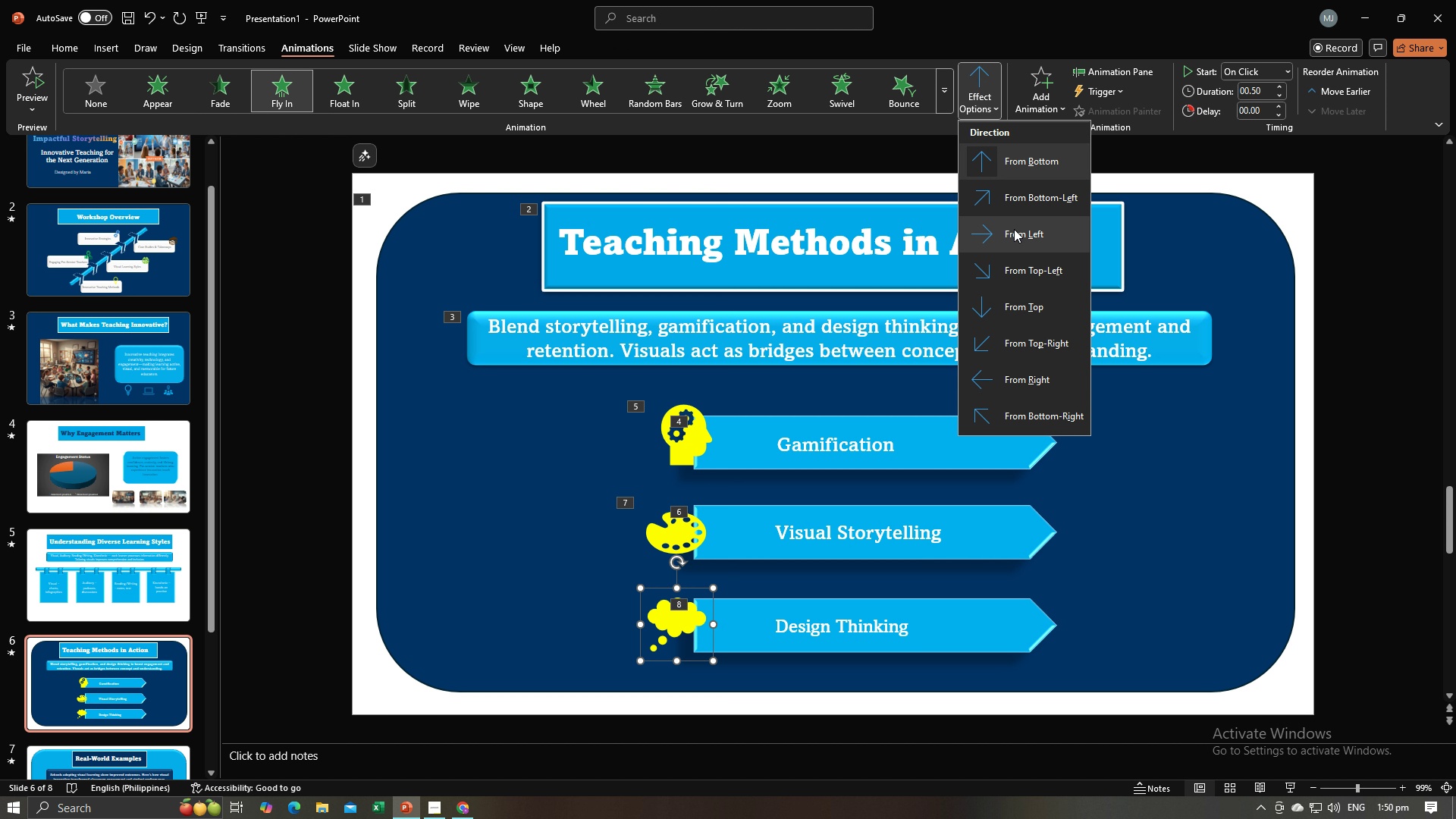 
left_click([1014, 229])
 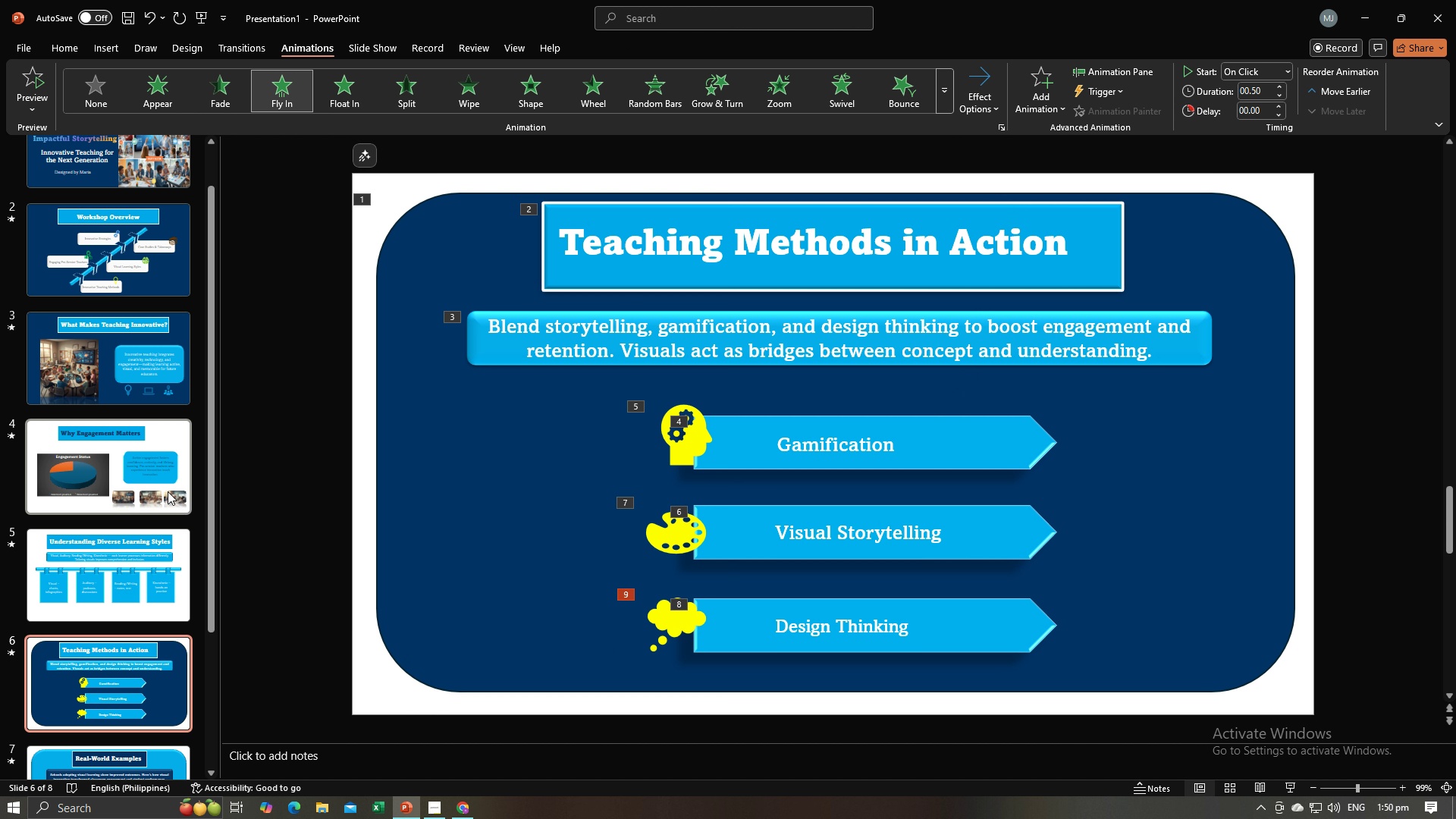 
scroll: coordinate [184, 532], scroll_direction: down, amount: 2.0
 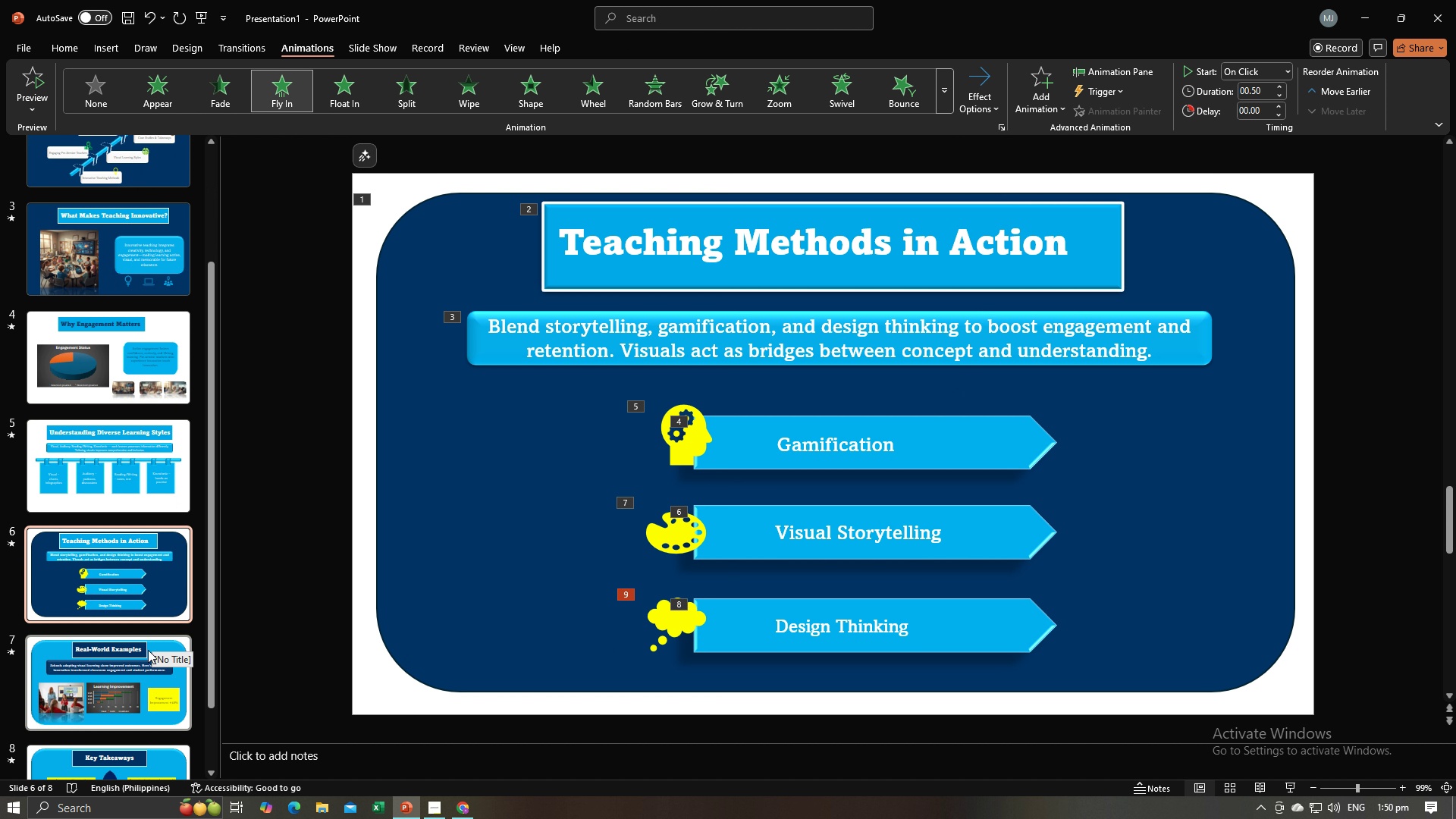 
left_click([148, 650])
 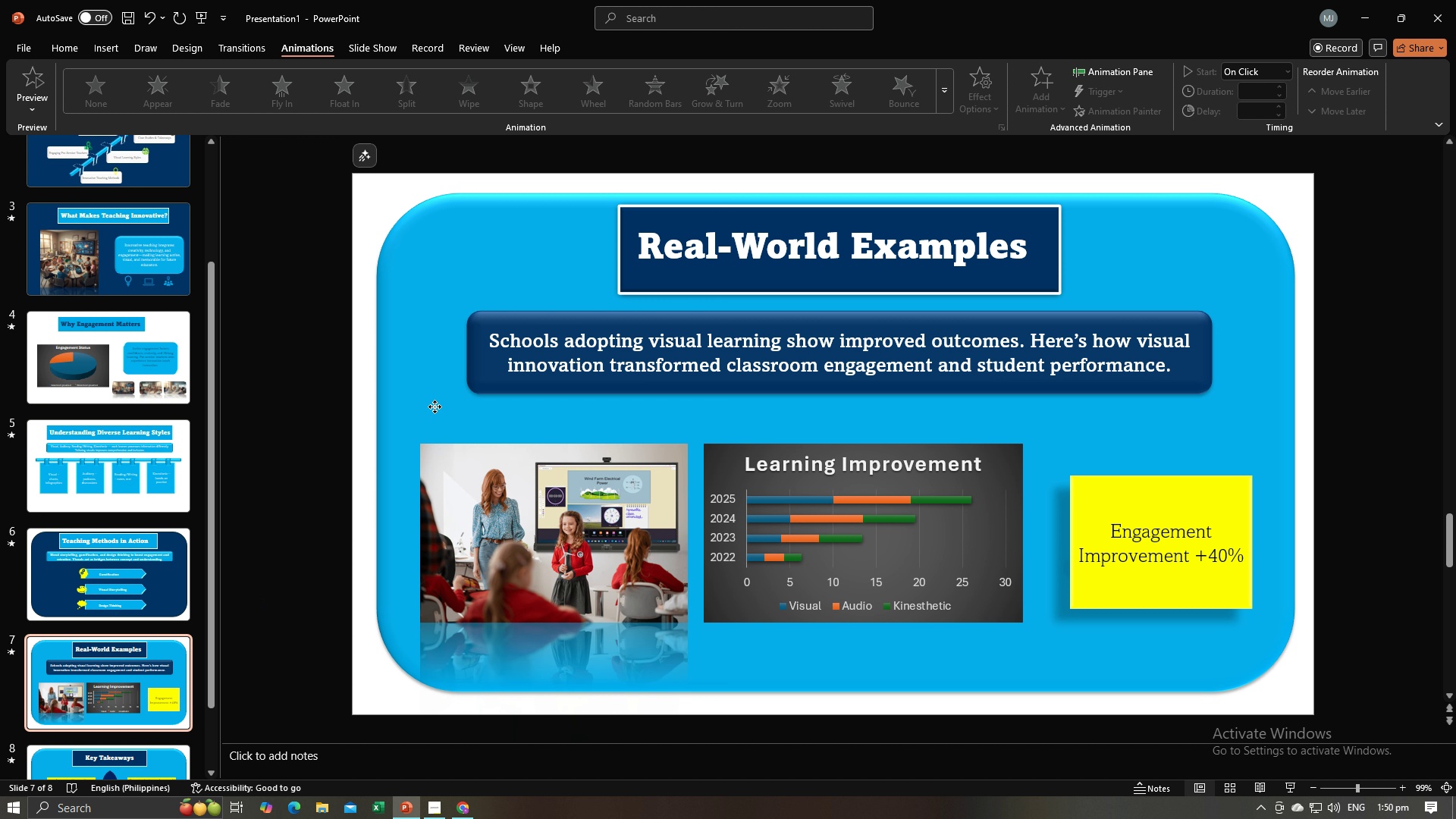 
left_click([435, 406])
 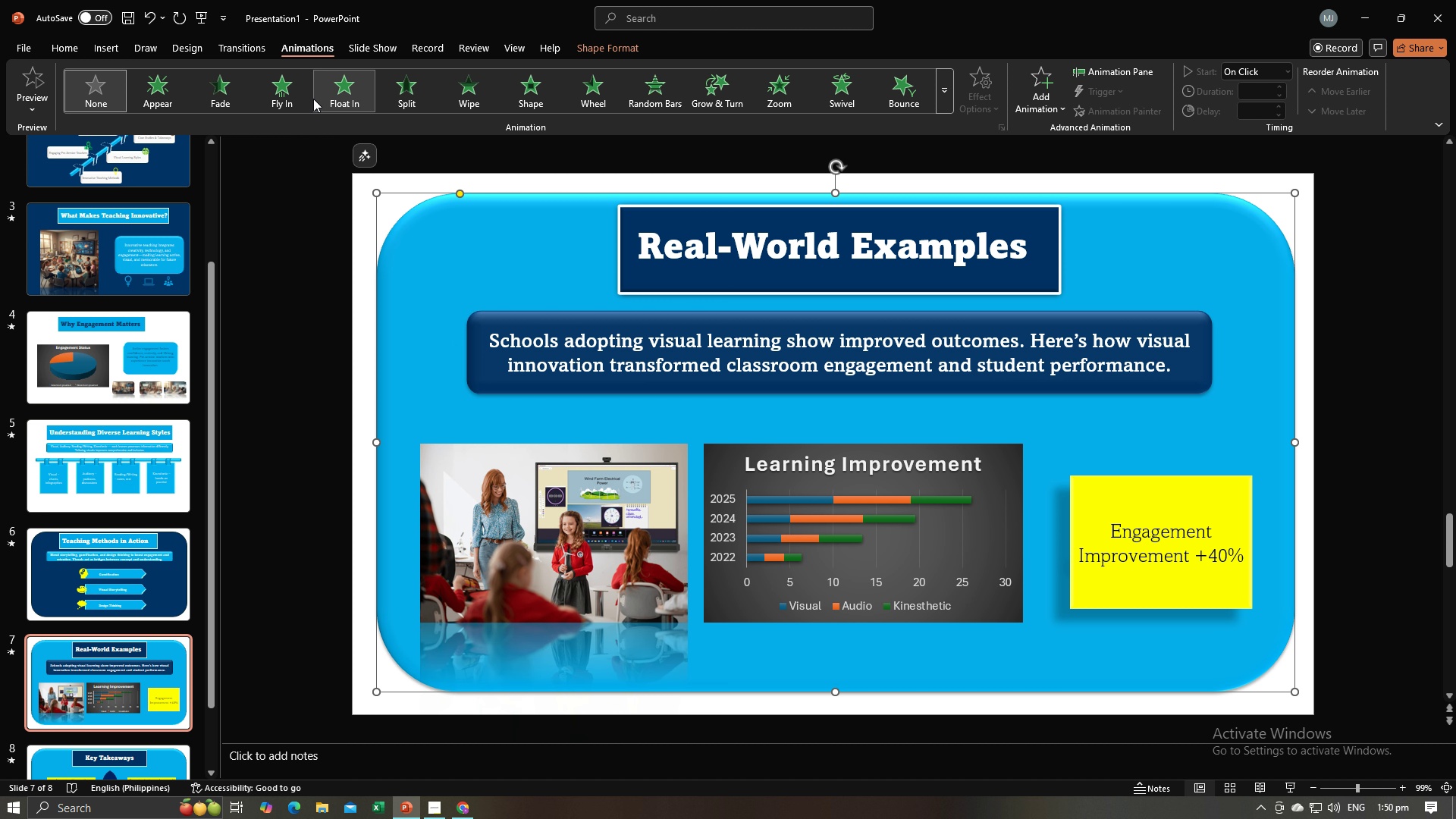 
left_click([290, 96])
 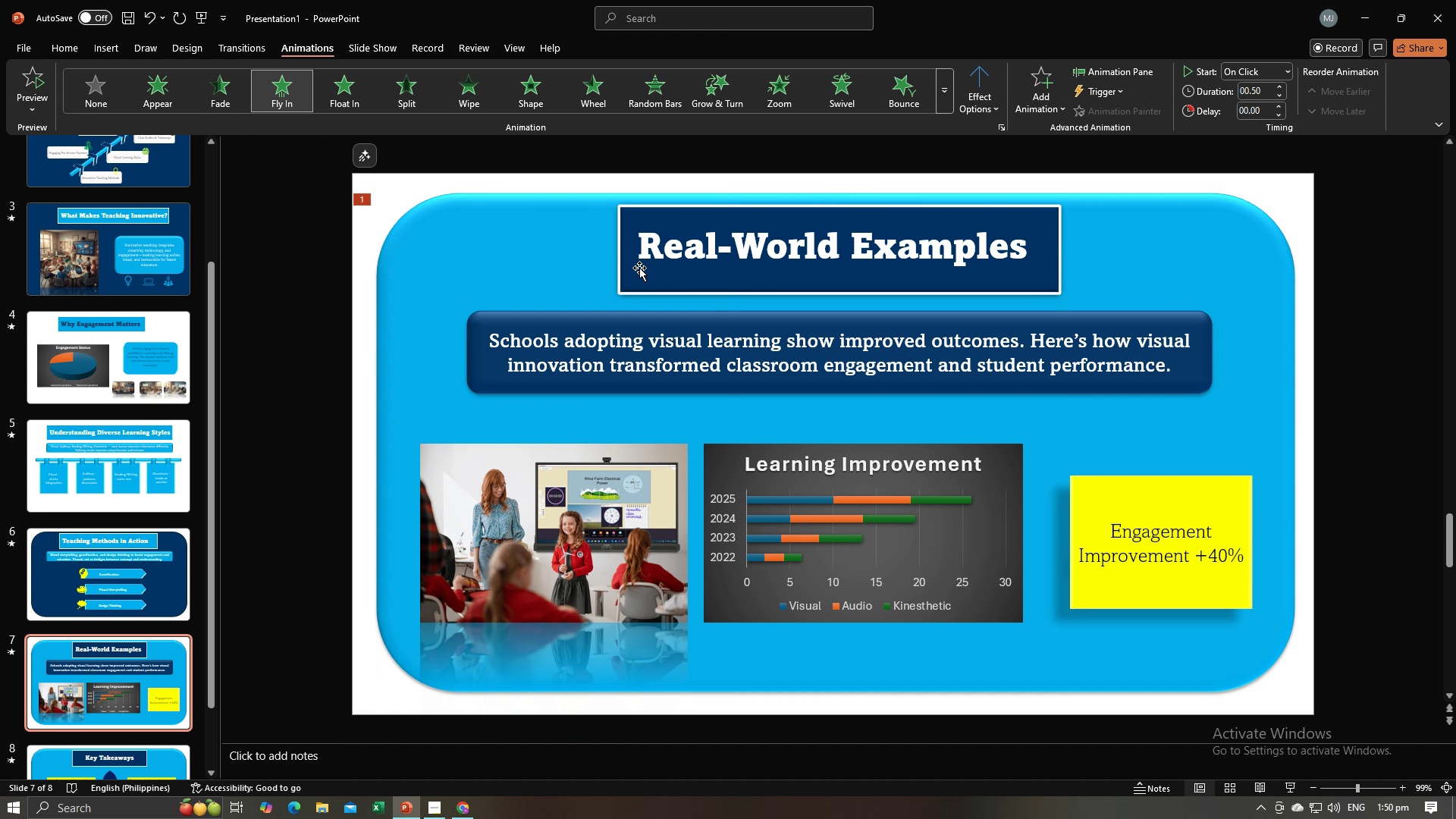 
double_click([639, 268])
 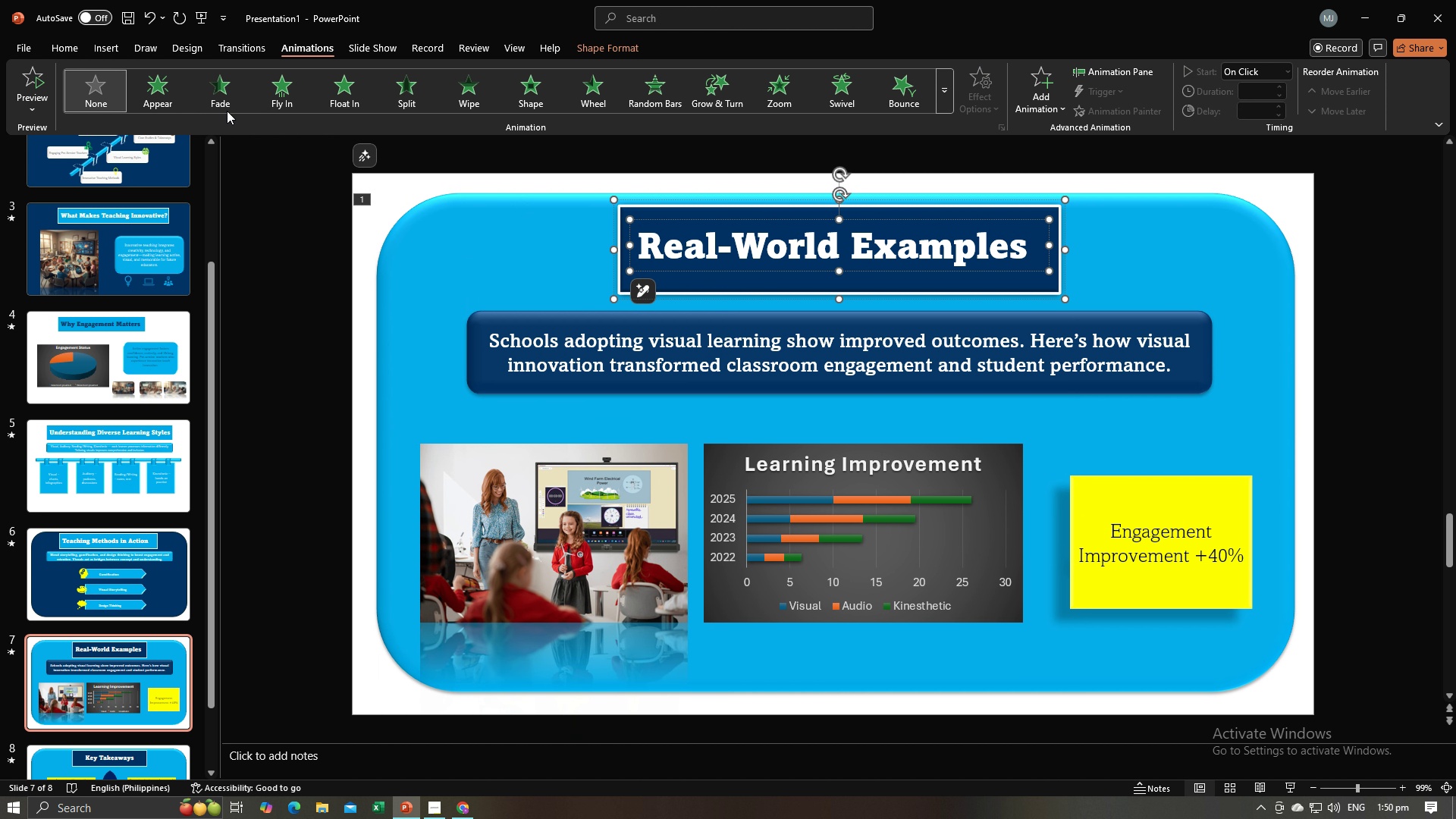 
left_click([281, 109])
 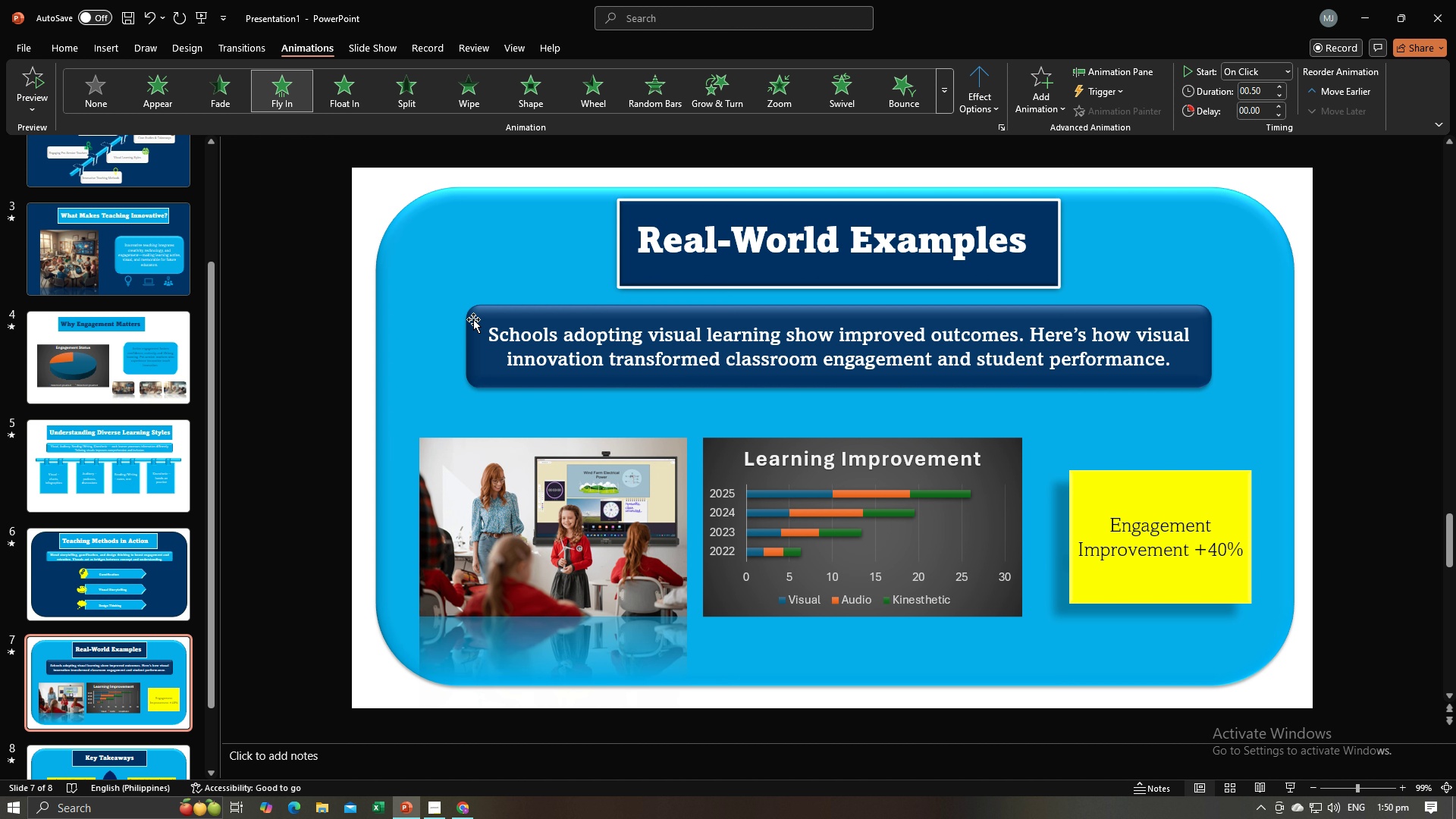 
left_click([479, 322])
 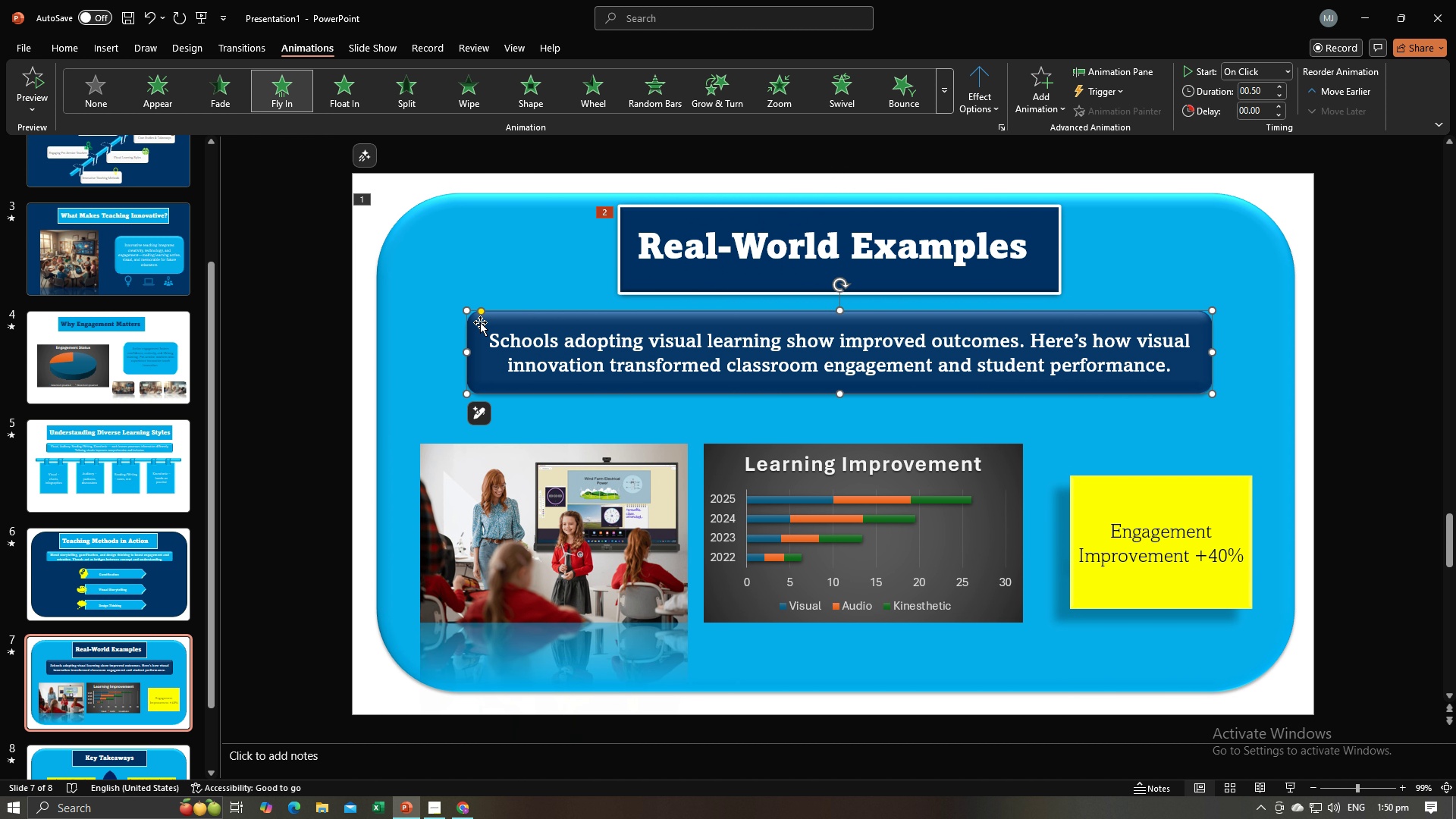 
left_click([480, 322])
 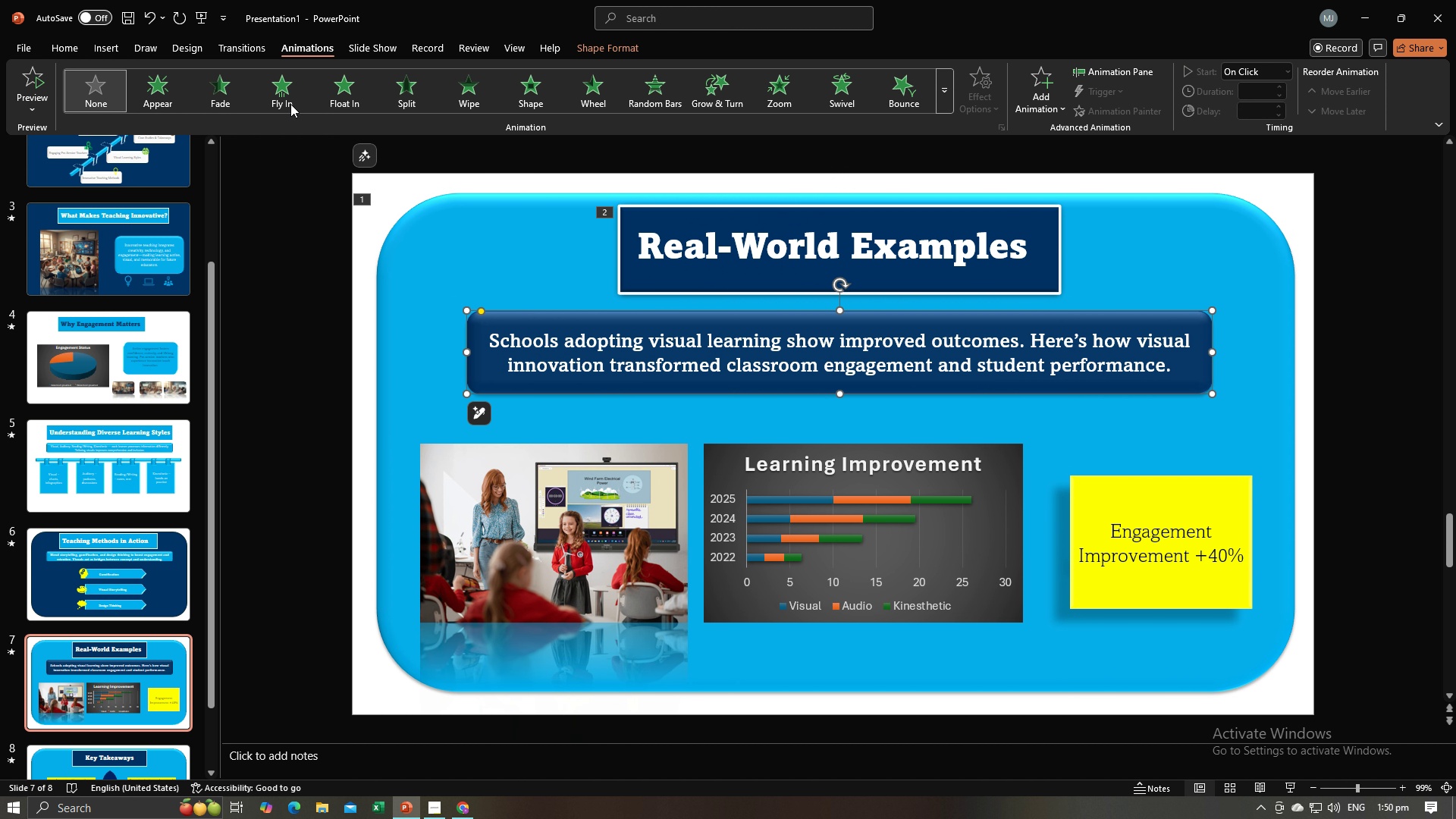 
left_click([288, 99])
 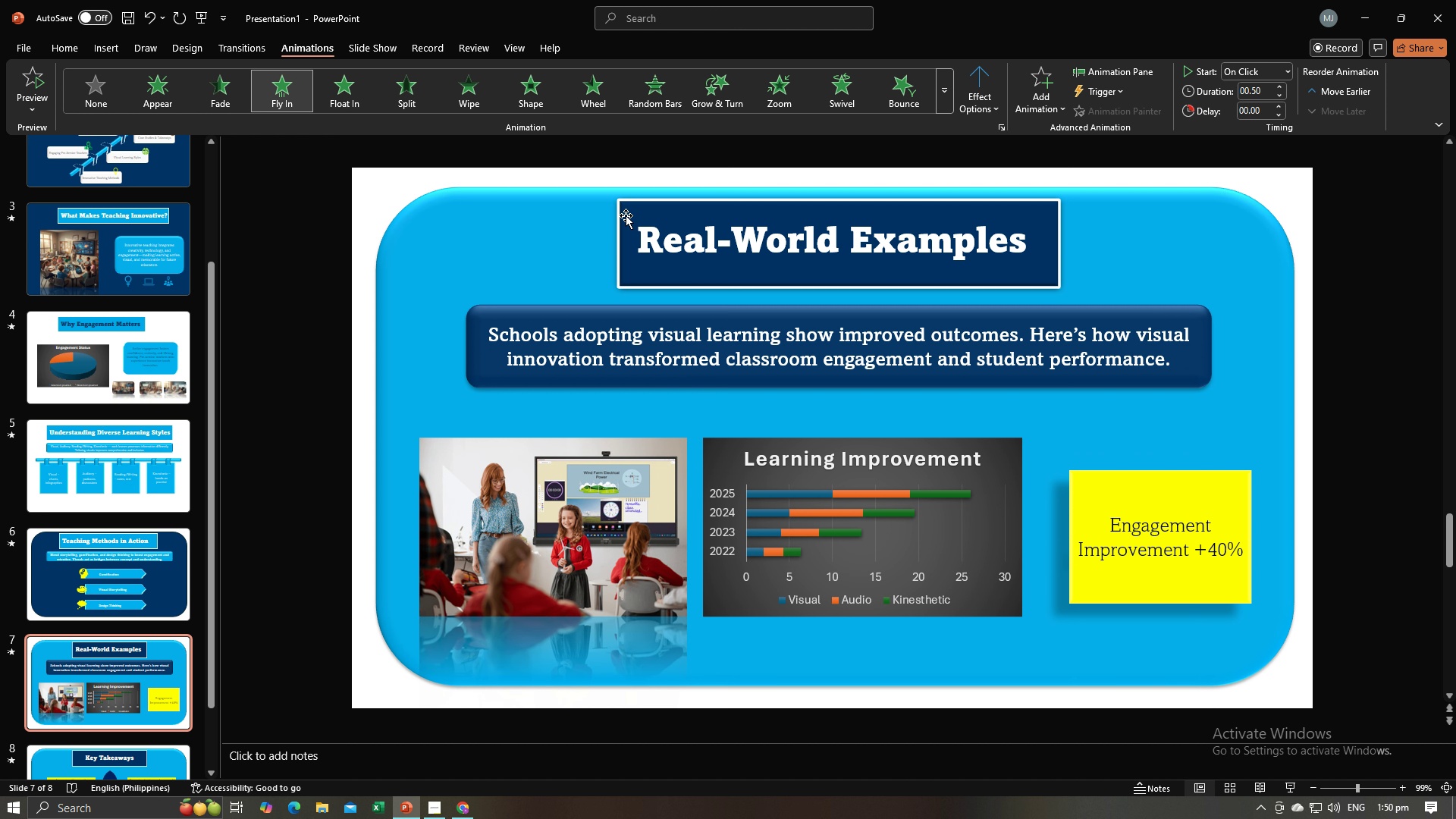 
left_click([627, 215])
 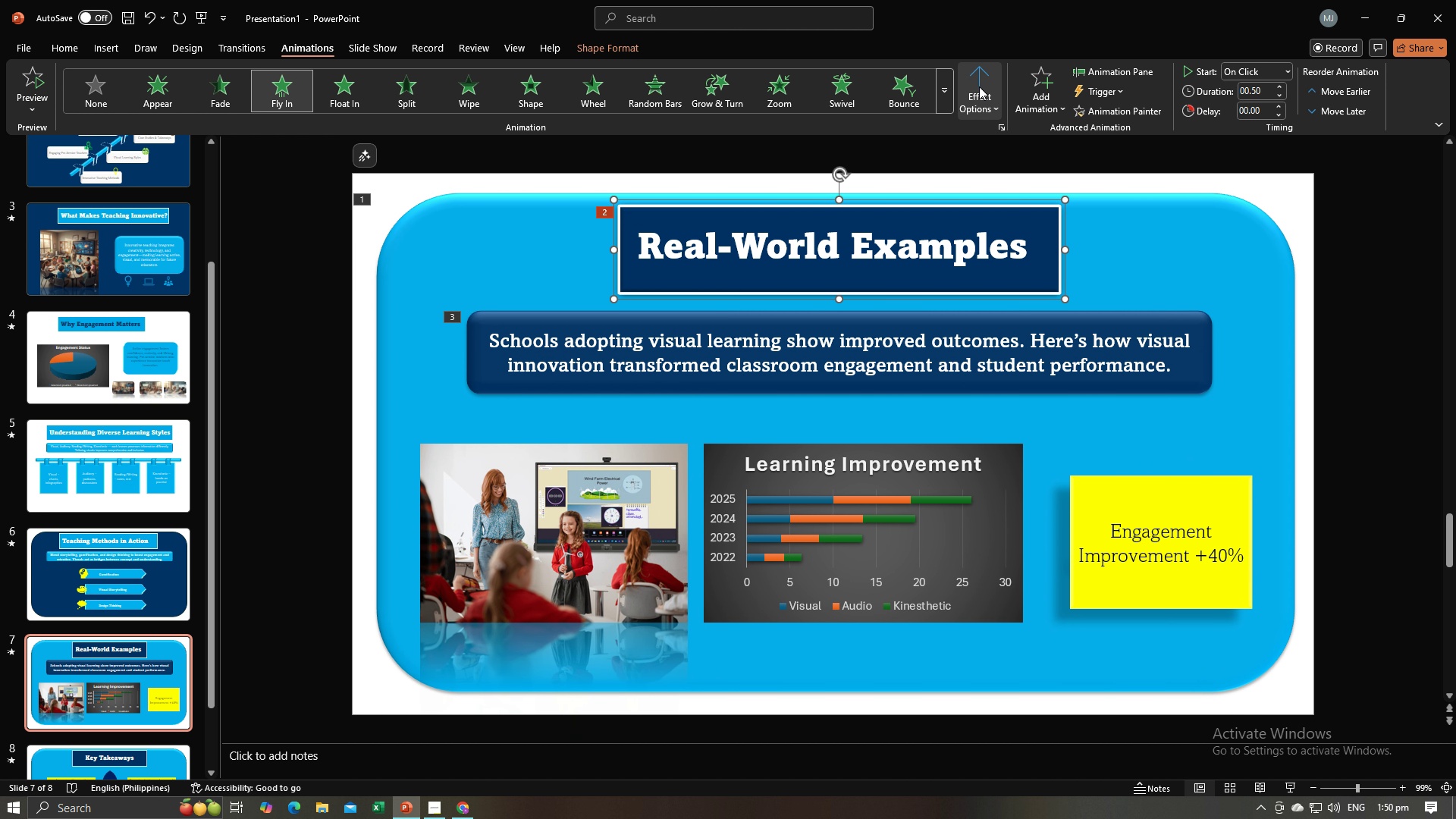 
left_click([979, 86])
 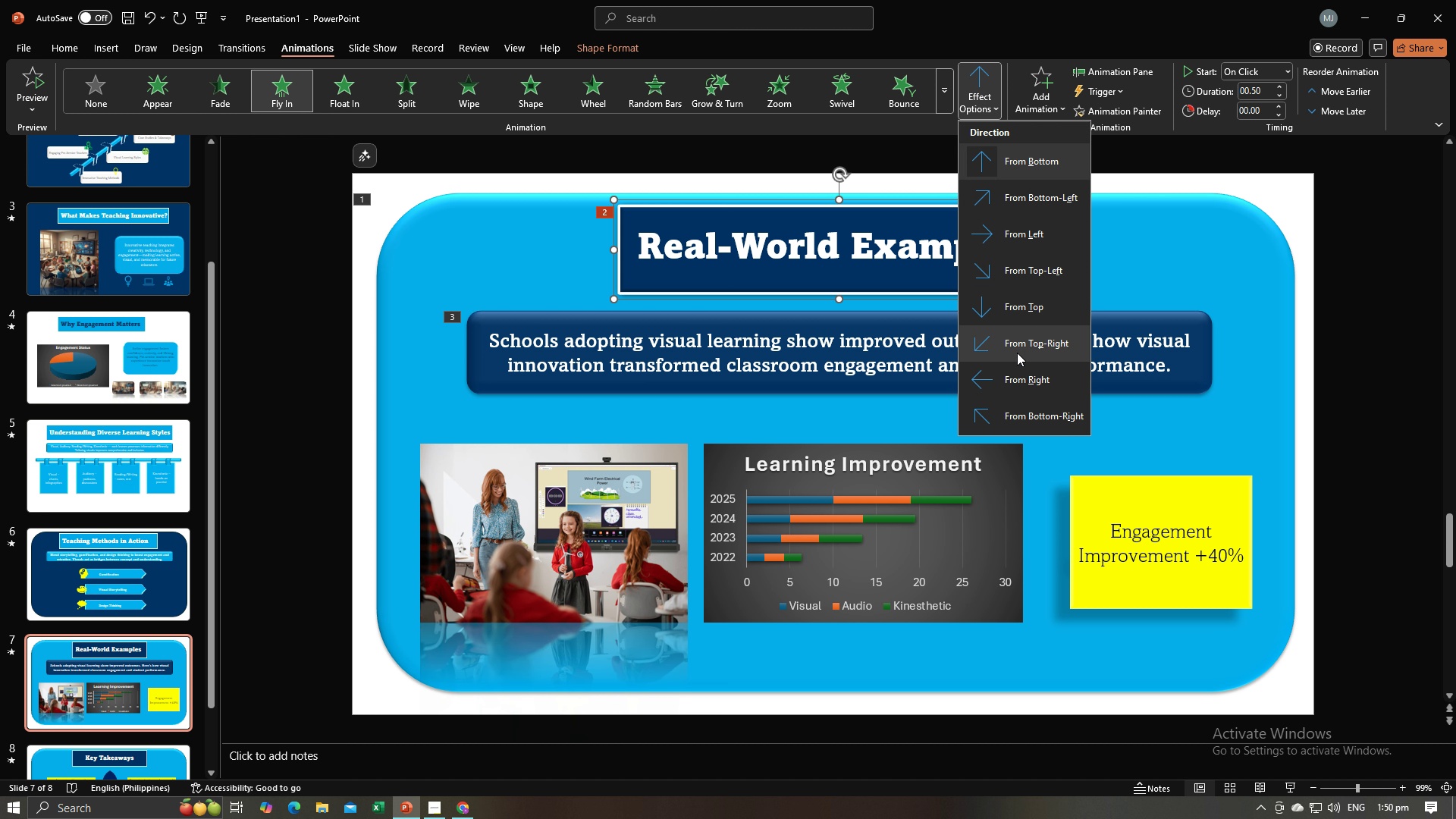 
left_click([1017, 373])
 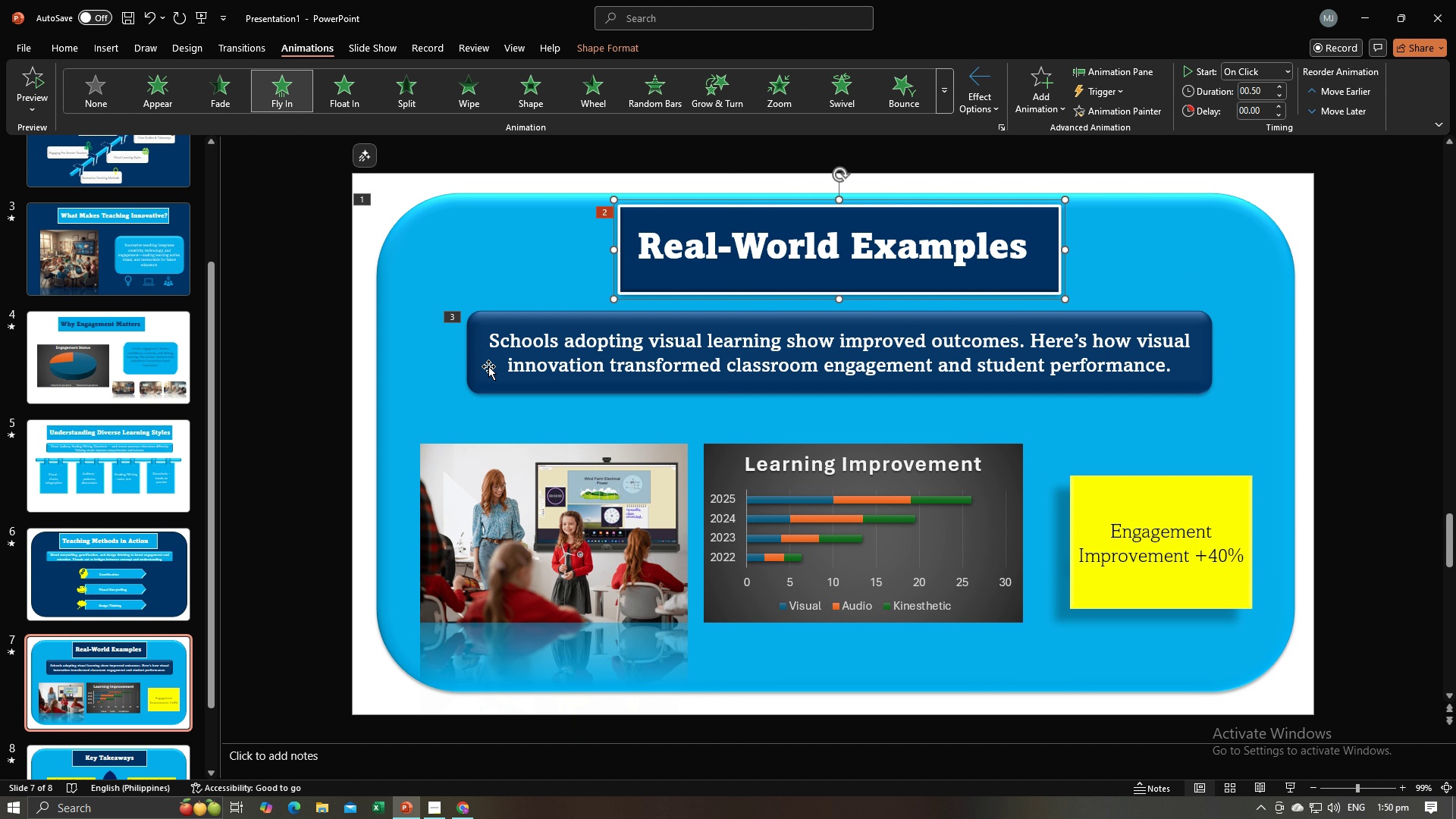 
double_click([485, 369])
 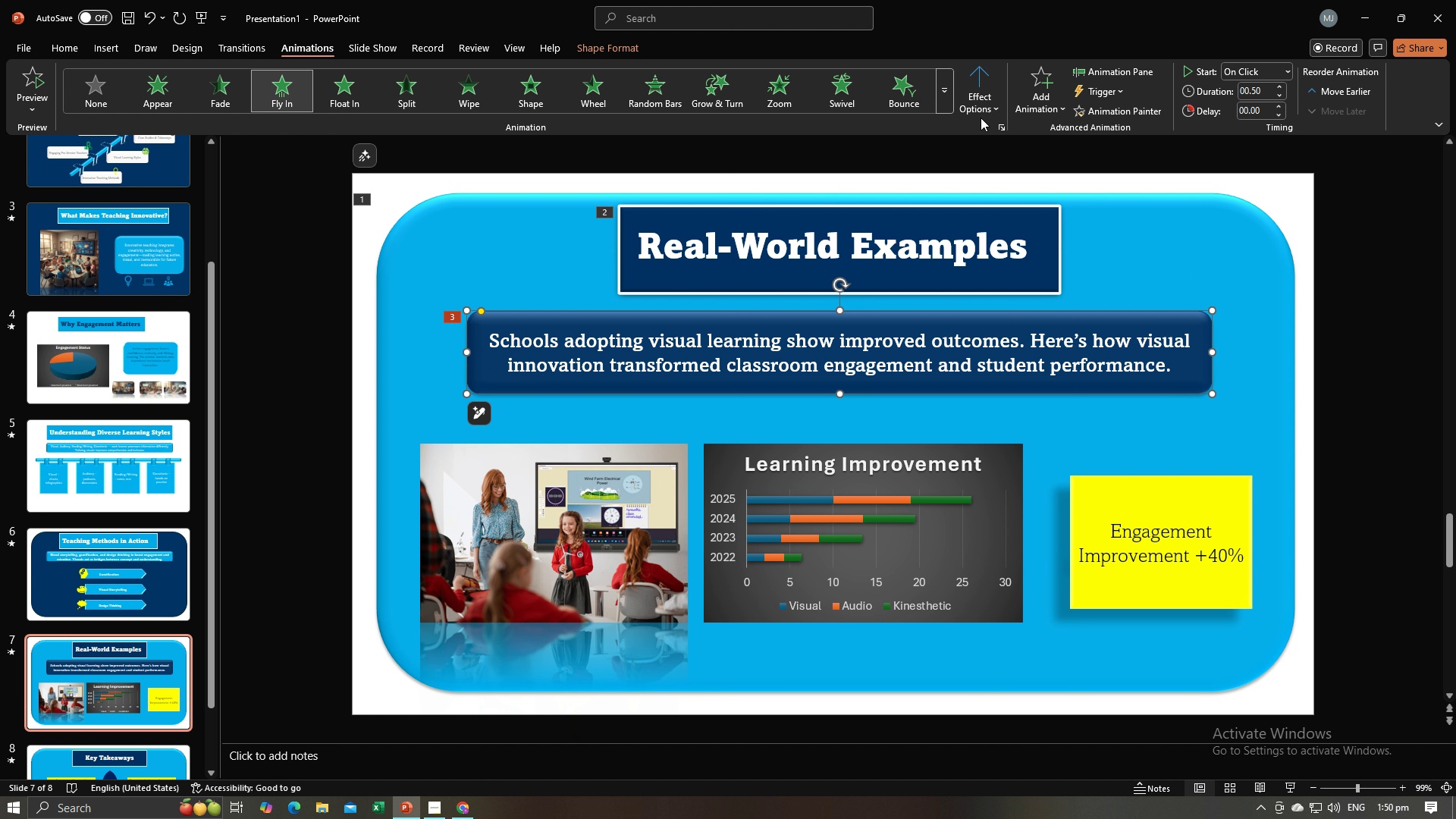 
left_click([978, 108])
 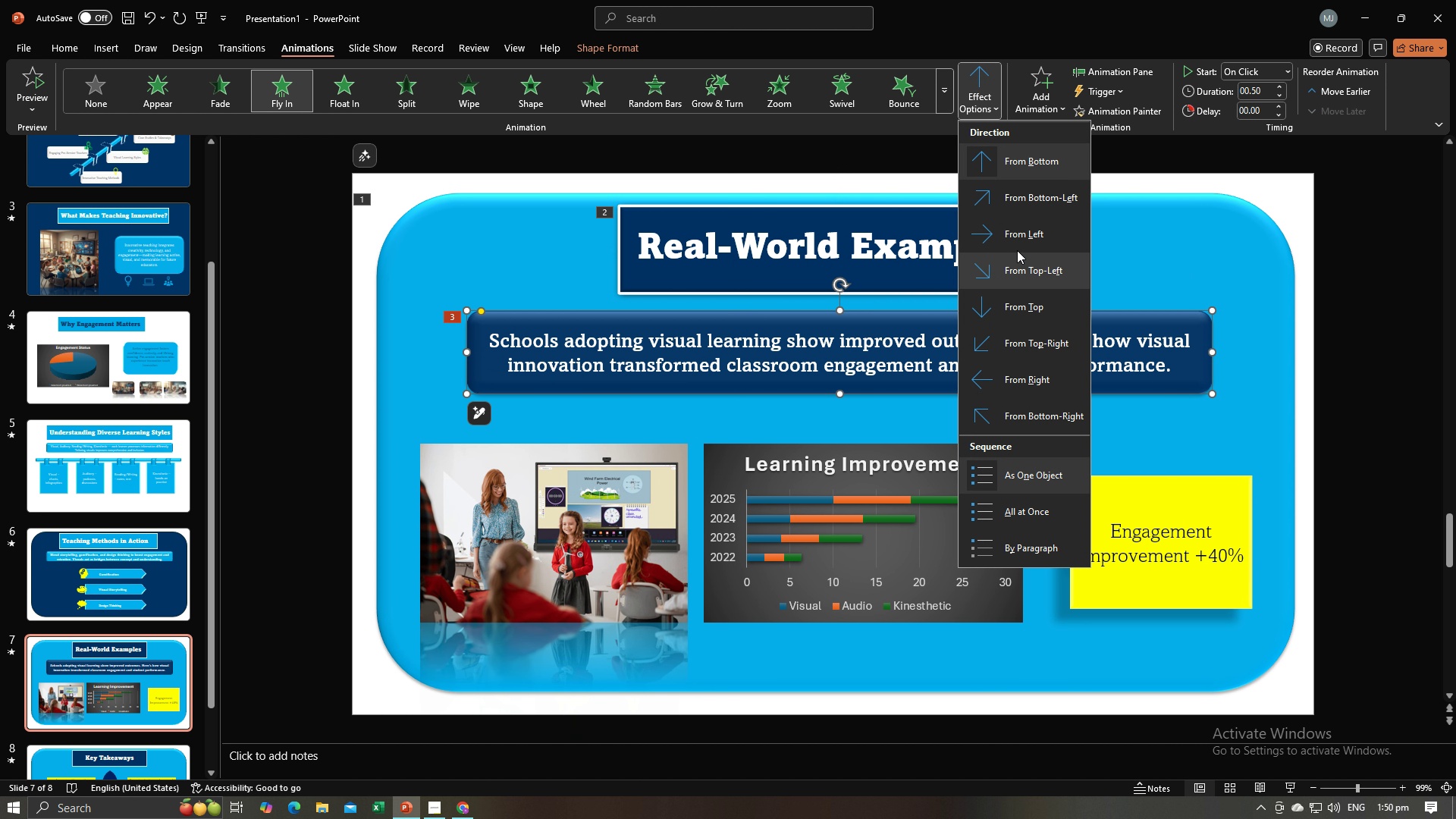 
left_click([1017, 245])
 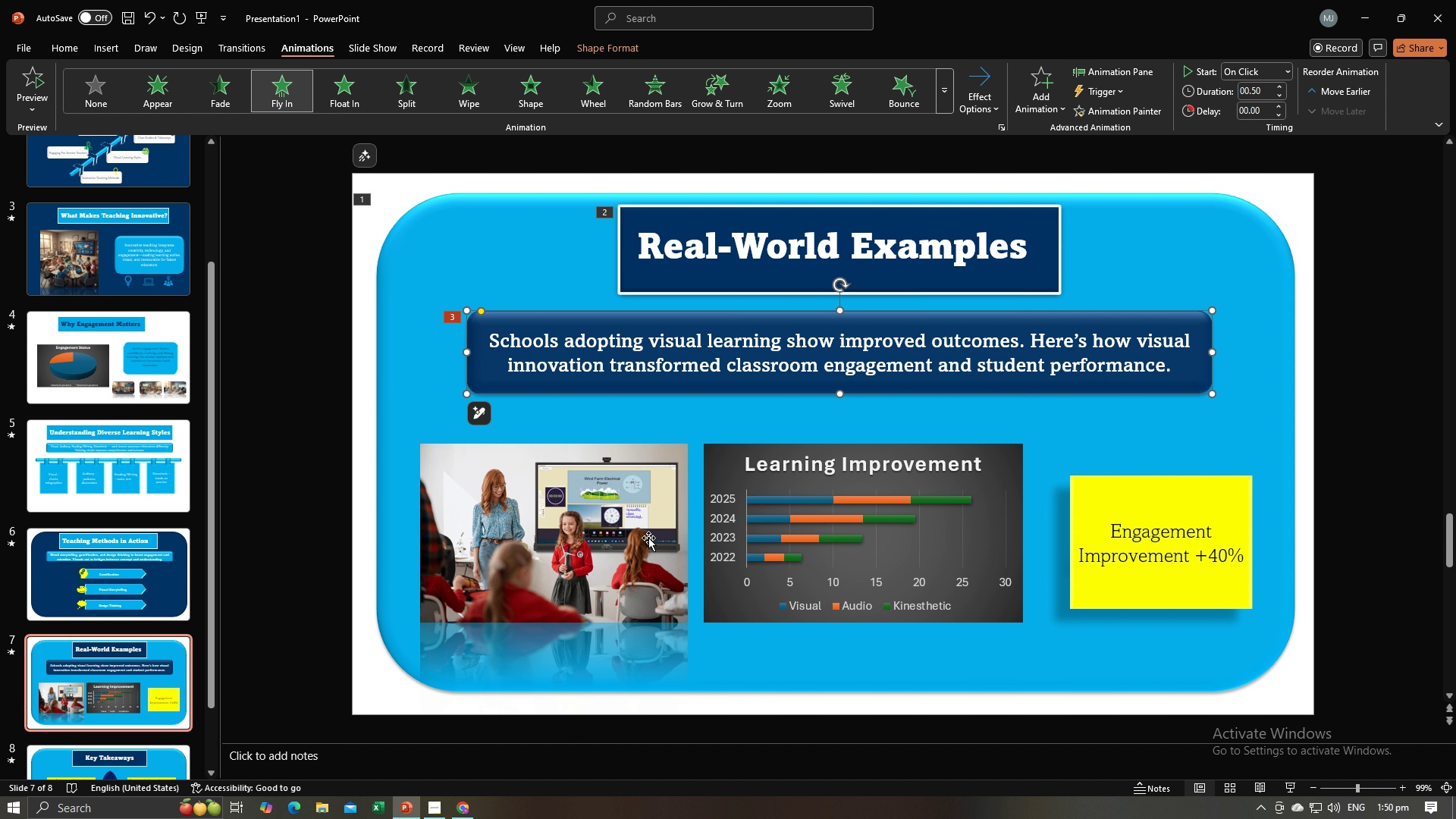 
double_click([648, 538])
 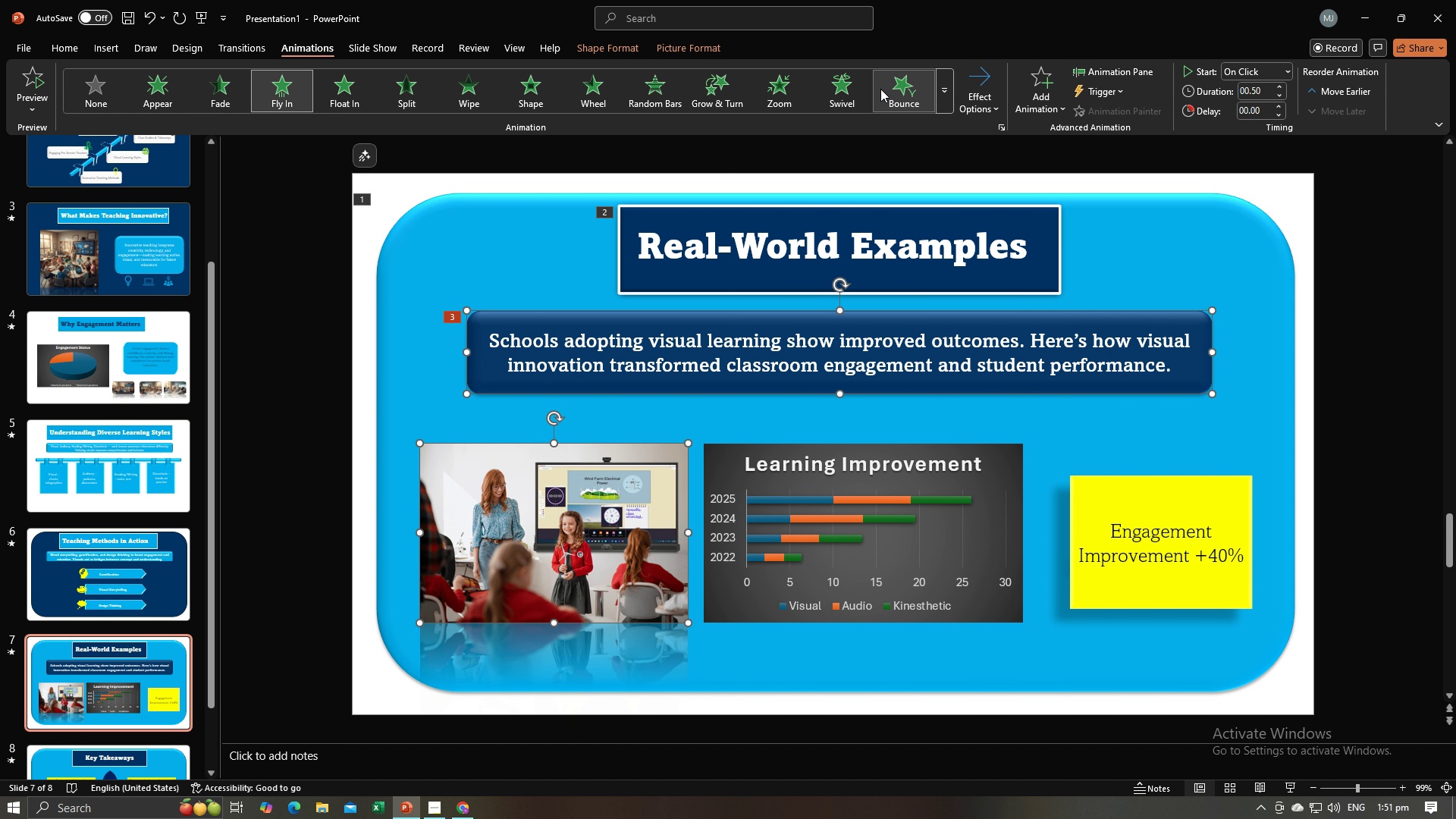 
left_click([888, 93])
 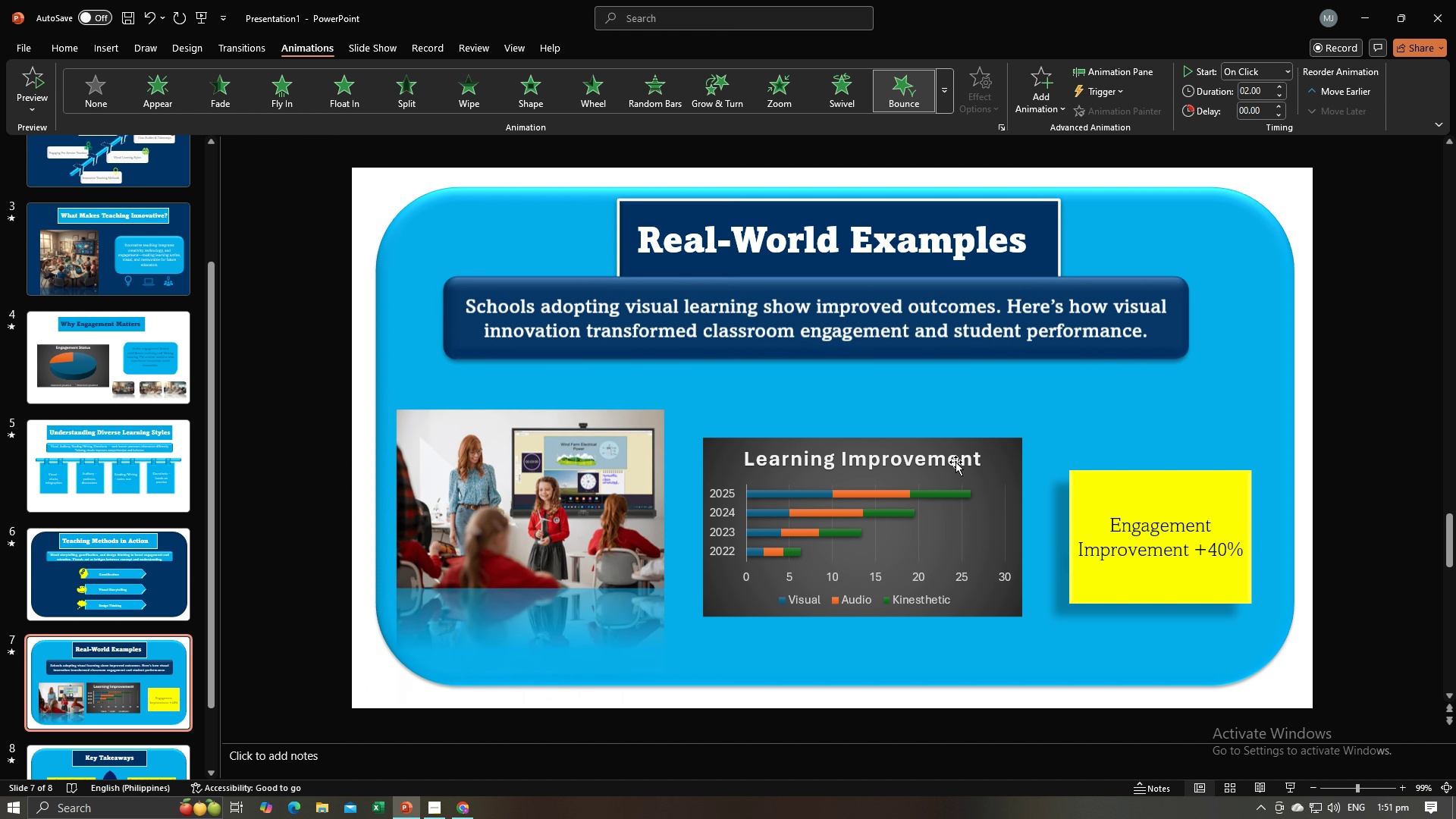 
key(Control+Z)
 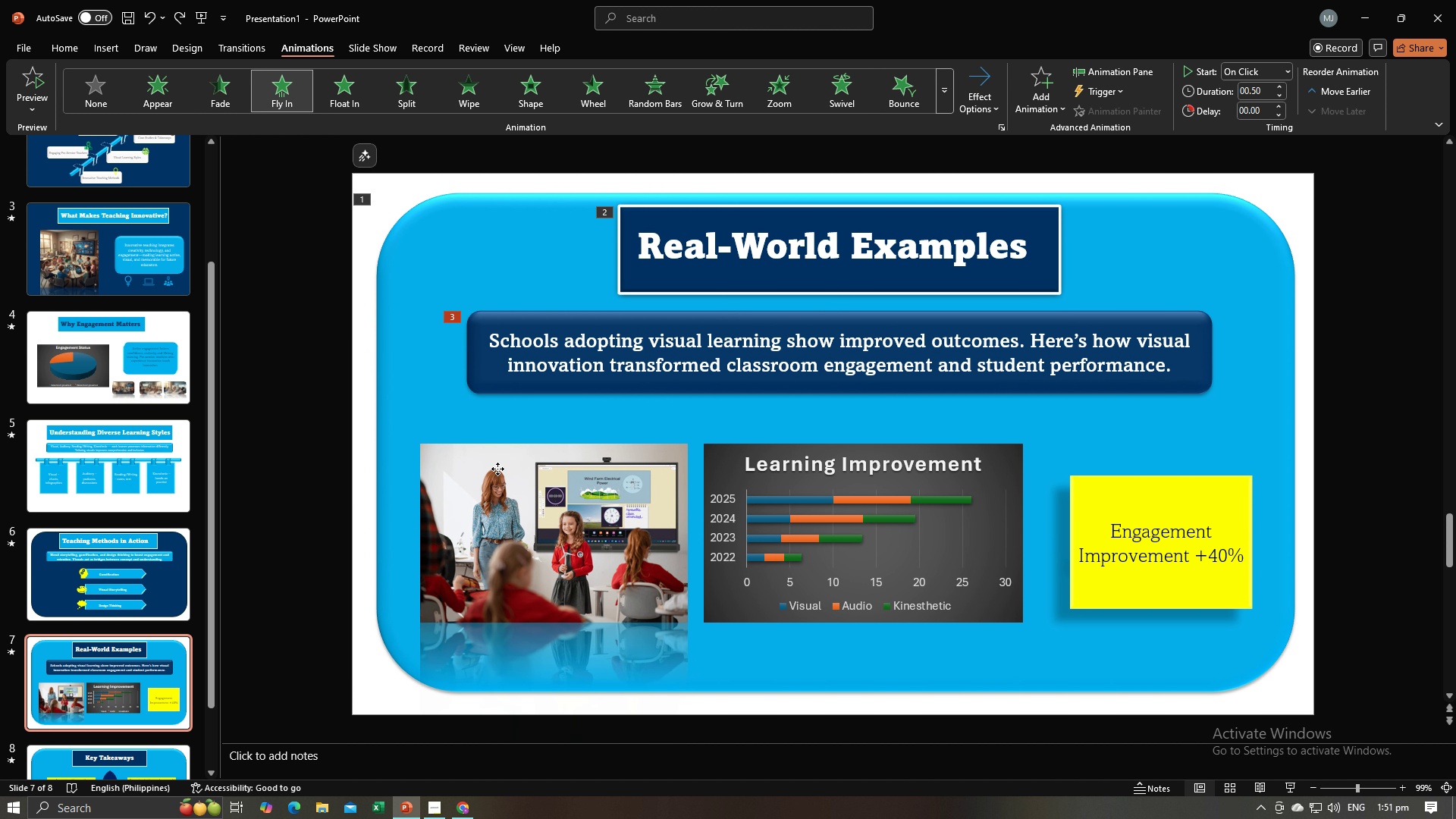 
left_click([497, 469])
 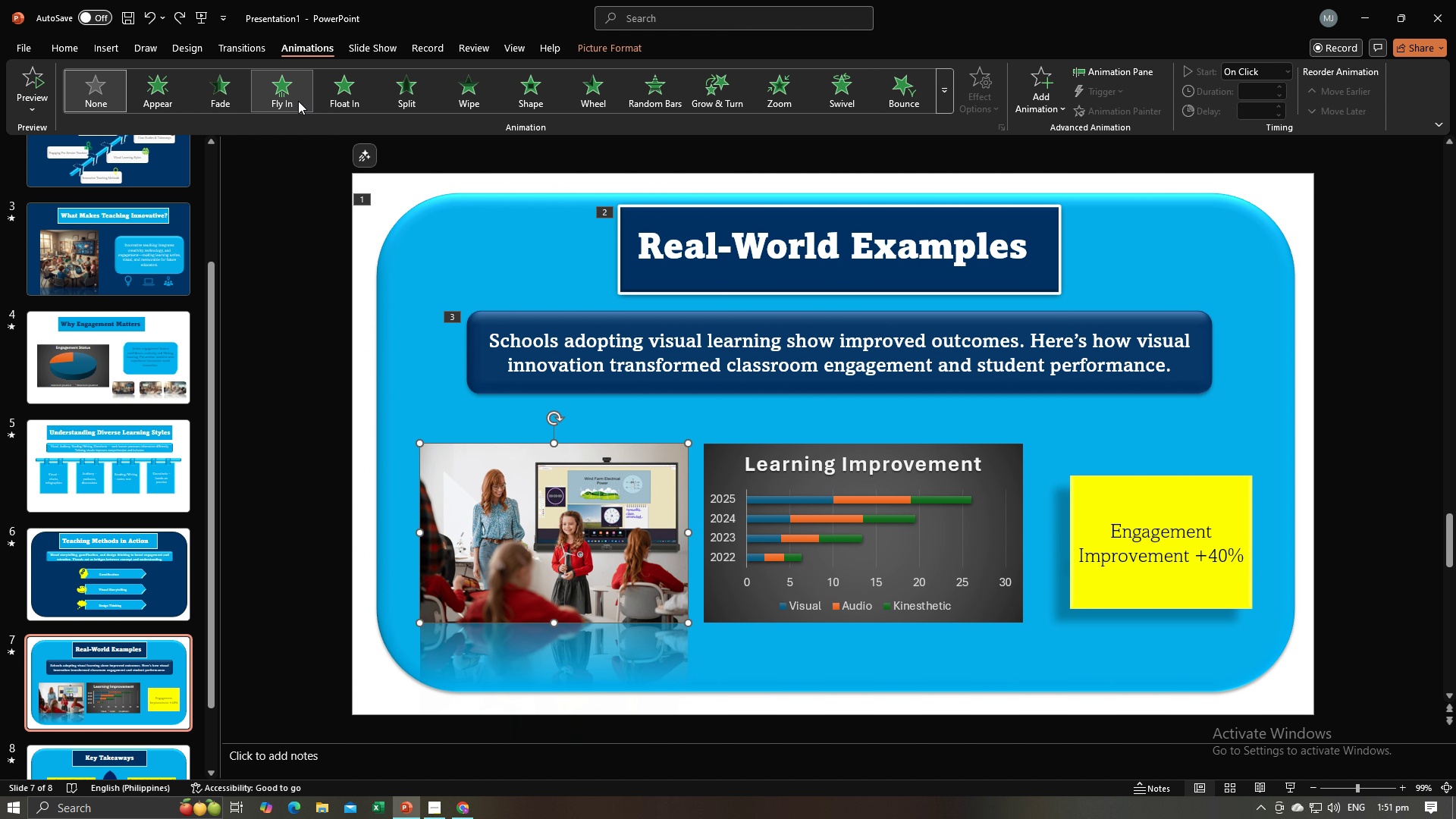 
left_click([297, 101])
 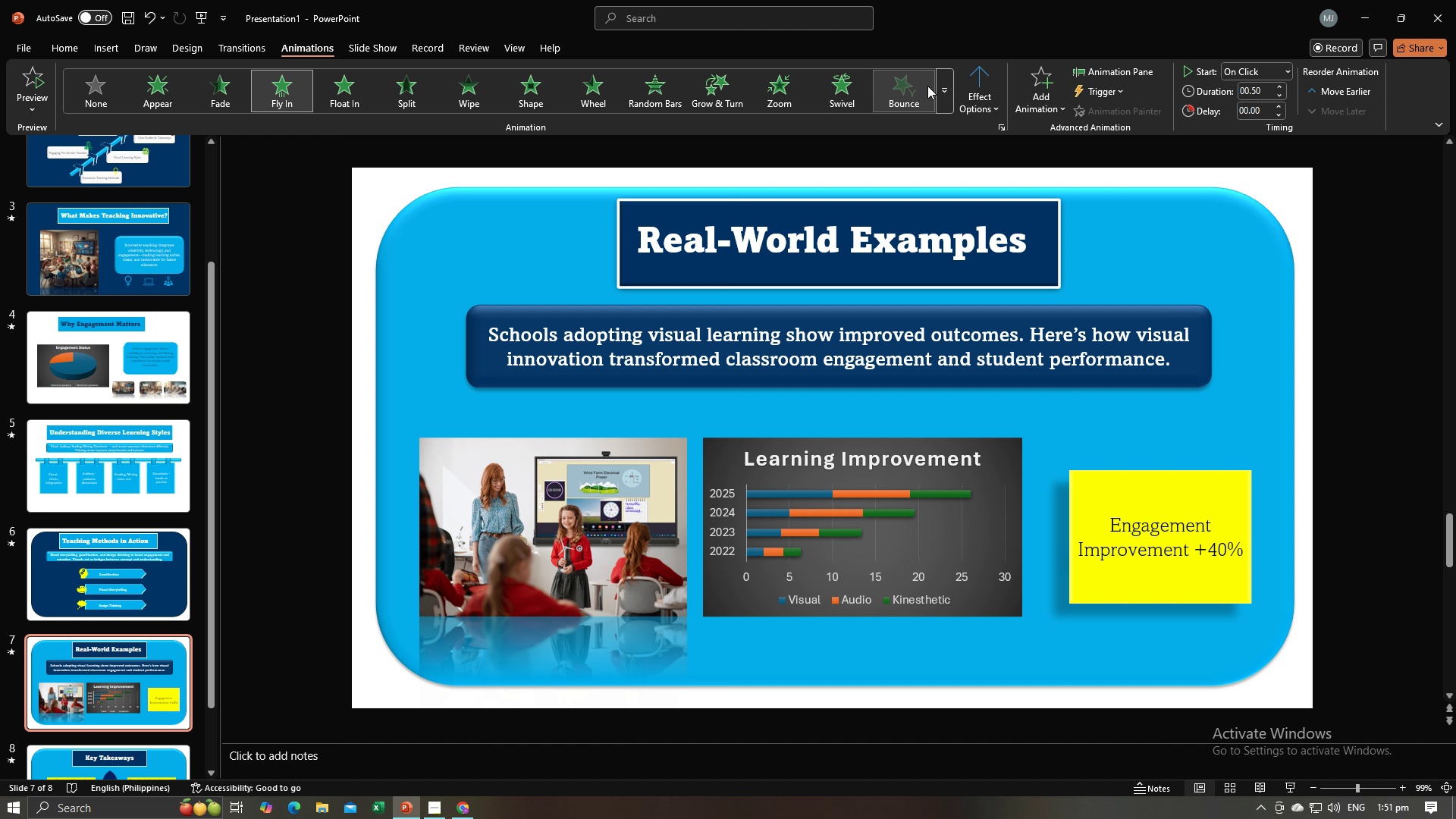 
left_click([927, 86])
 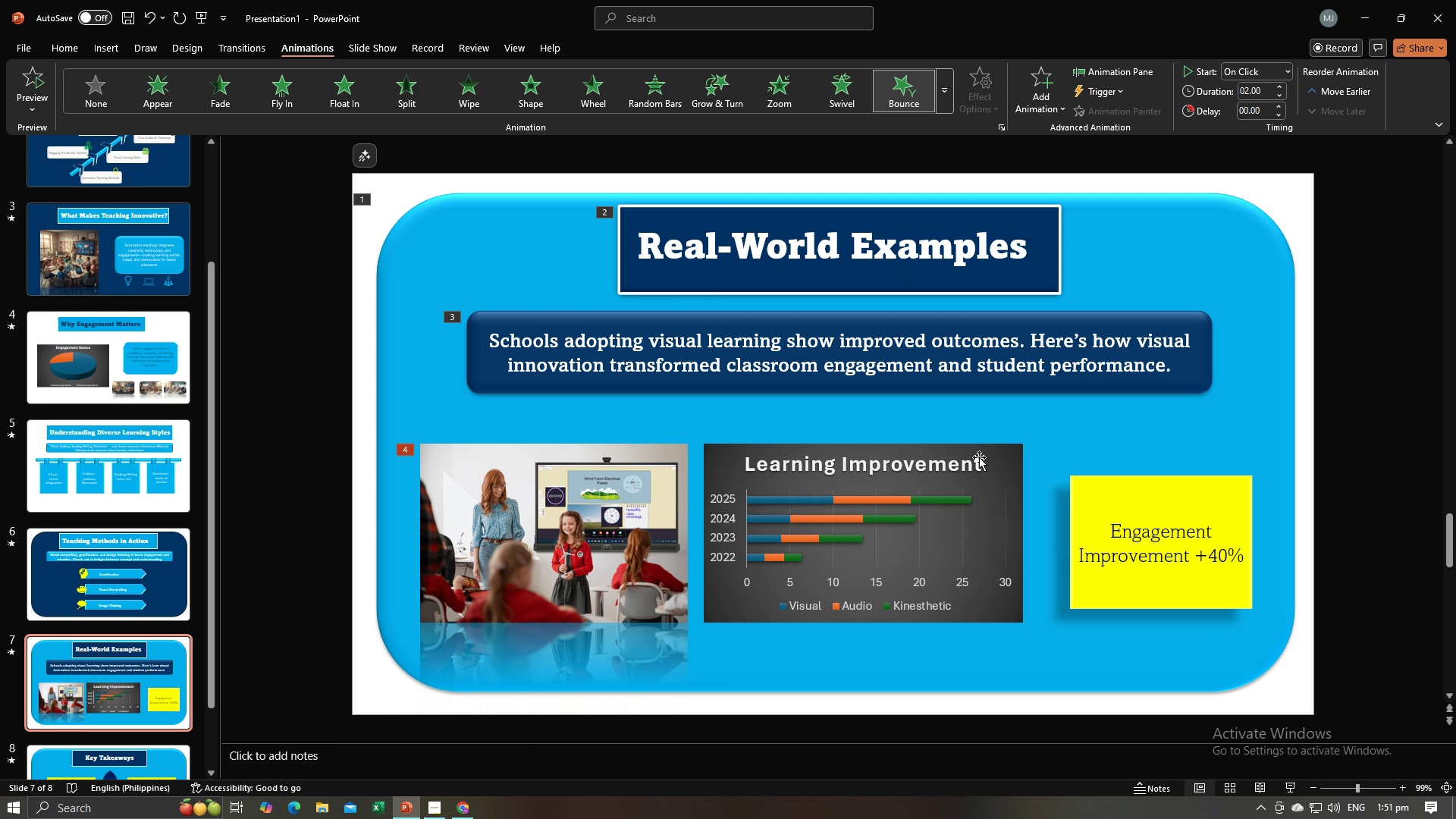 
left_click([993, 461])
 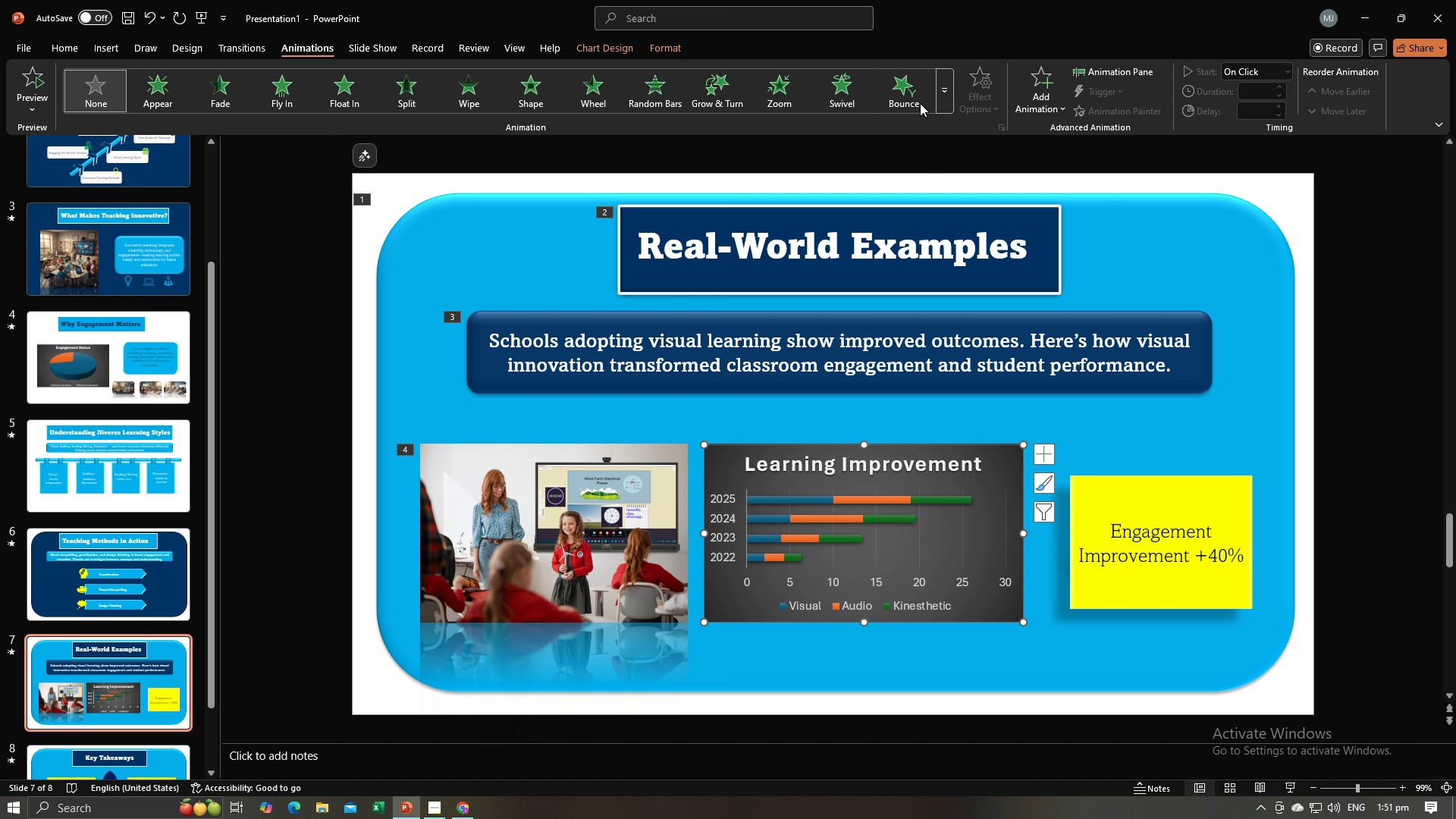 
left_click([918, 99])
 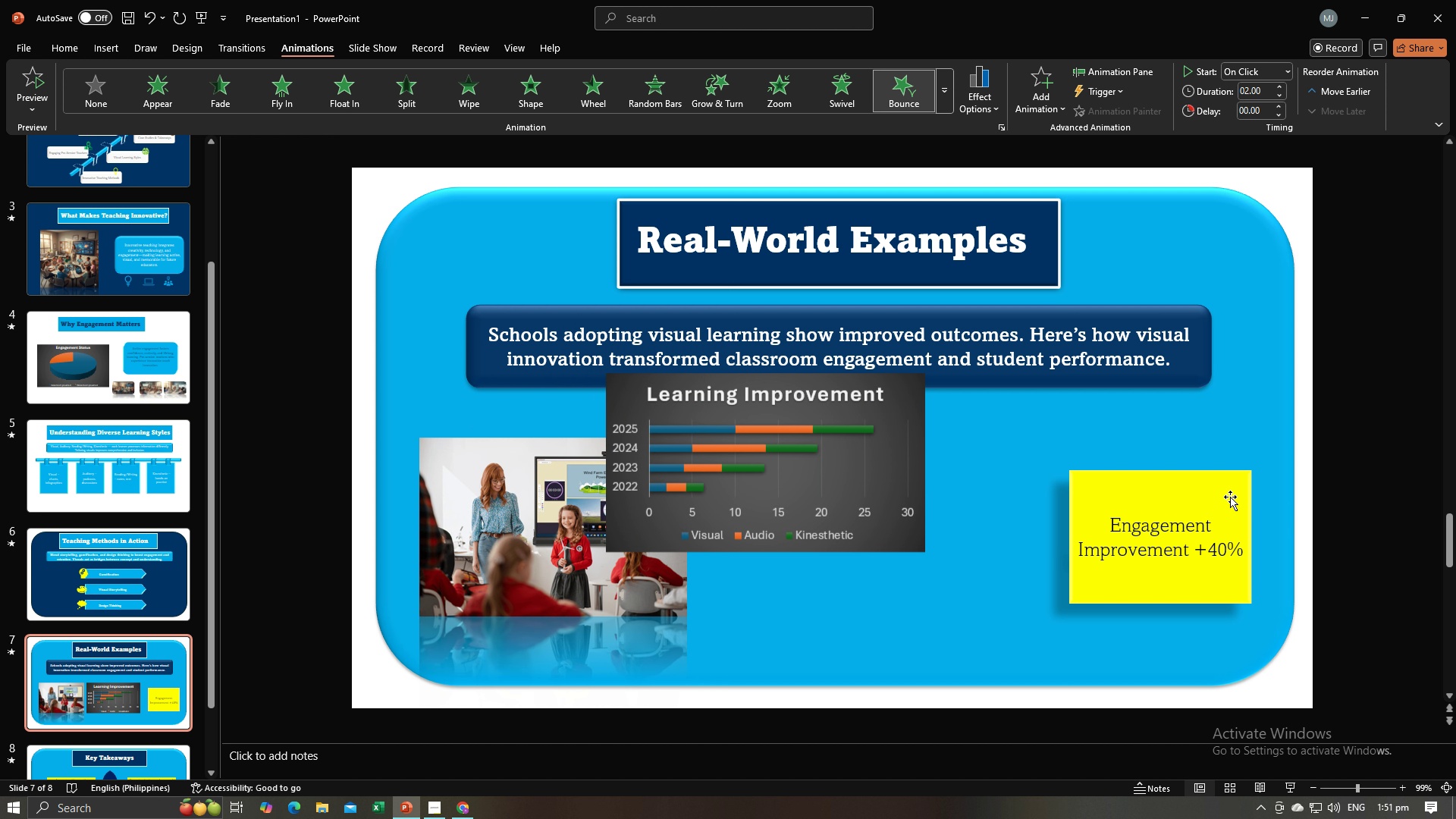 
left_click([1231, 497])
 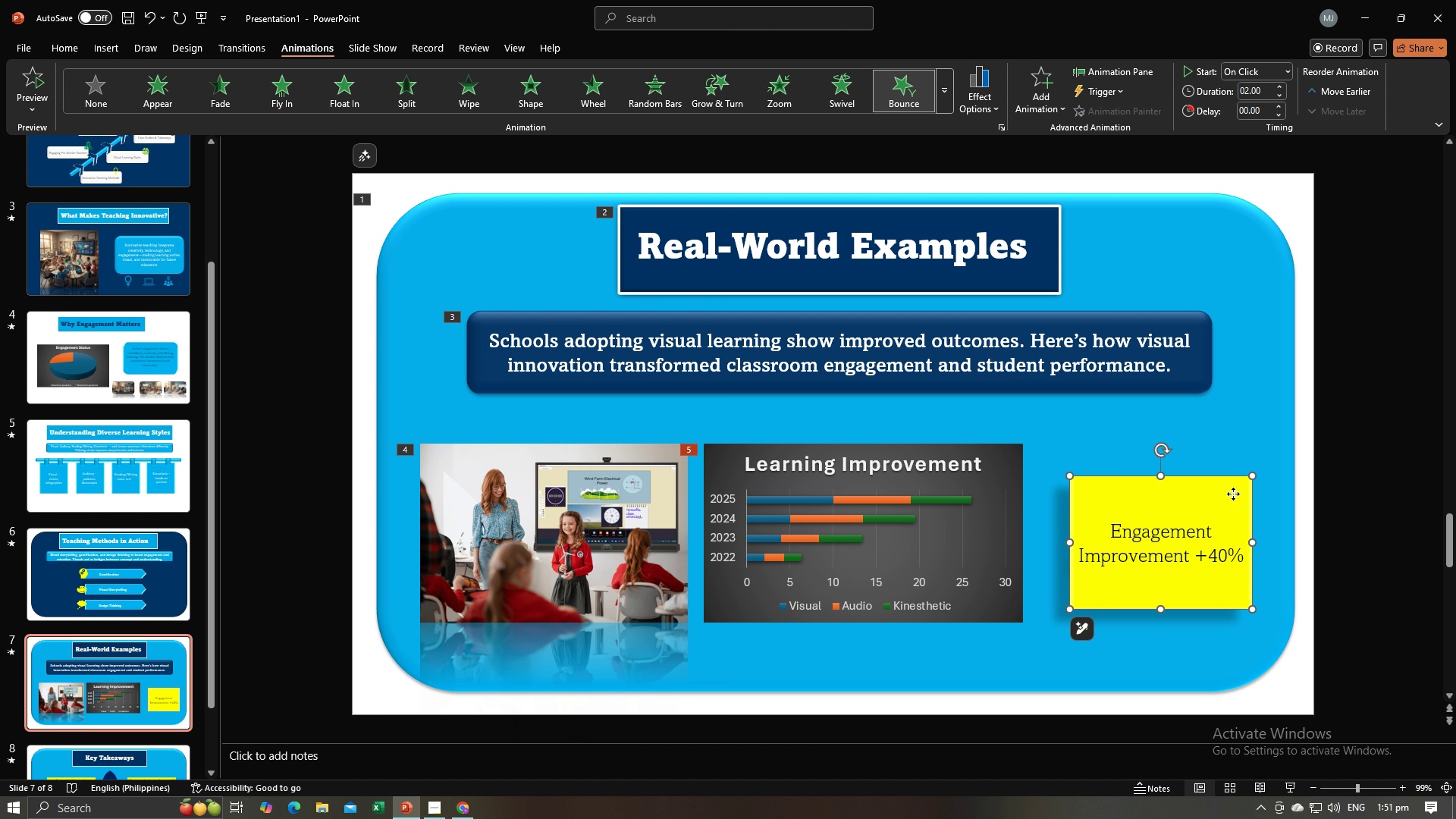 
left_click([1233, 494])
 